 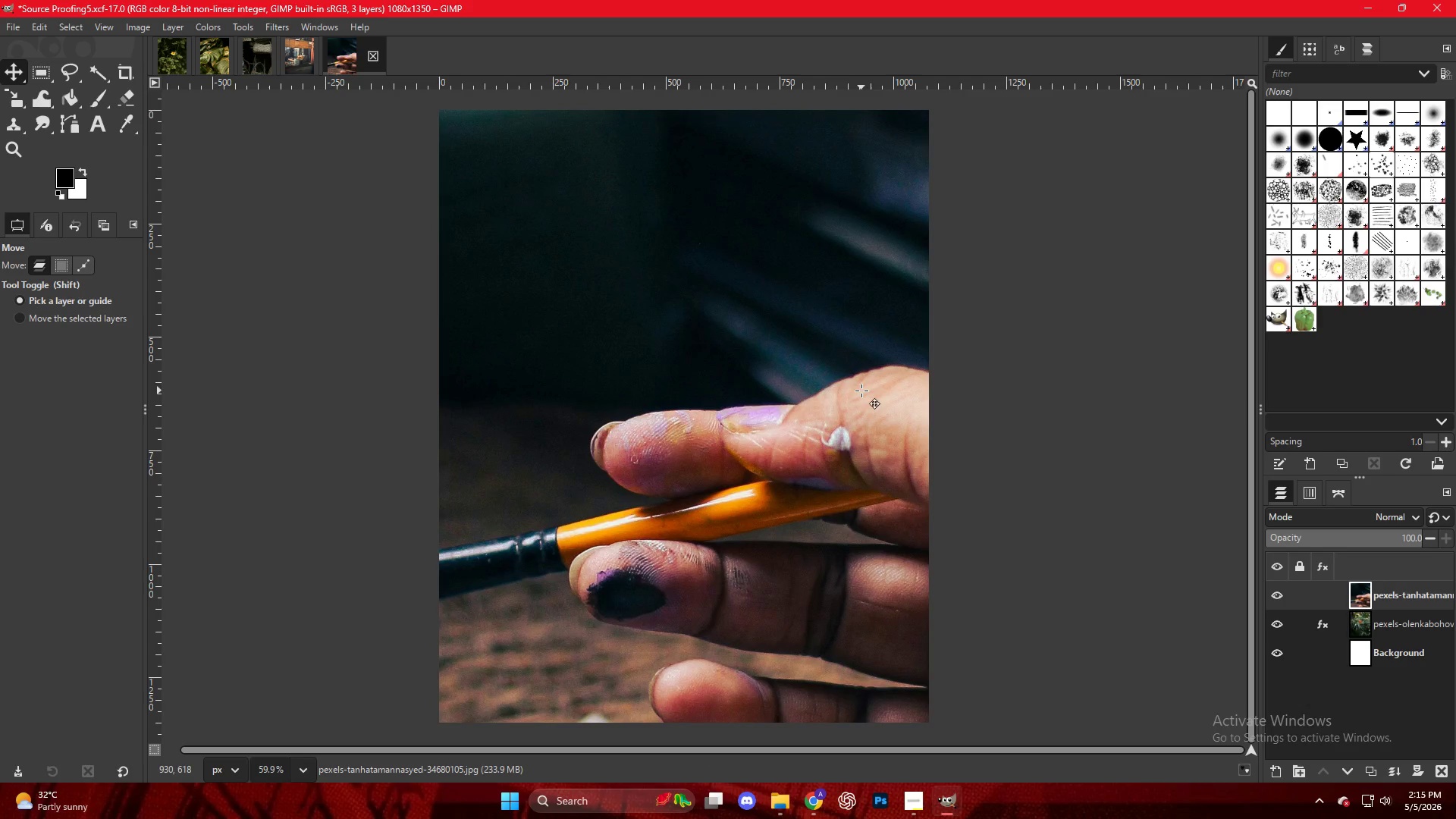 
key(Shift+ShiftLeft)
 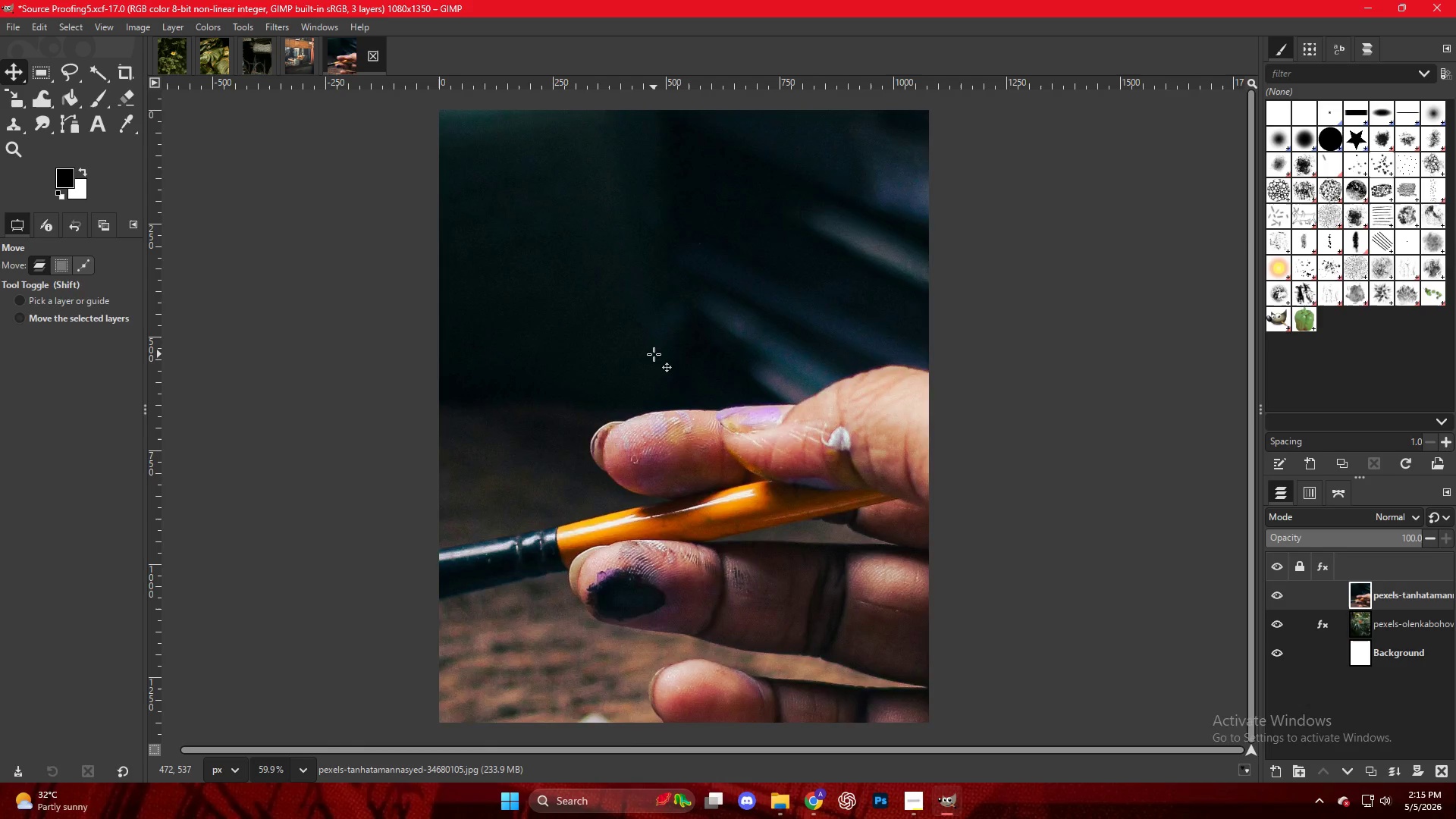 
key(Shift+S)
 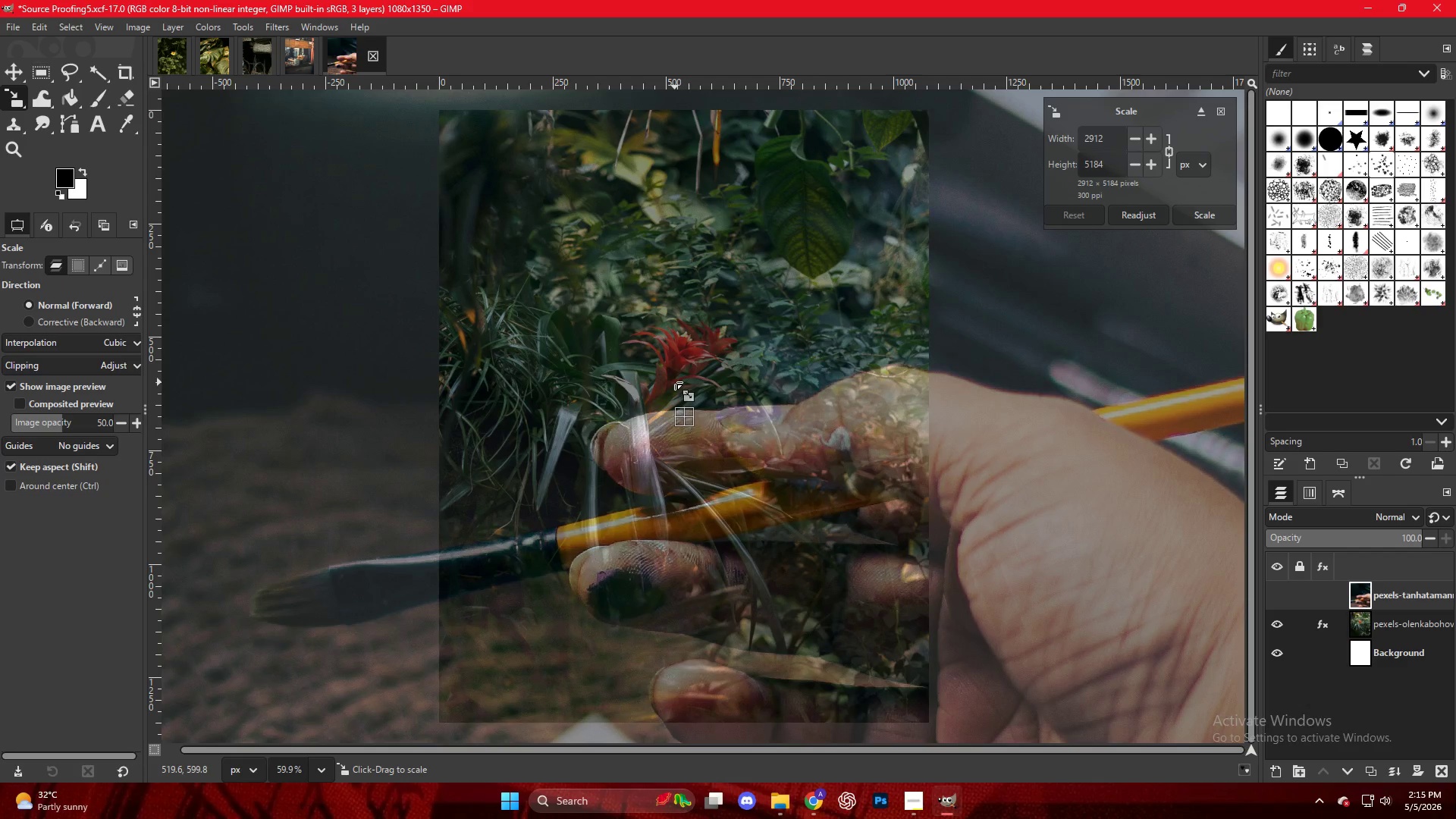 
hold_key(key=ControlLeft, duration=0.44)
scroll: coordinate [679, 414], scroll_direction: down, amount: 11.0
 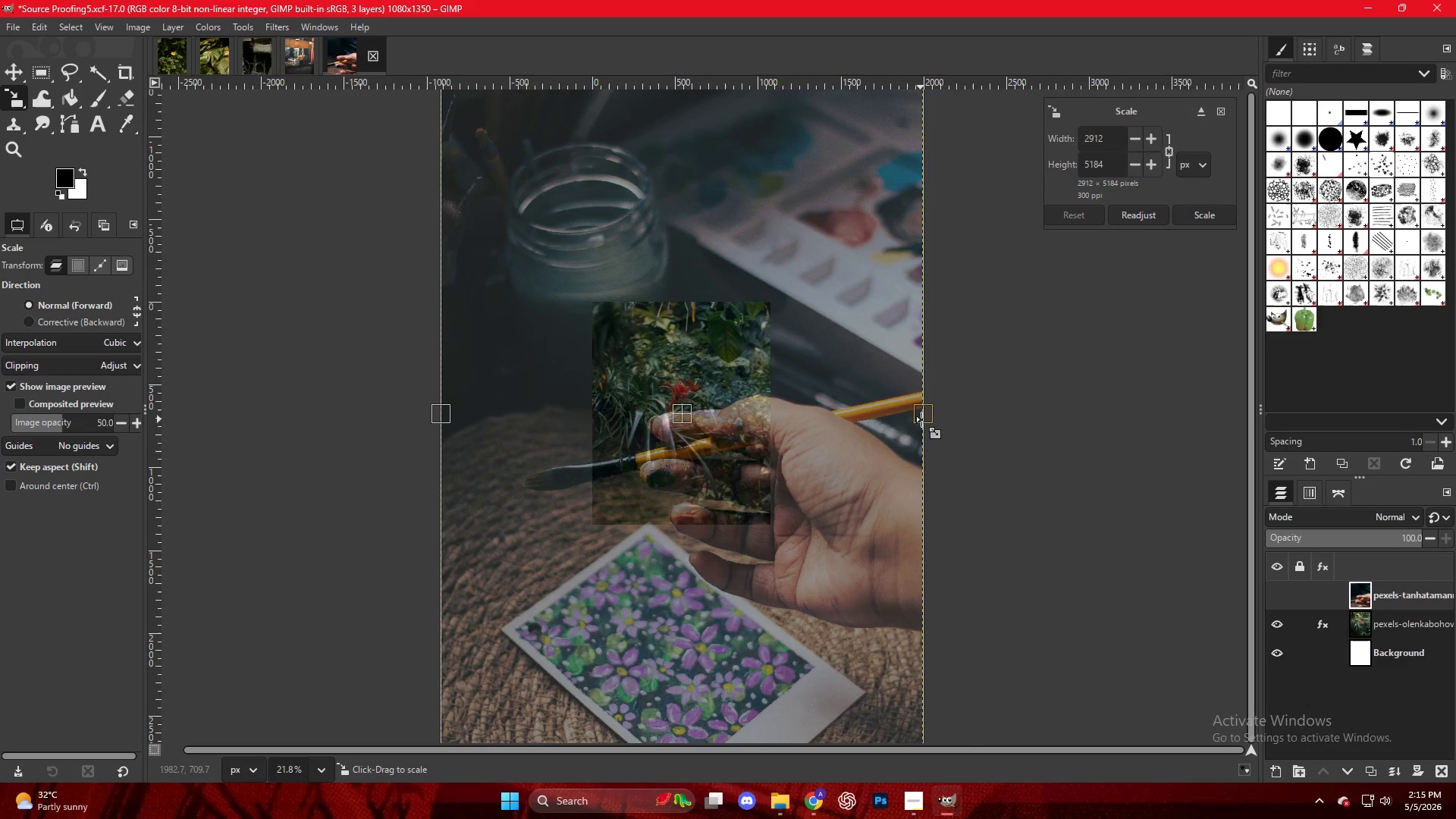 
left_click_drag(start_coordinate=[924, 420], to_coordinate=[771, 422])
 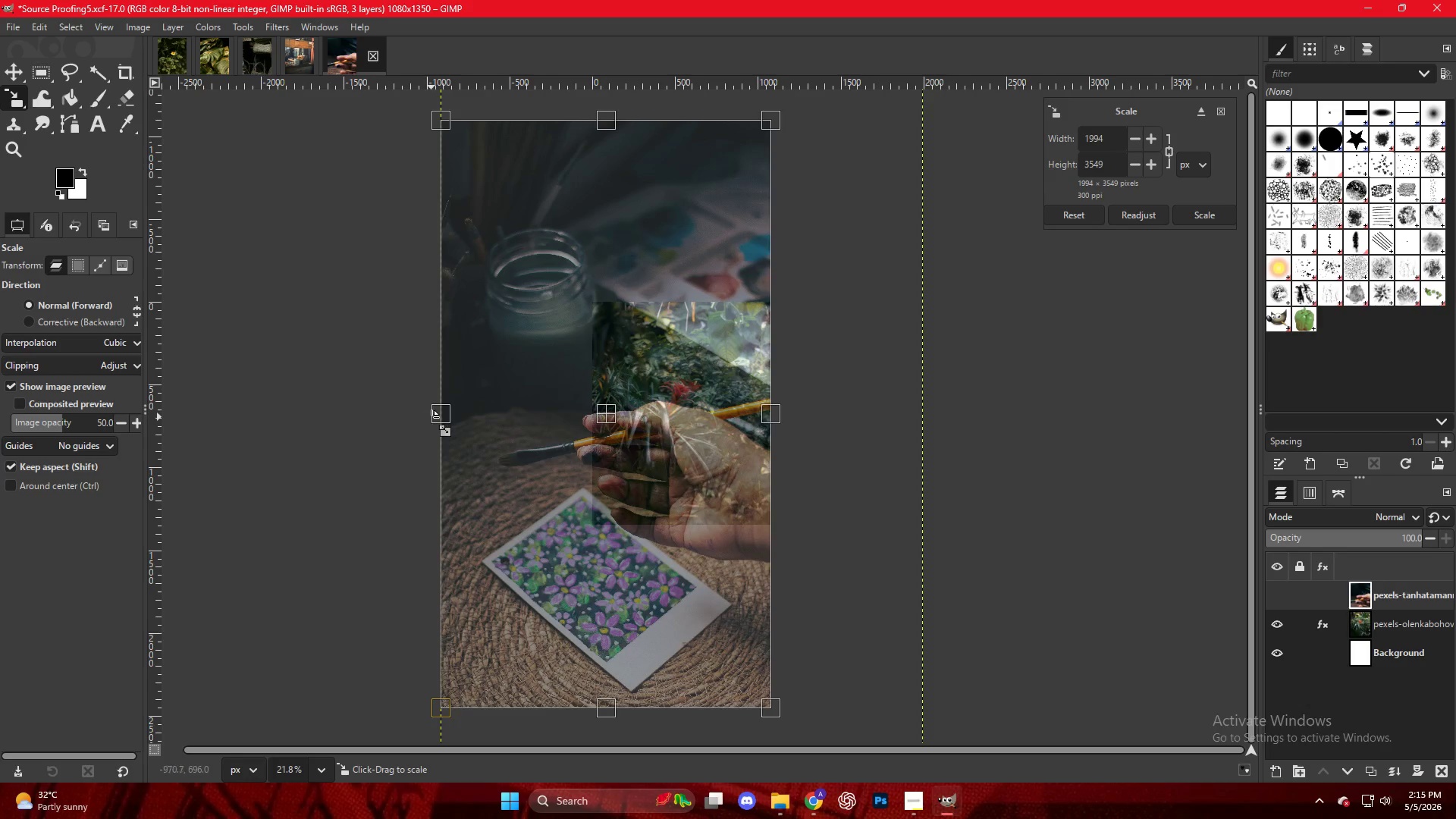 
left_click_drag(start_coordinate=[439, 417], to_coordinate=[603, 413])
 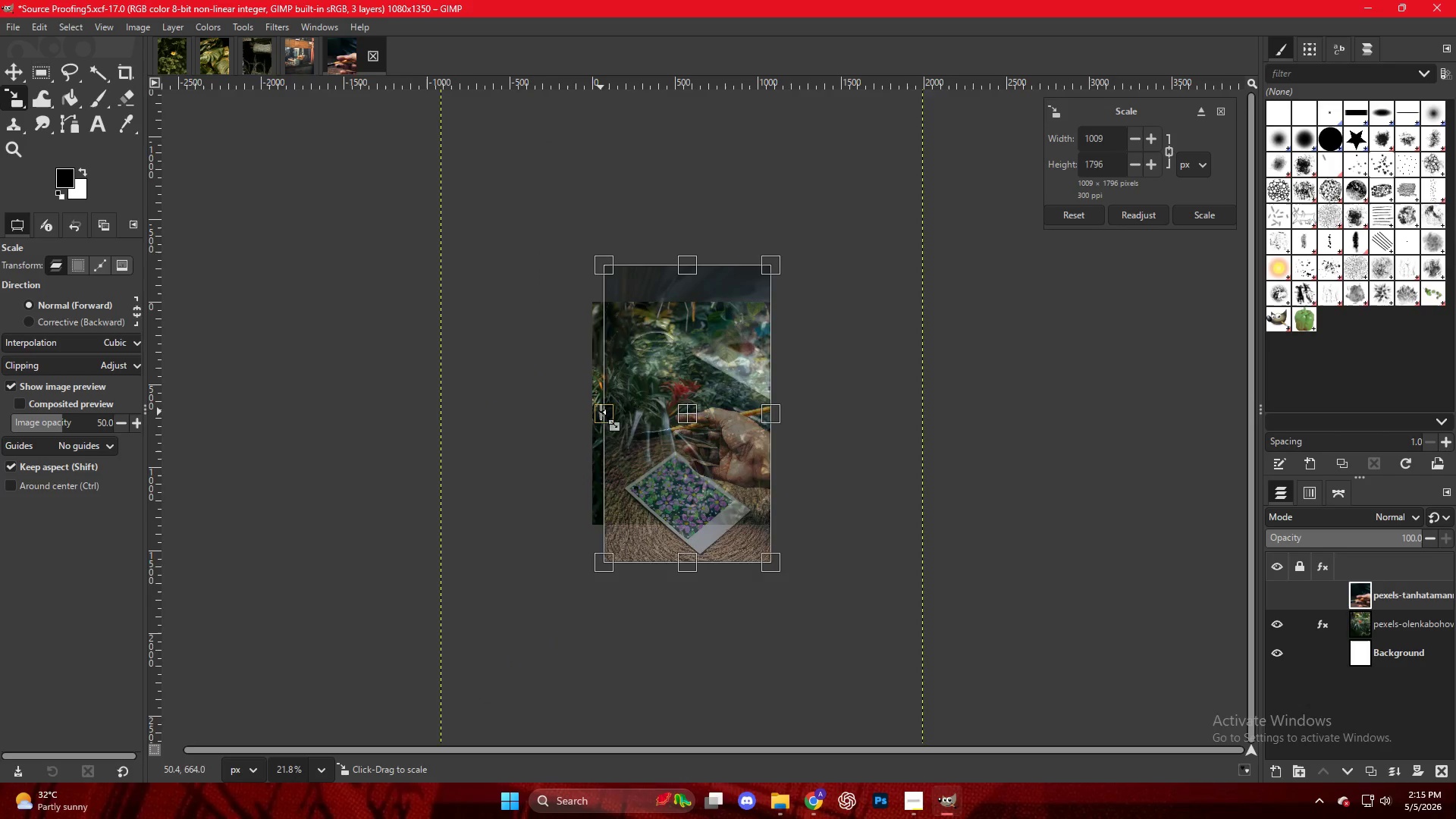 
hold_key(key=ControlLeft, duration=0.62)
 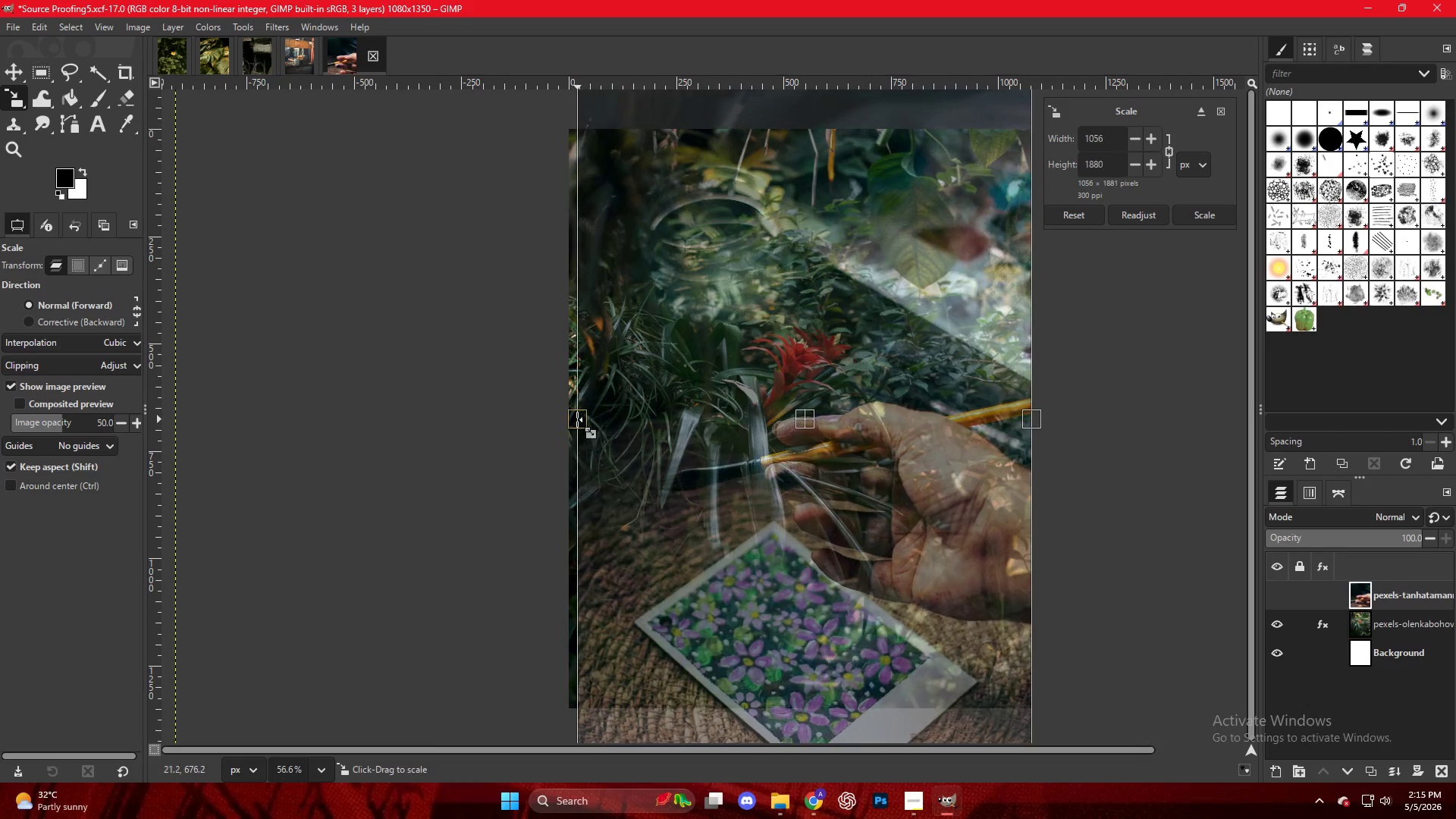 
left_click_drag(start_coordinate=[599, 421], to_coordinate=[568, 416])
 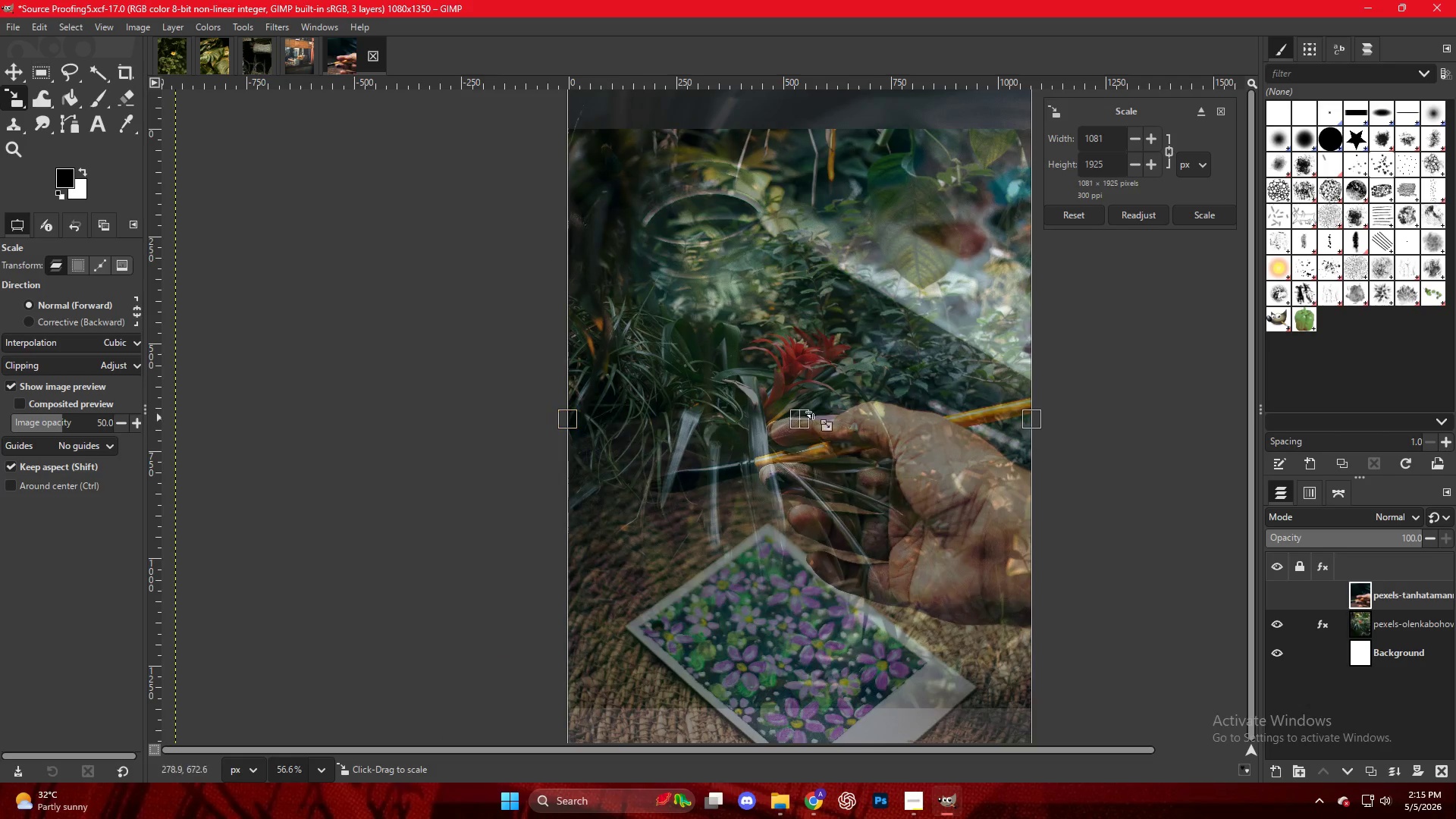 
scroll: coordinate [607, 410], scroll_direction: up, amount: 10.0
 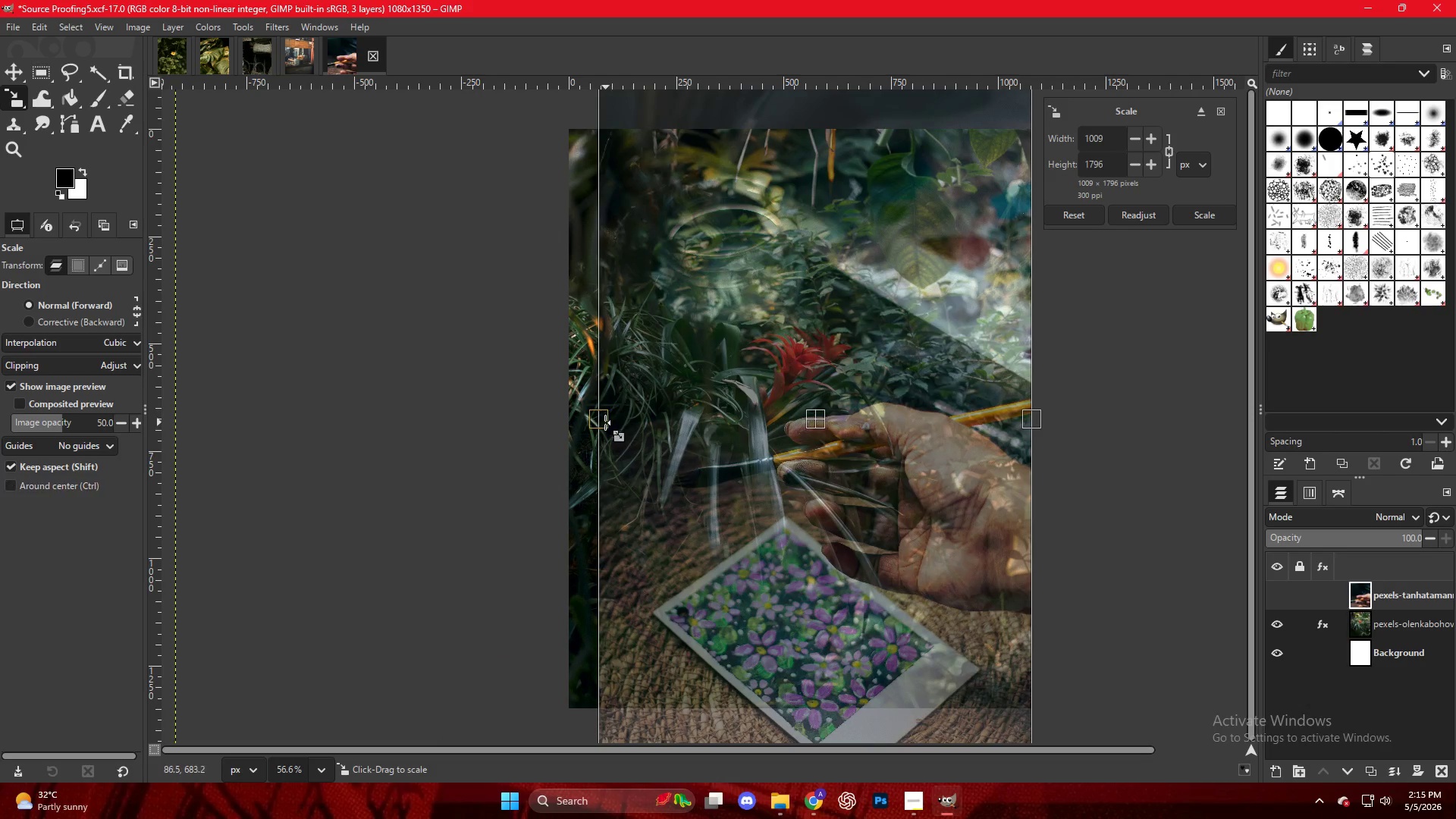 
hold_key(key=ControlLeft, duration=0.45)
 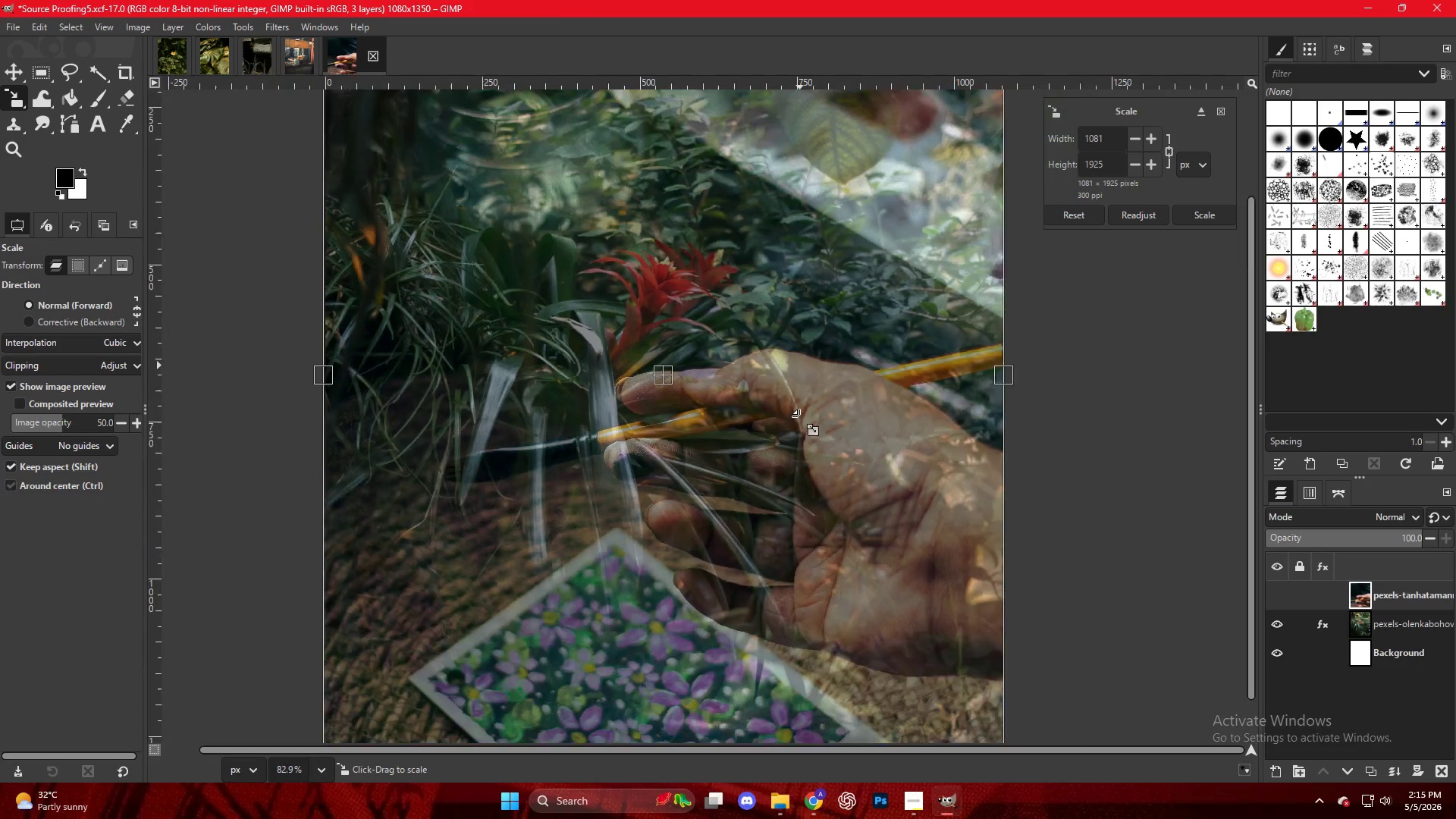 
key(Control+ControlLeft)
 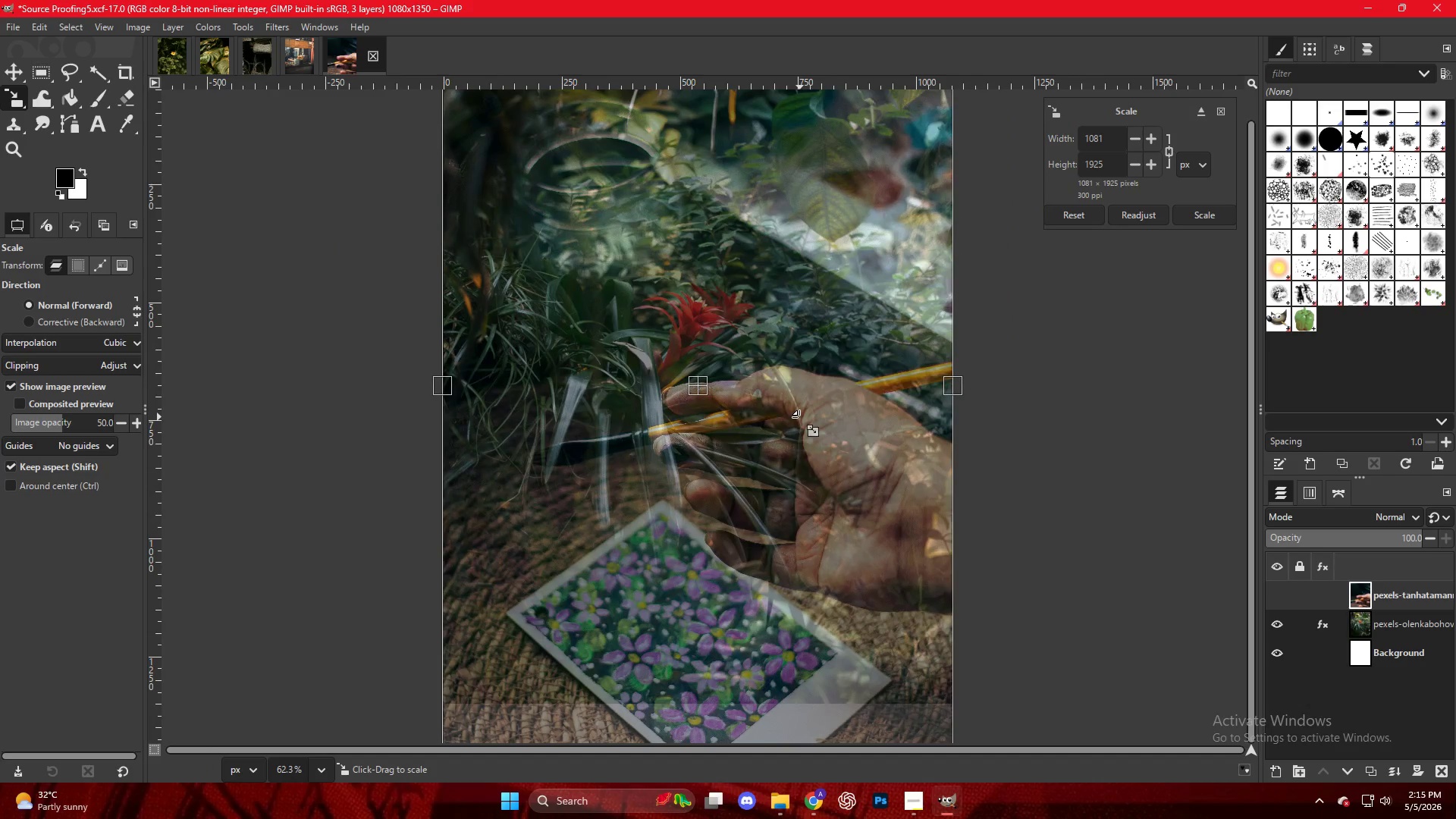 
key(M)
 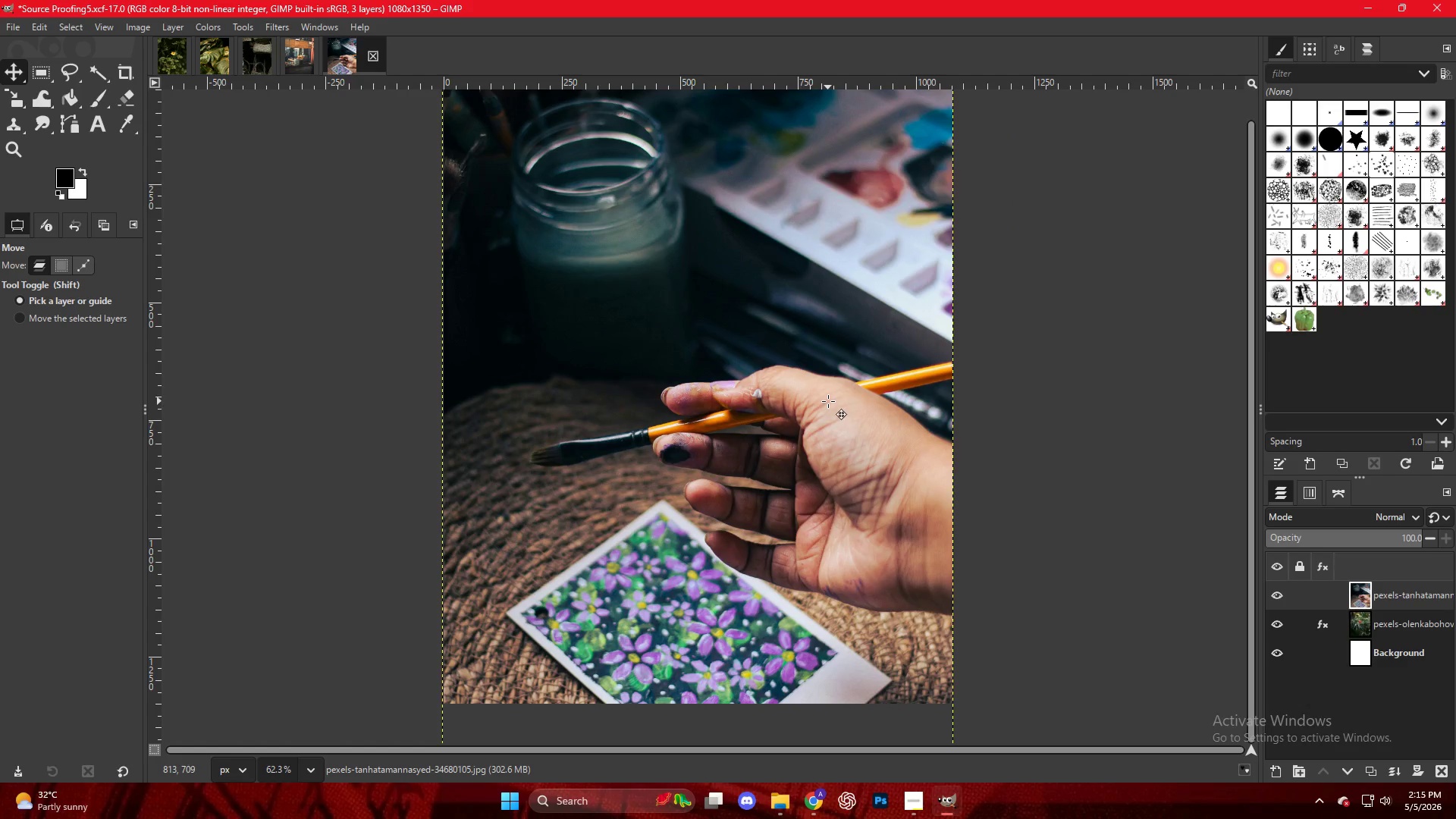 
scroll: coordinate [799, 417], scroll_direction: down, amount: 2.0
 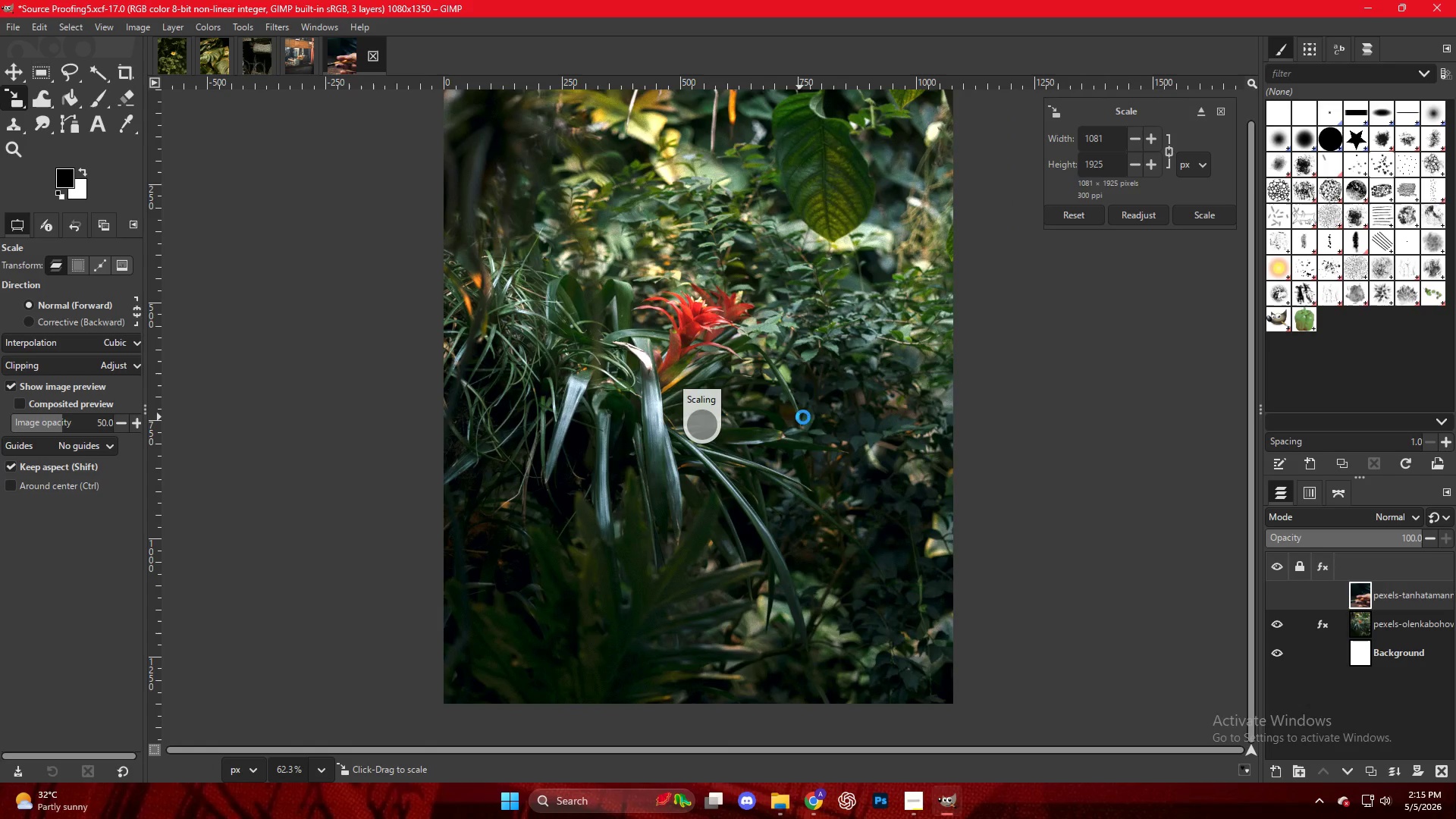 
scroll: coordinate [689, 423], scroll_direction: up, amount: 2.0
 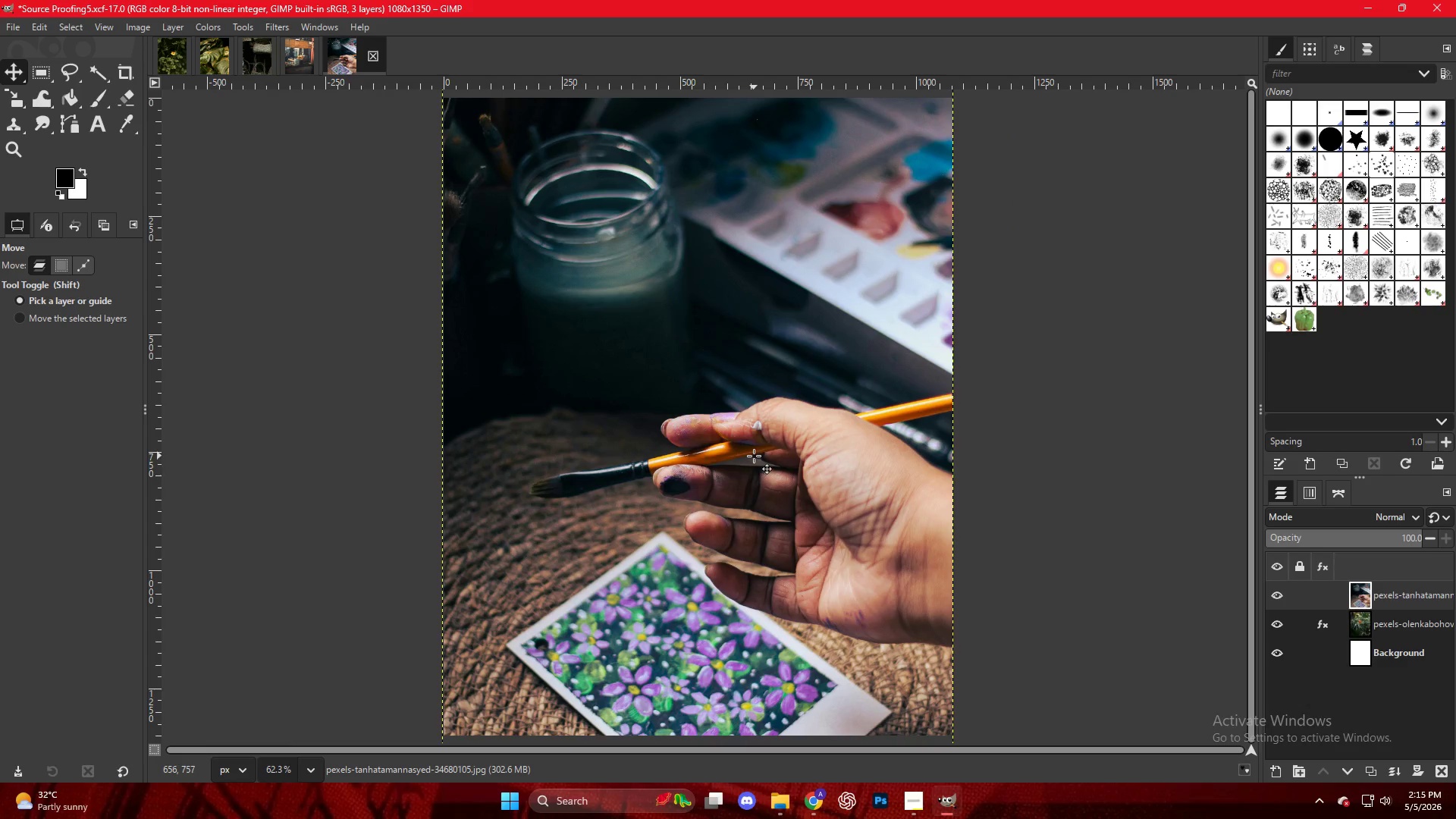 
key(M)
 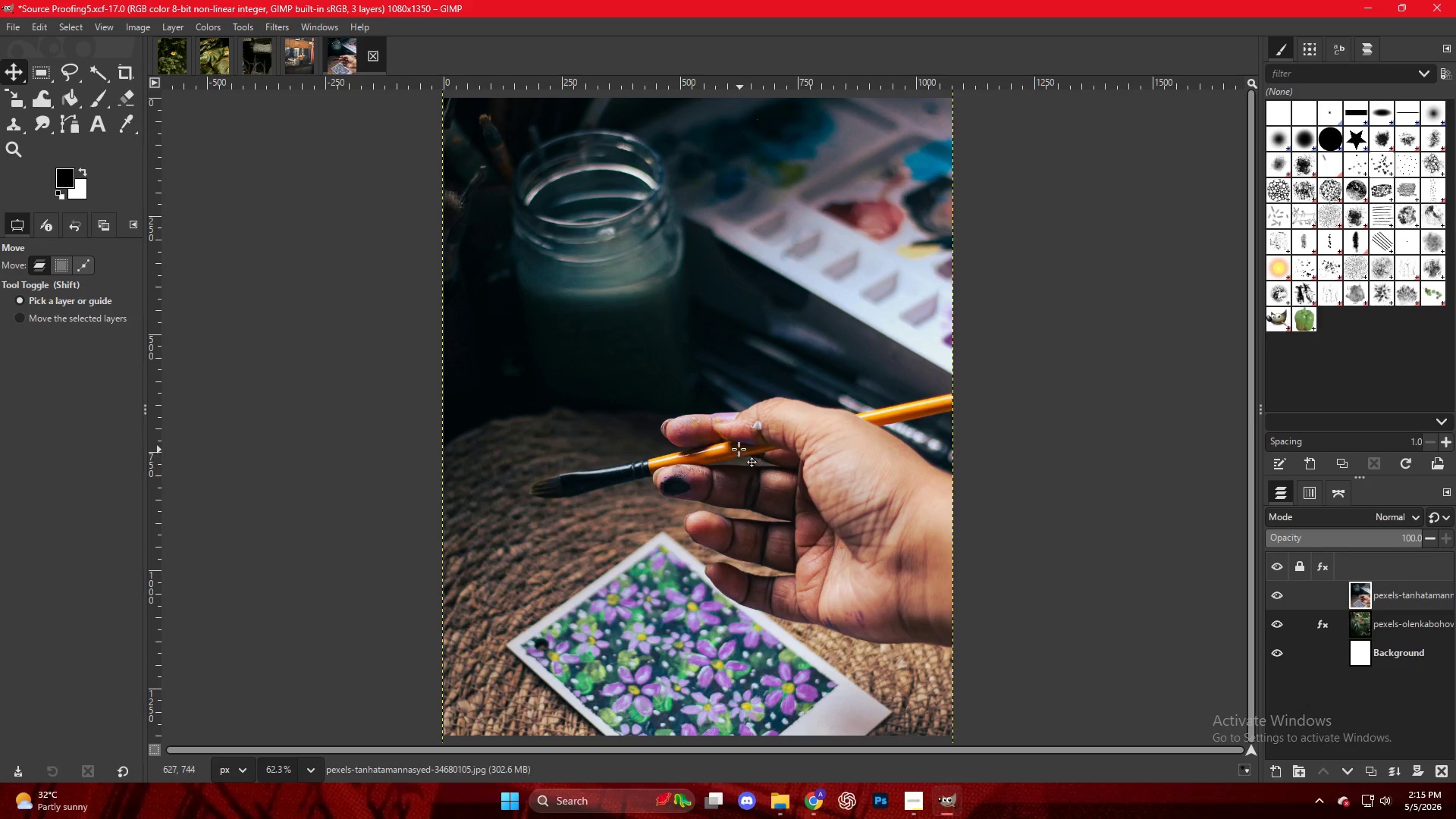 
left_click_drag(start_coordinate=[715, 428], to_coordinate=[717, 380])
 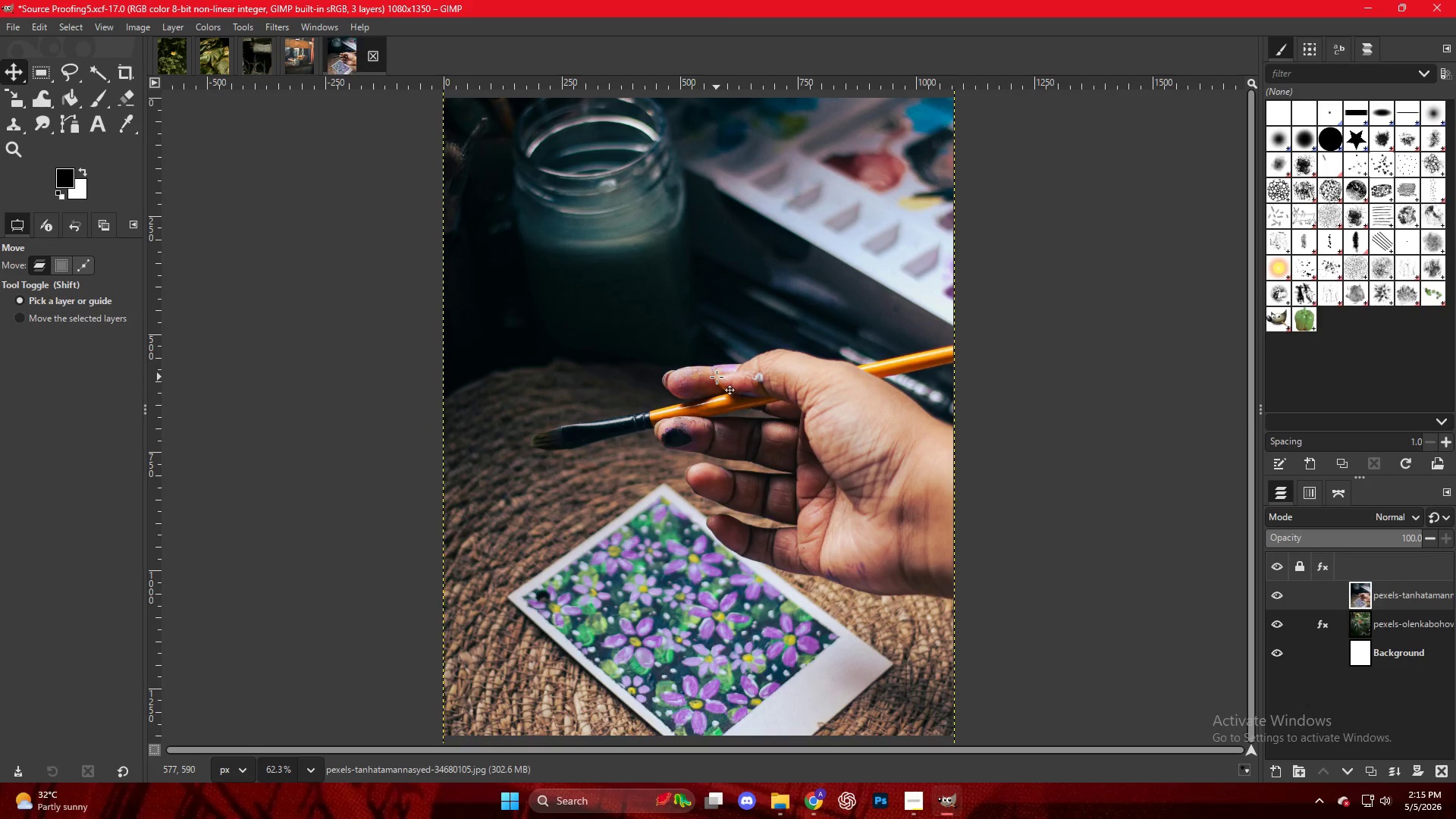 
left_click_drag(start_coordinate=[711, 436], to_coordinate=[708, 347])
 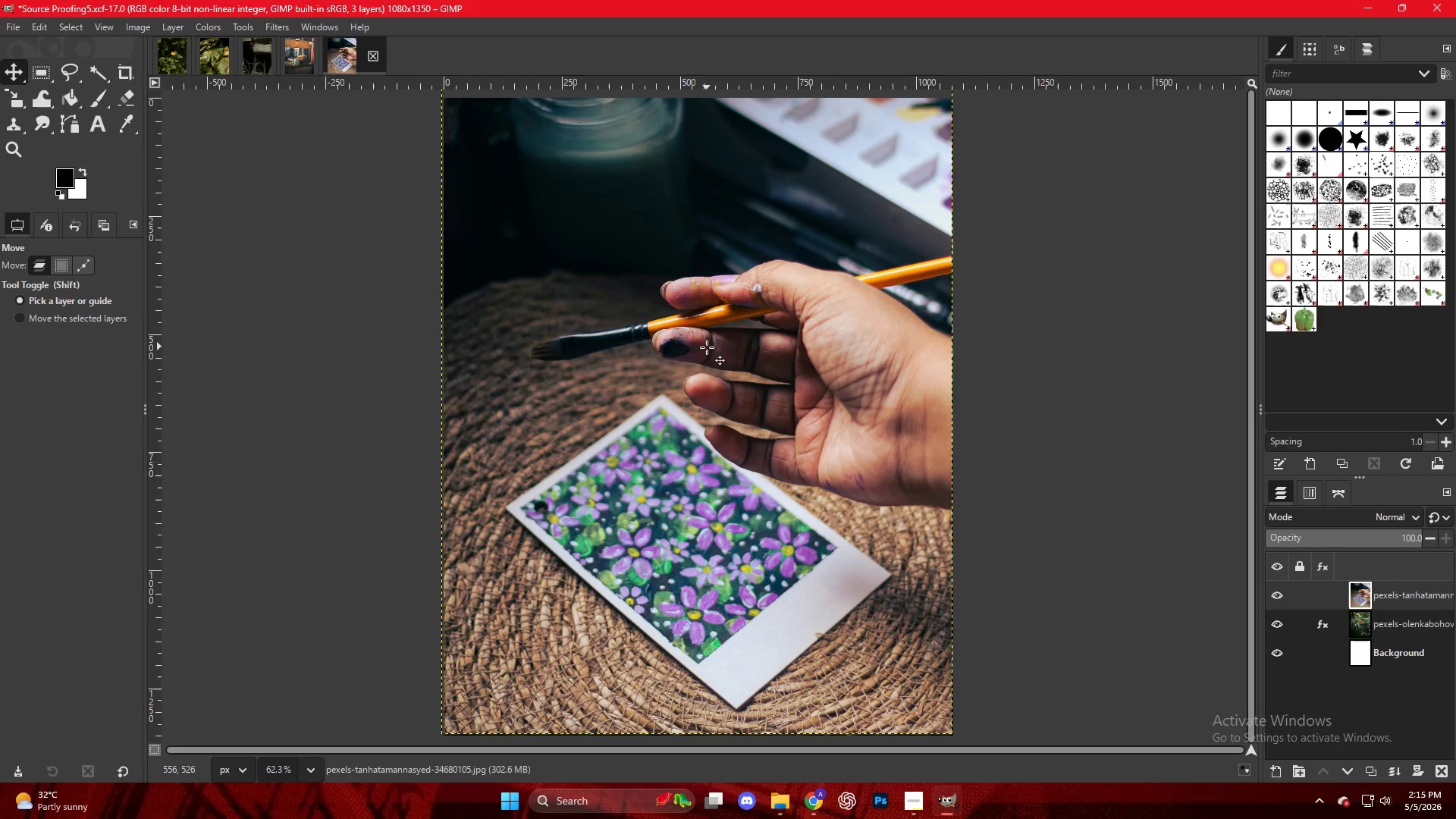 
scroll: coordinate [717, 377], scroll_direction: down, amount: 5.0
 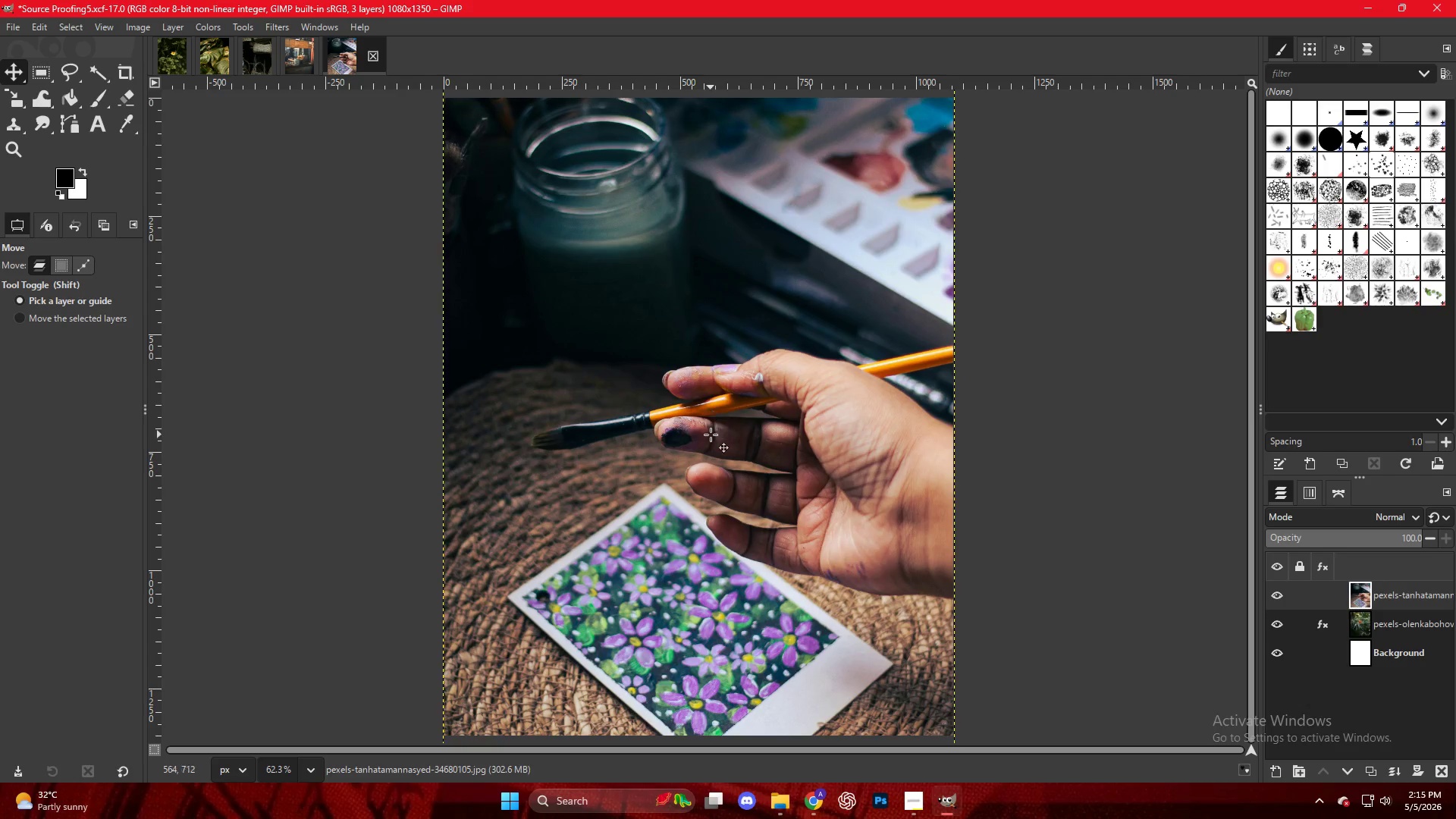 
left_click_drag(start_coordinate=[708, 384], to_coordinate=[730, 566])
 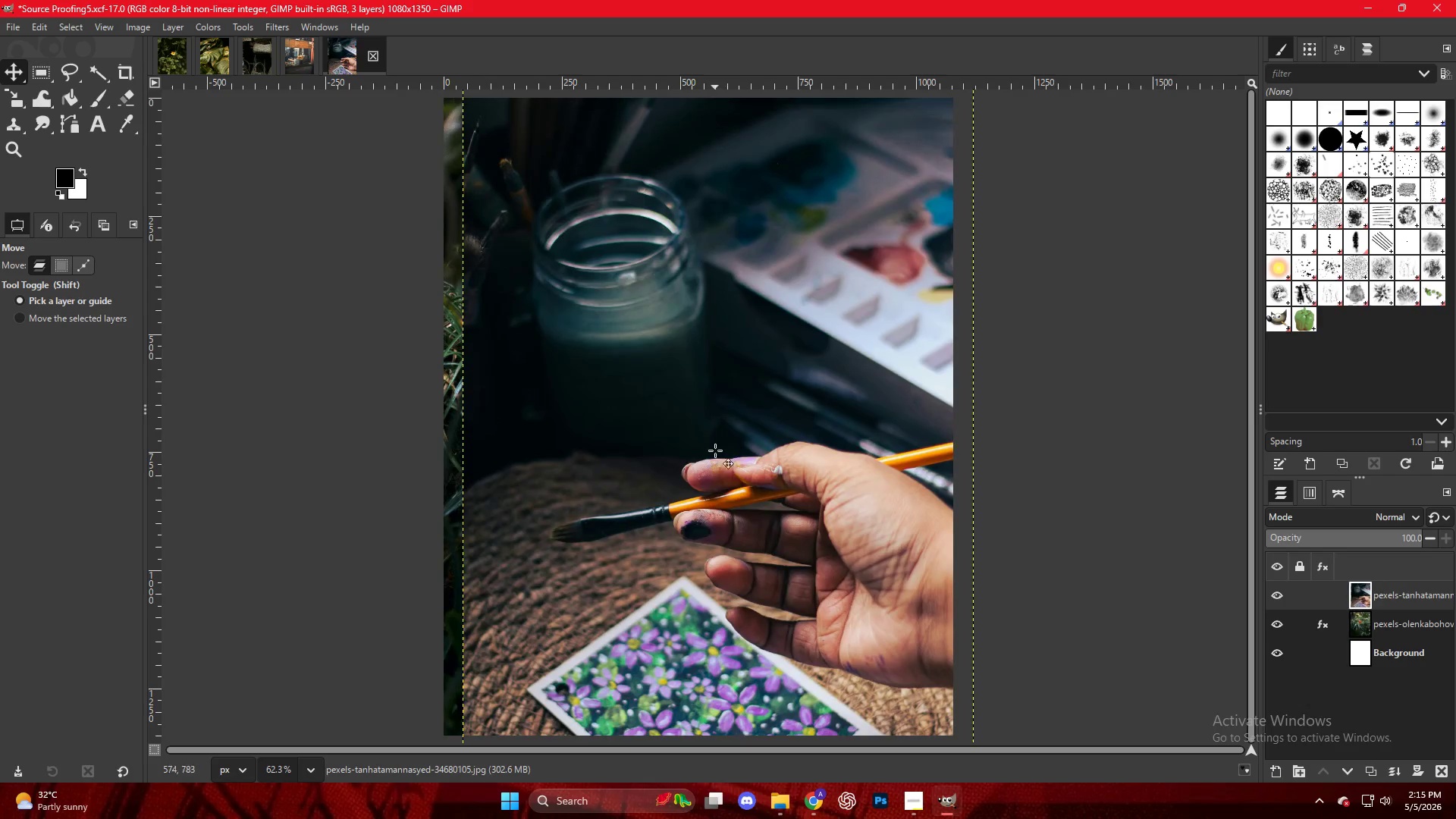 
scroll: coordinate [706, 354], scroll_direction: down, amount: 4.0
 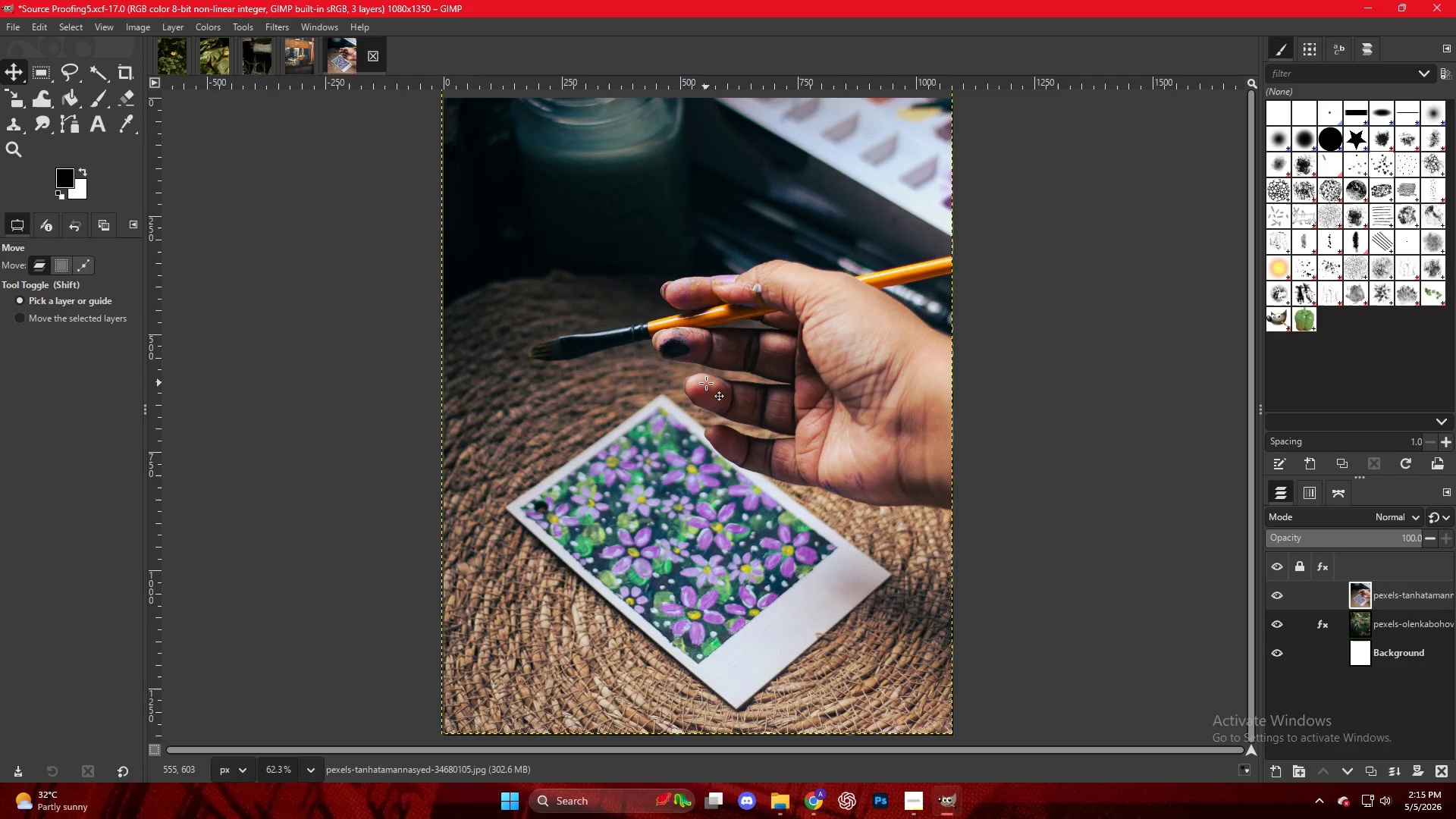 
left_click_drag(start_coordinate=[720, 445], to_coordinate=[714, 533])
 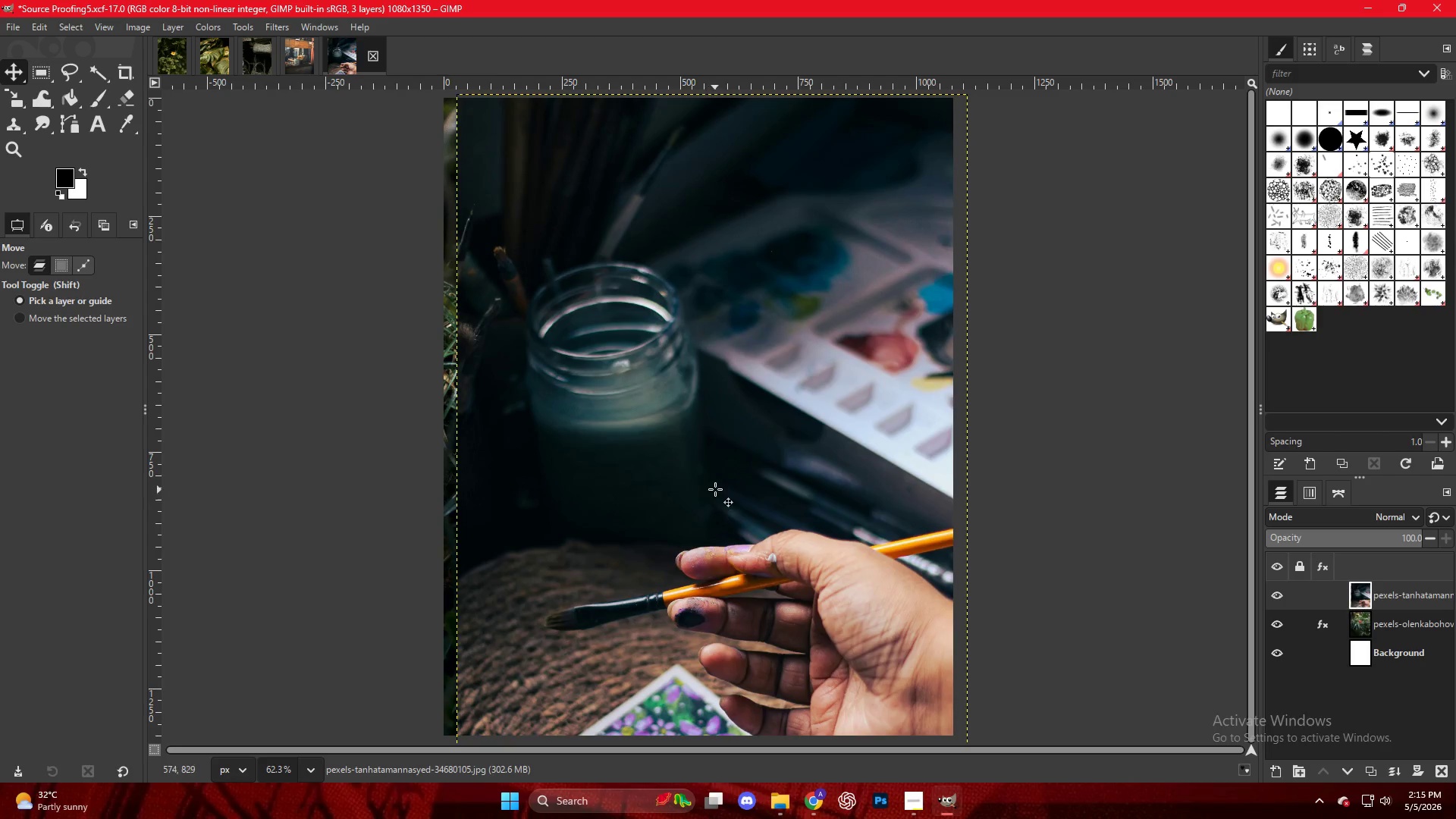 
left_click_drag(start_coordinate=[715, 489], to_coordinate=[705, 478])
 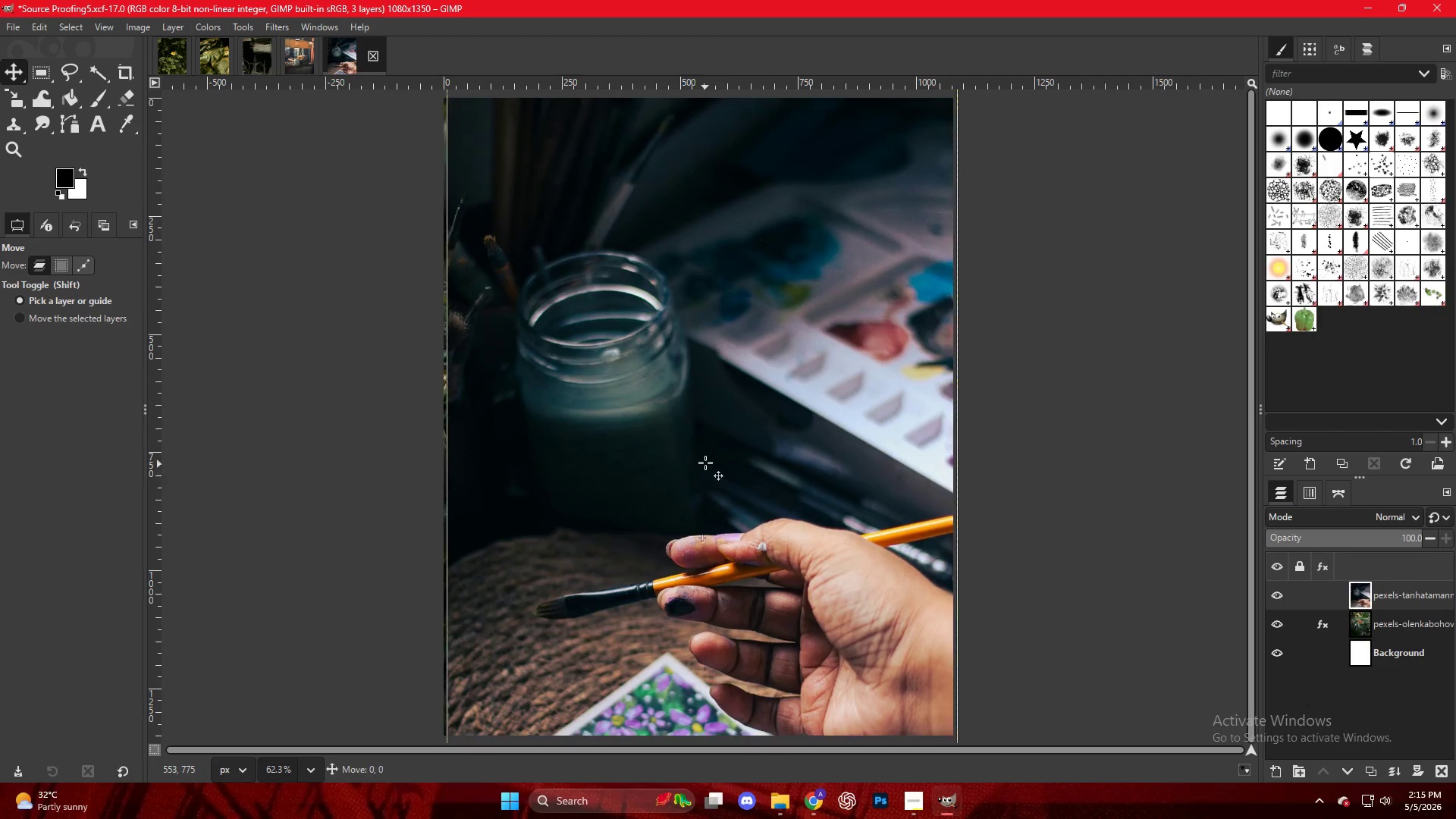 
left_click_drag(start_coordinate=[705, 464], to_coordinate=[695, 402])
 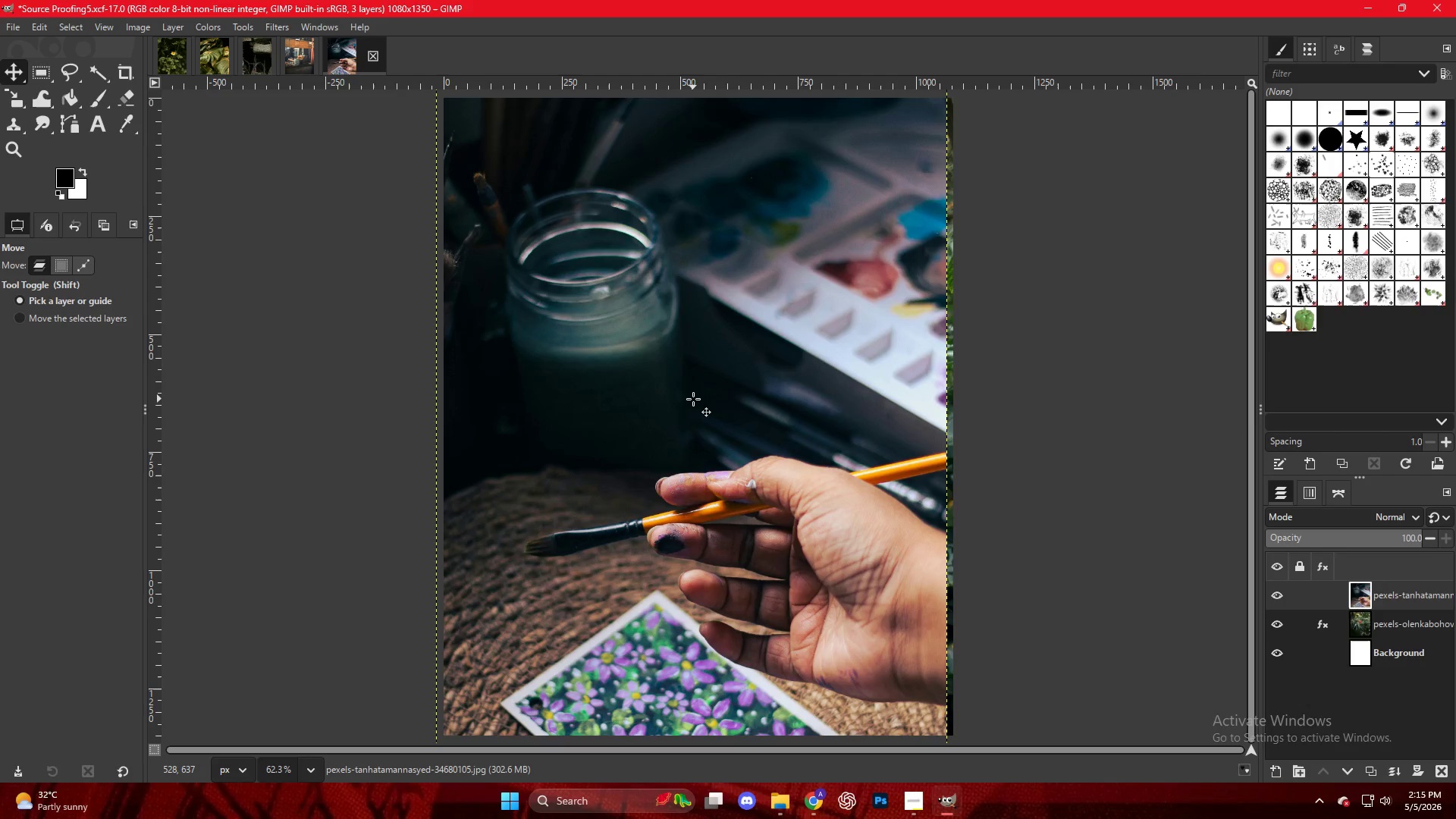 
scroll: coordinate [693, 399], scroll_direction: down, amount: 3.0
 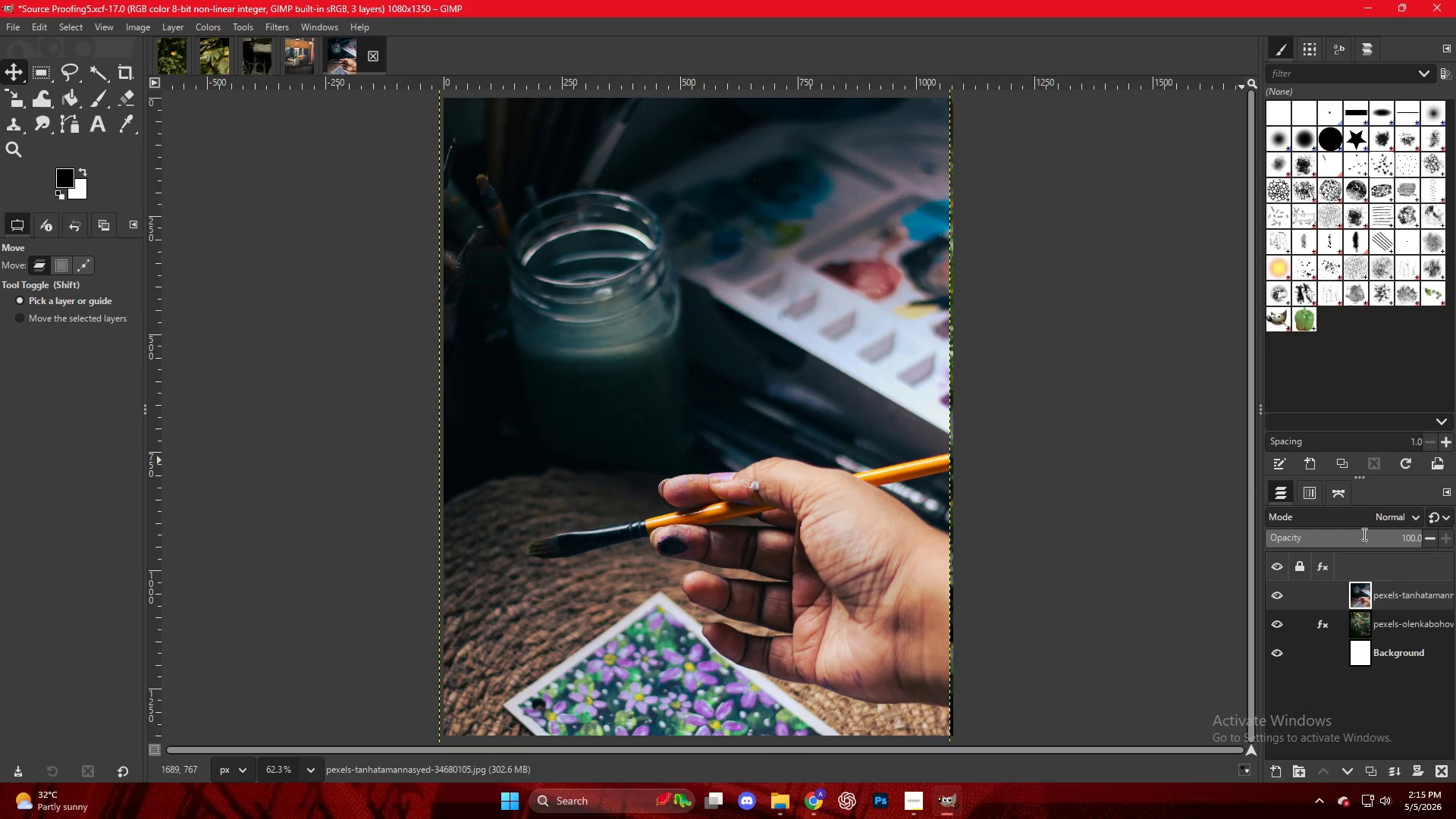 
key(Backspace)
 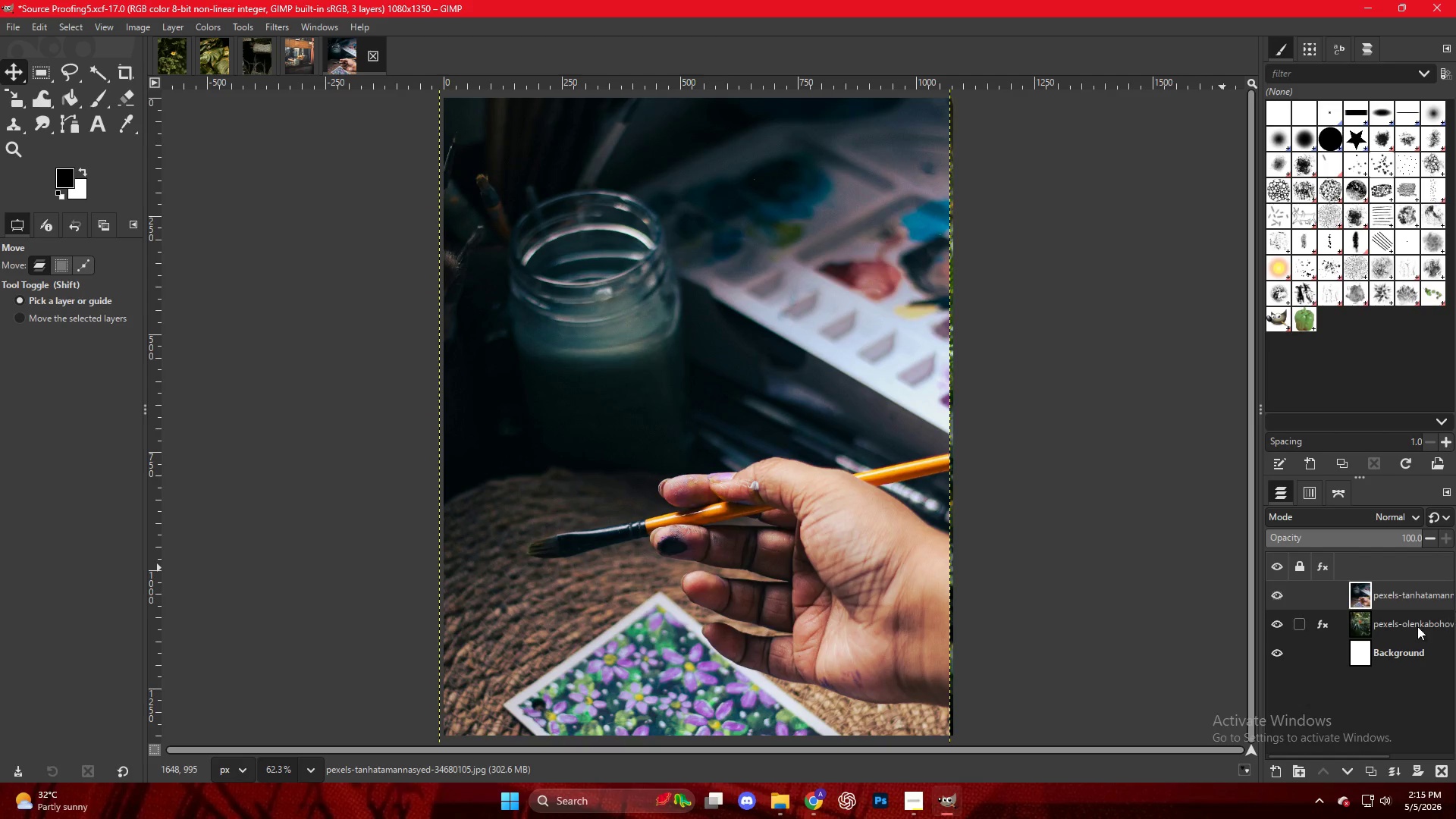 
double_click([1388, 590])
 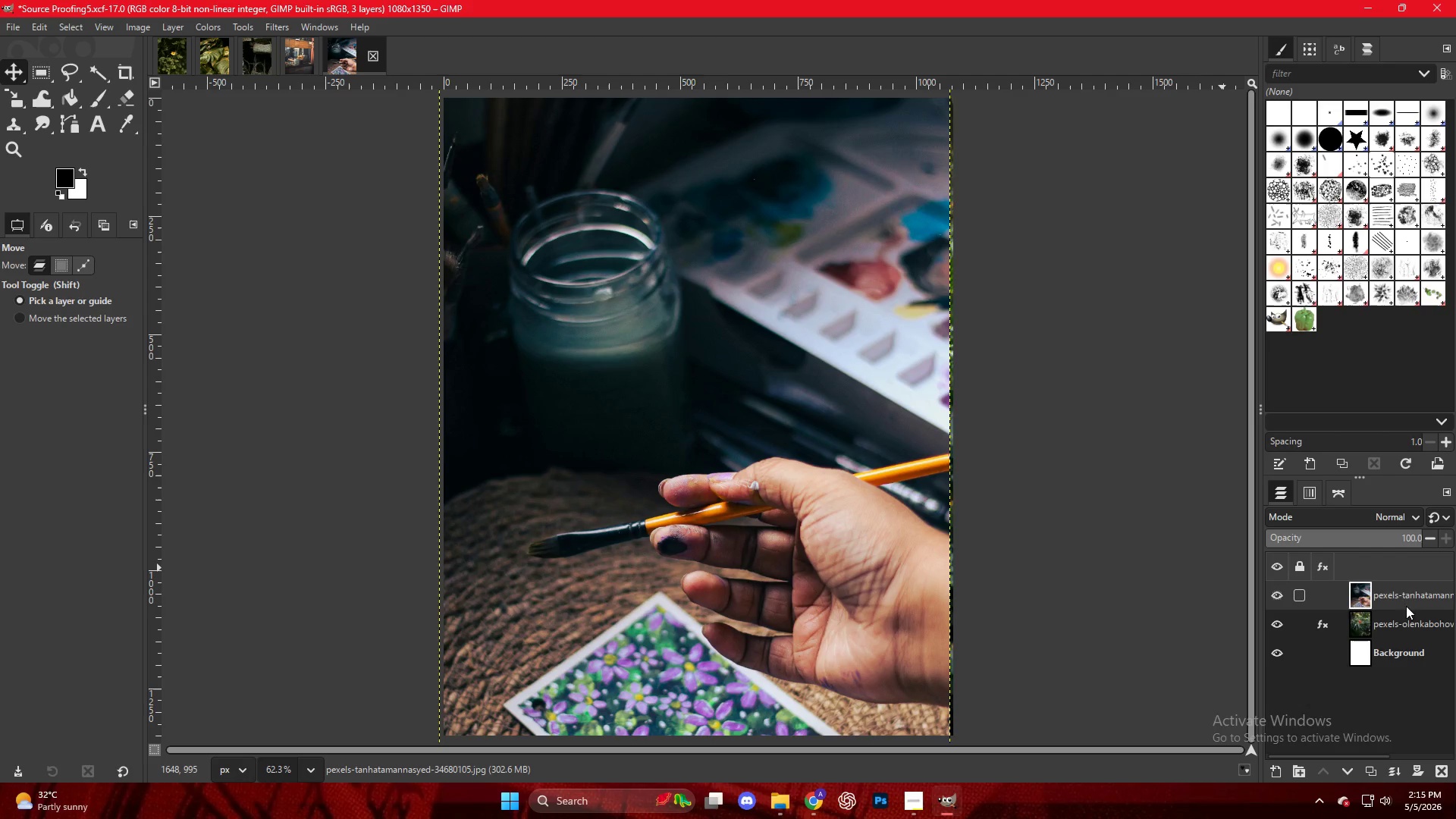 
left_click_drag(start_coordinate=[1403, 594], to_coordinate=[1439, 764])
 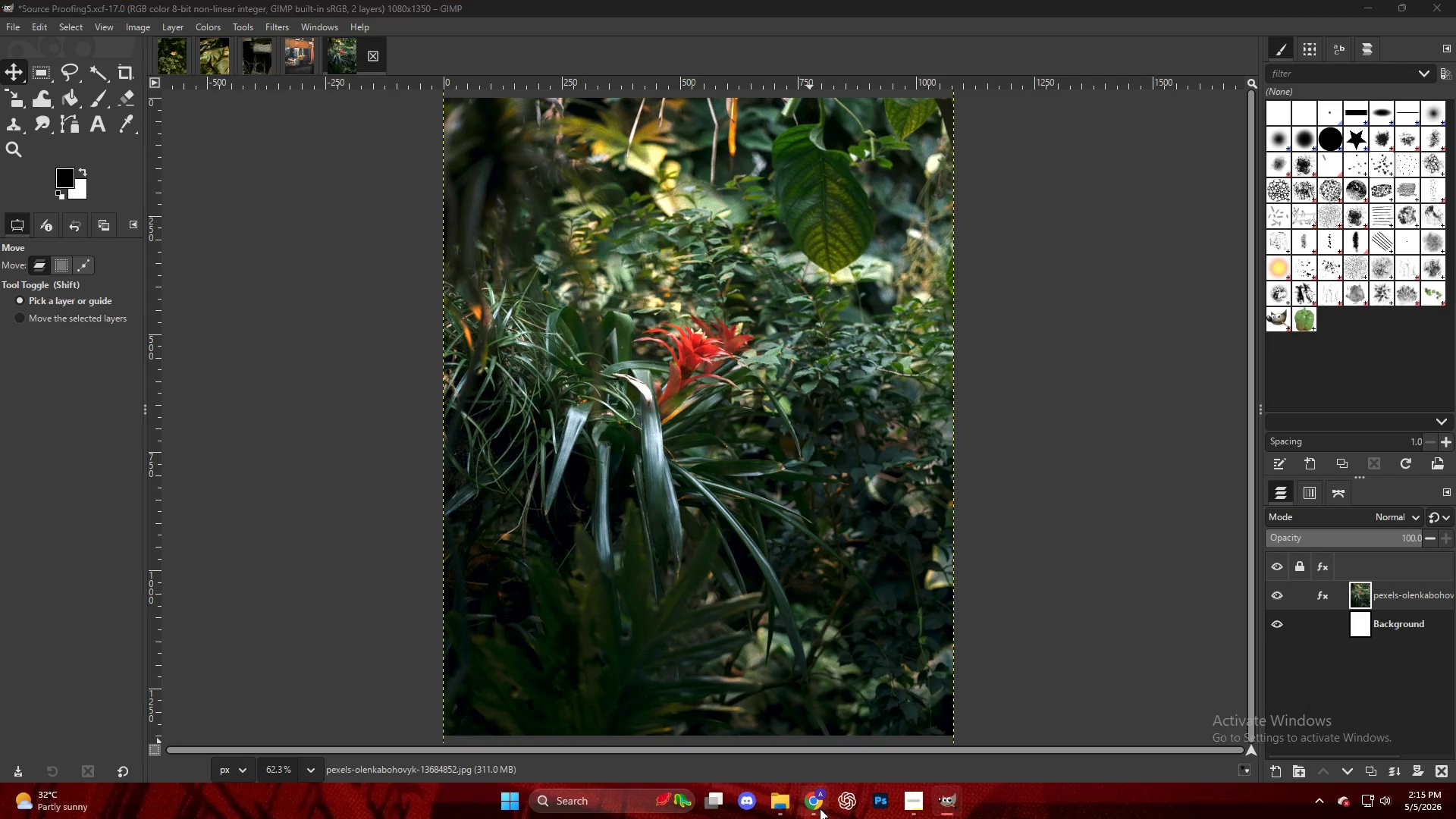 
mouse_move([917, 505])
 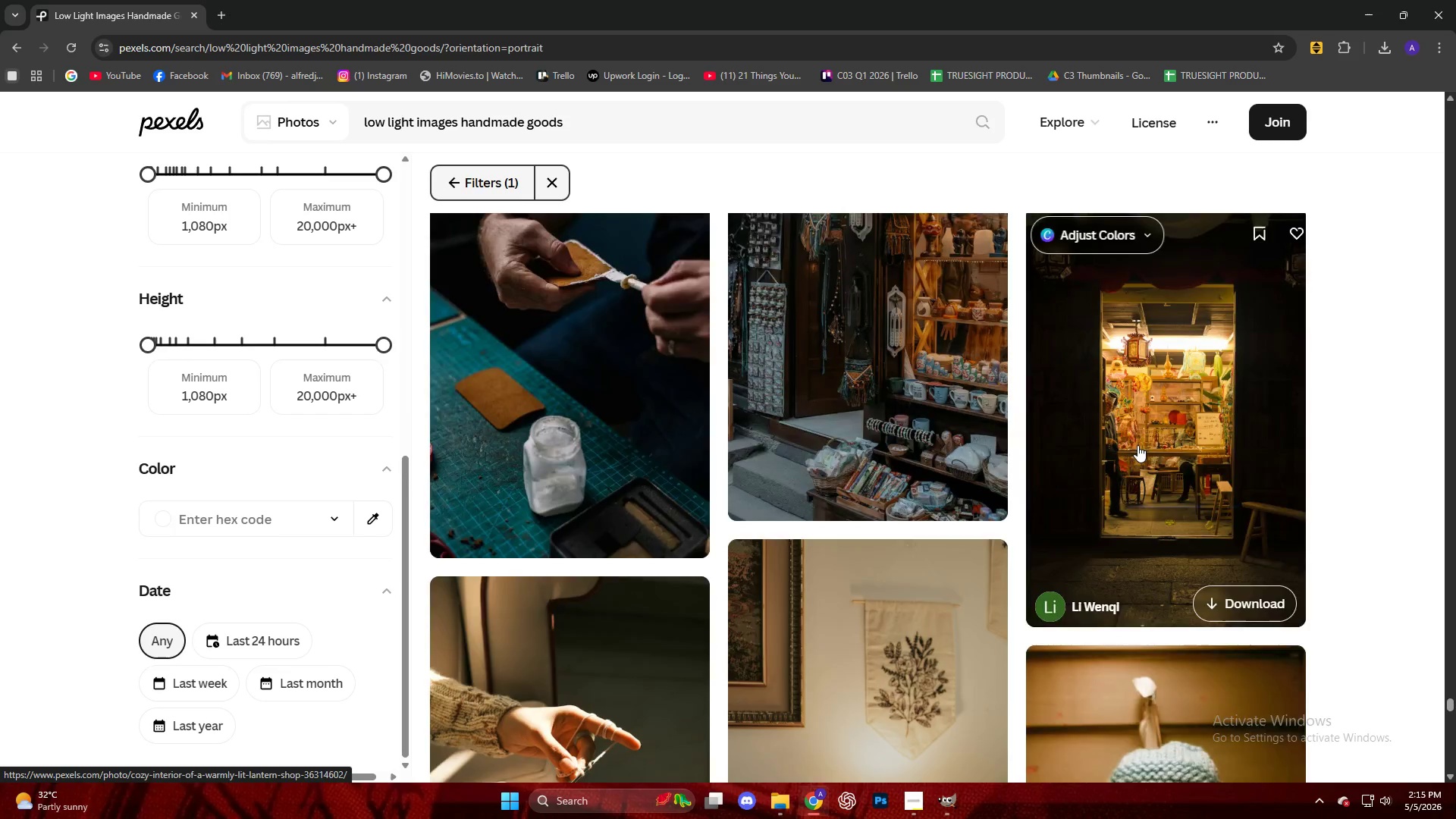 
scroll: coordinate [1089, 450], scroll_direction: down, amount: 27.0
 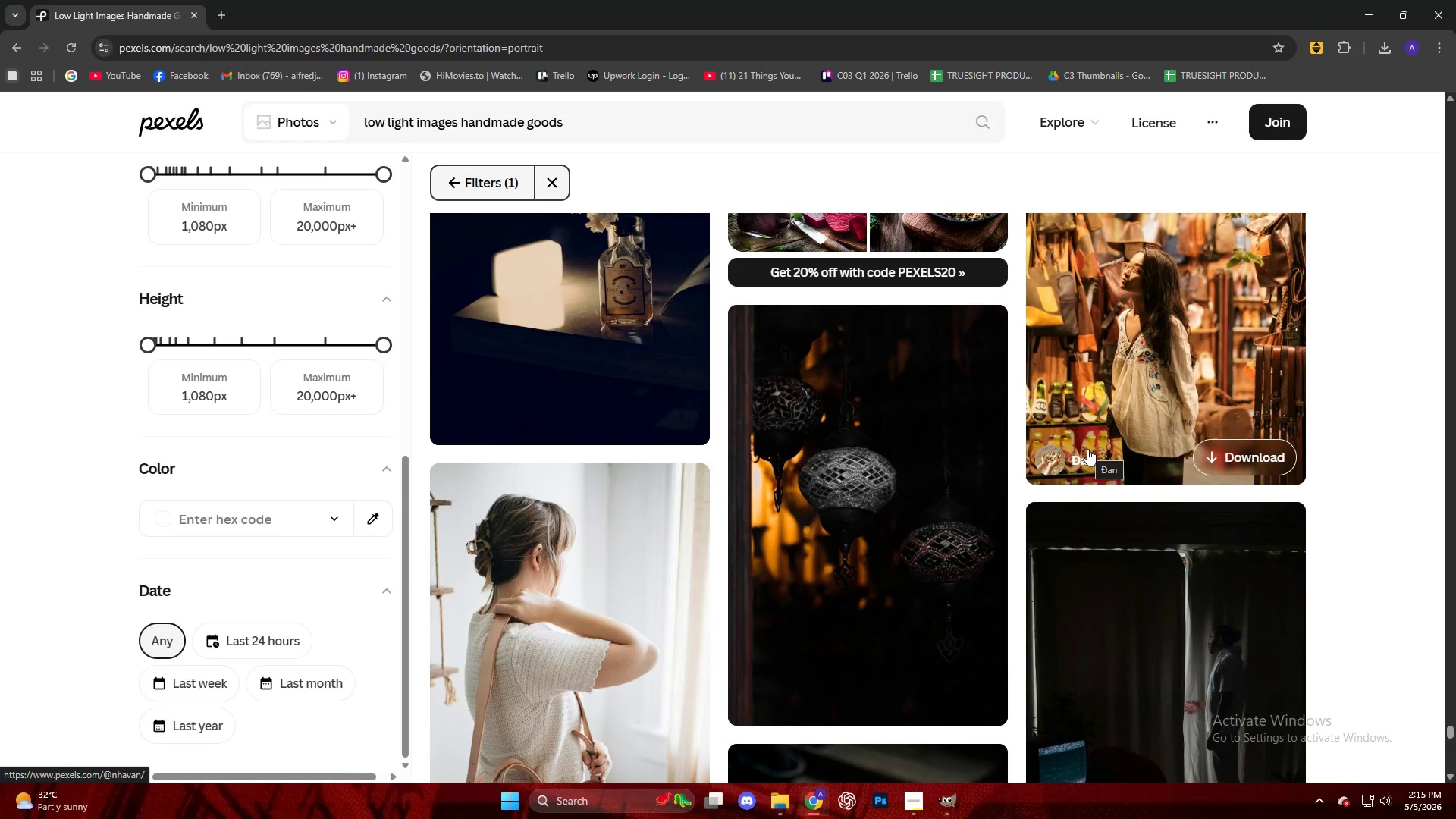 
scroll: coordinate [1000, 443], scroll_direction: down, amount: 7.0
 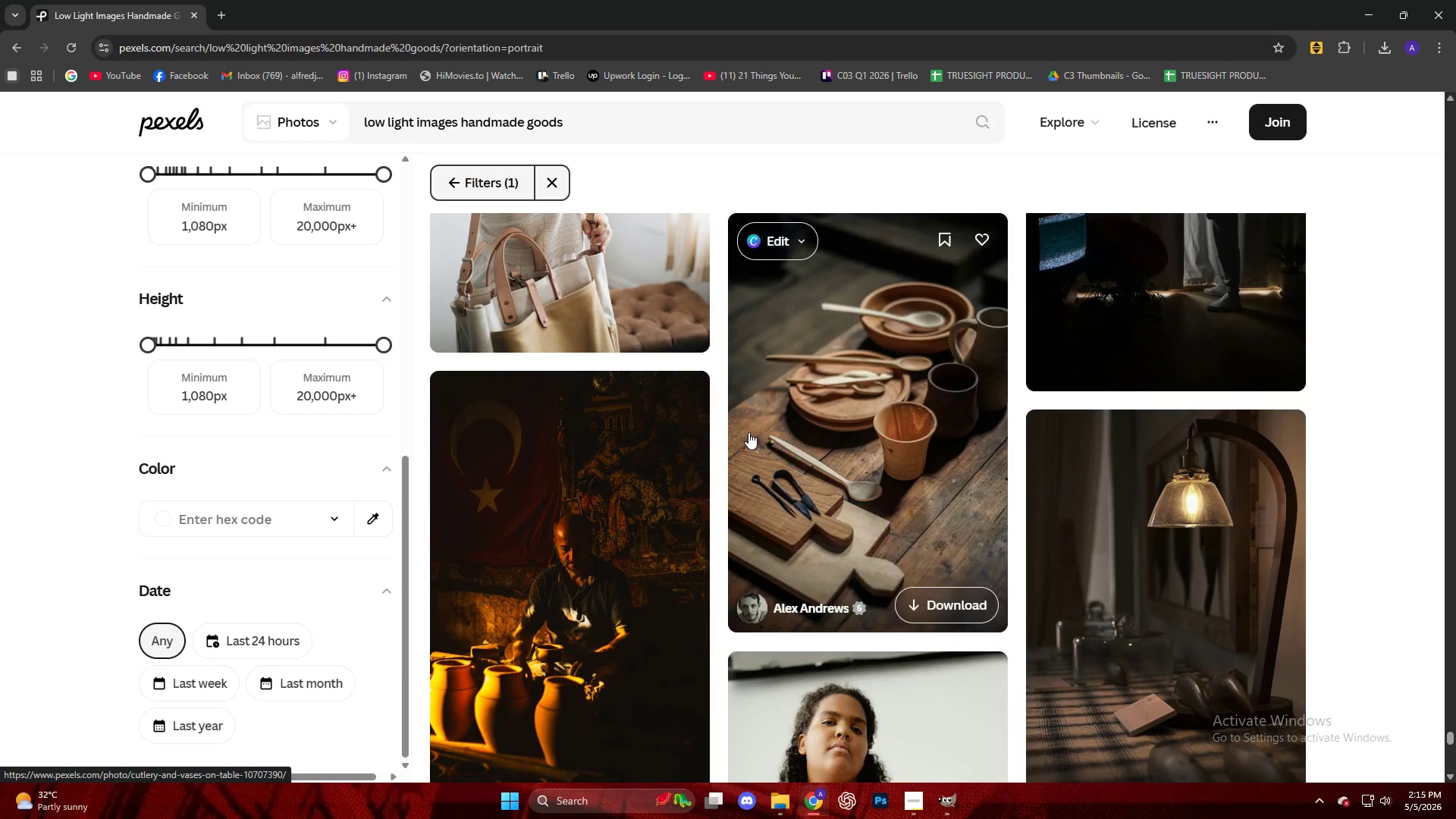 
scroll: coordinate [748, 432], scroll_direction: up, amount: 2.0
 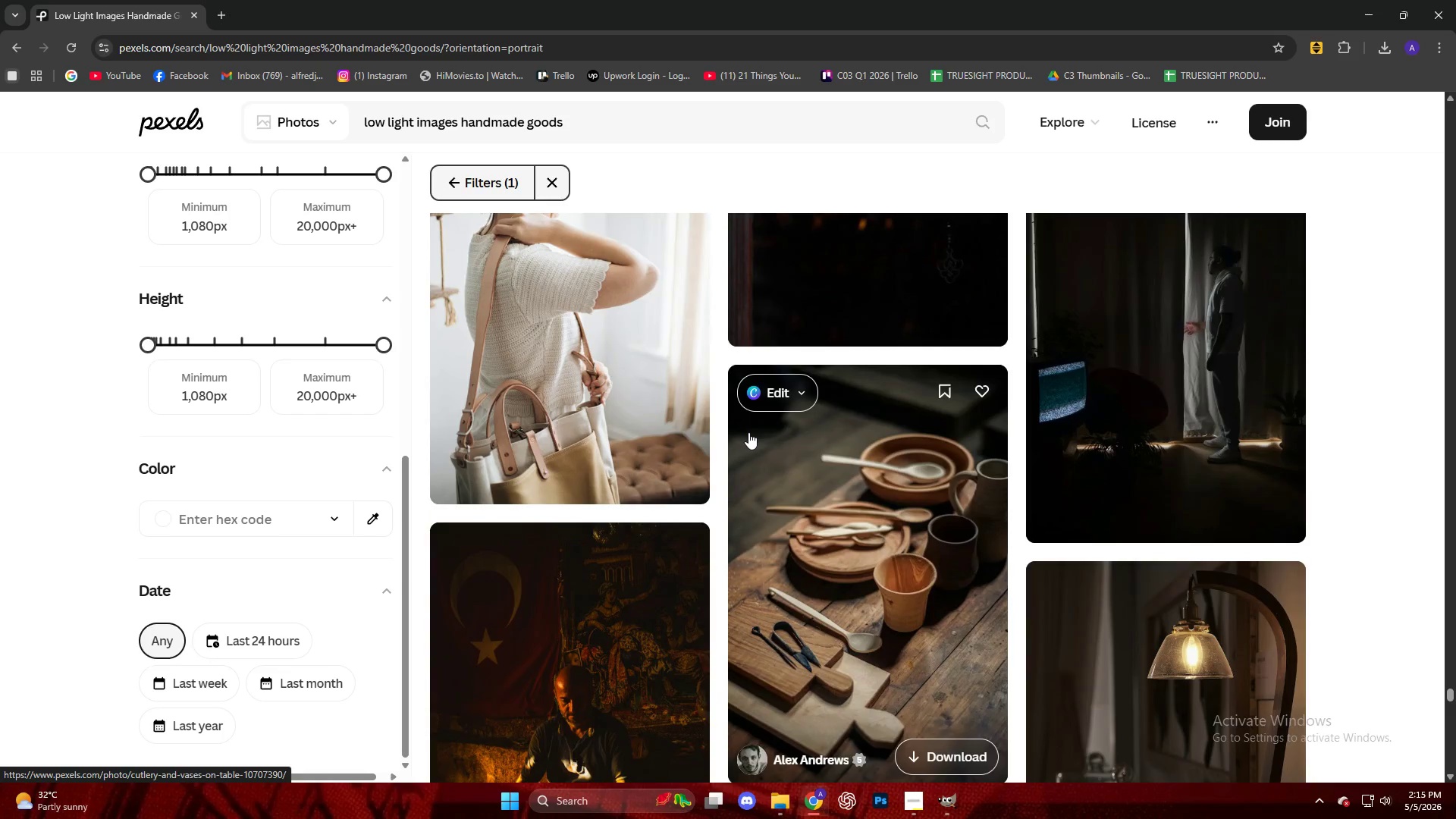 
scroll: coordinate [754, 457], scroll_direction: down, amount: 8.0
 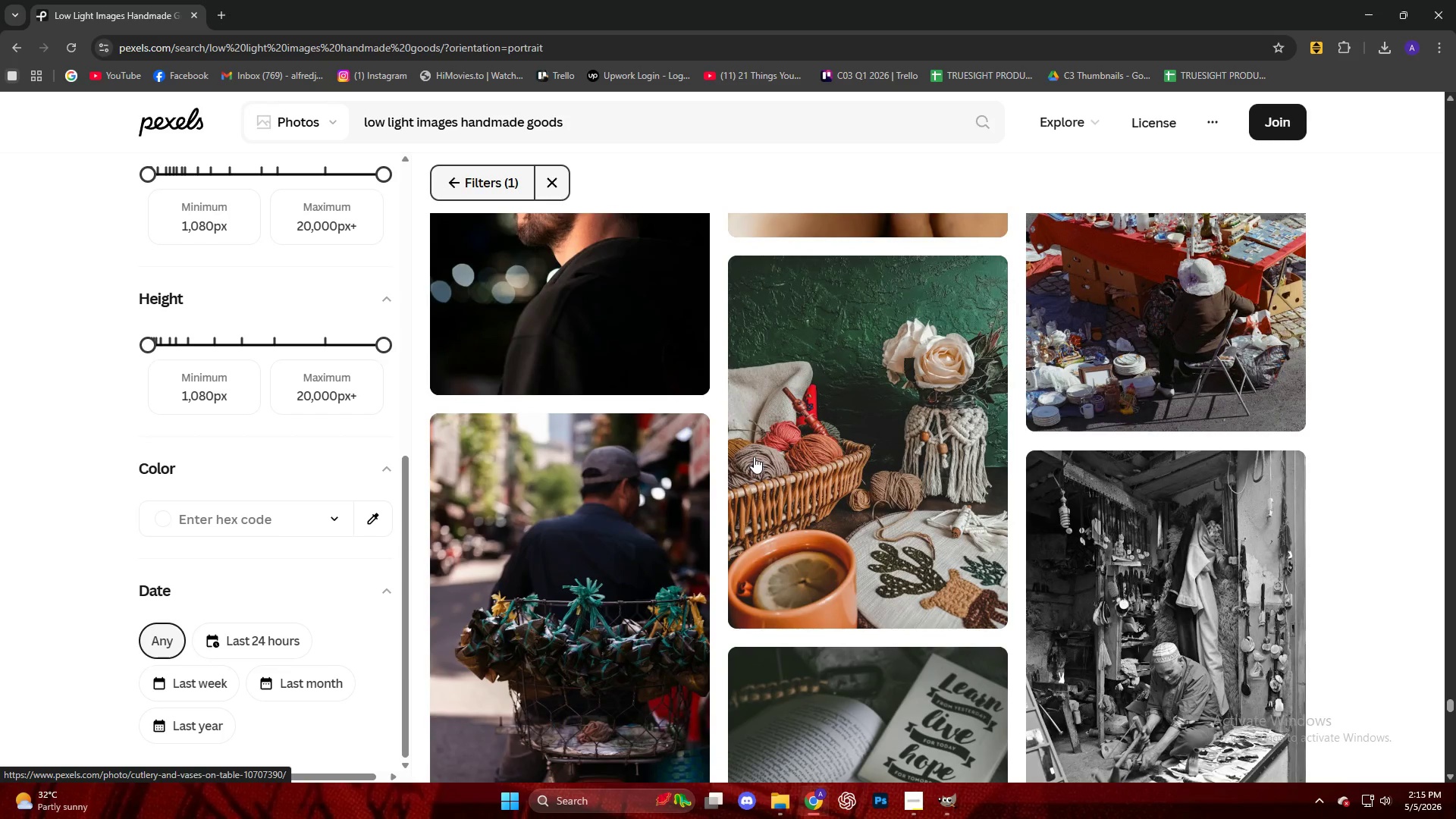 
scroll: coordinate [754, 457], scroll_direction: up, amount: 6.0
 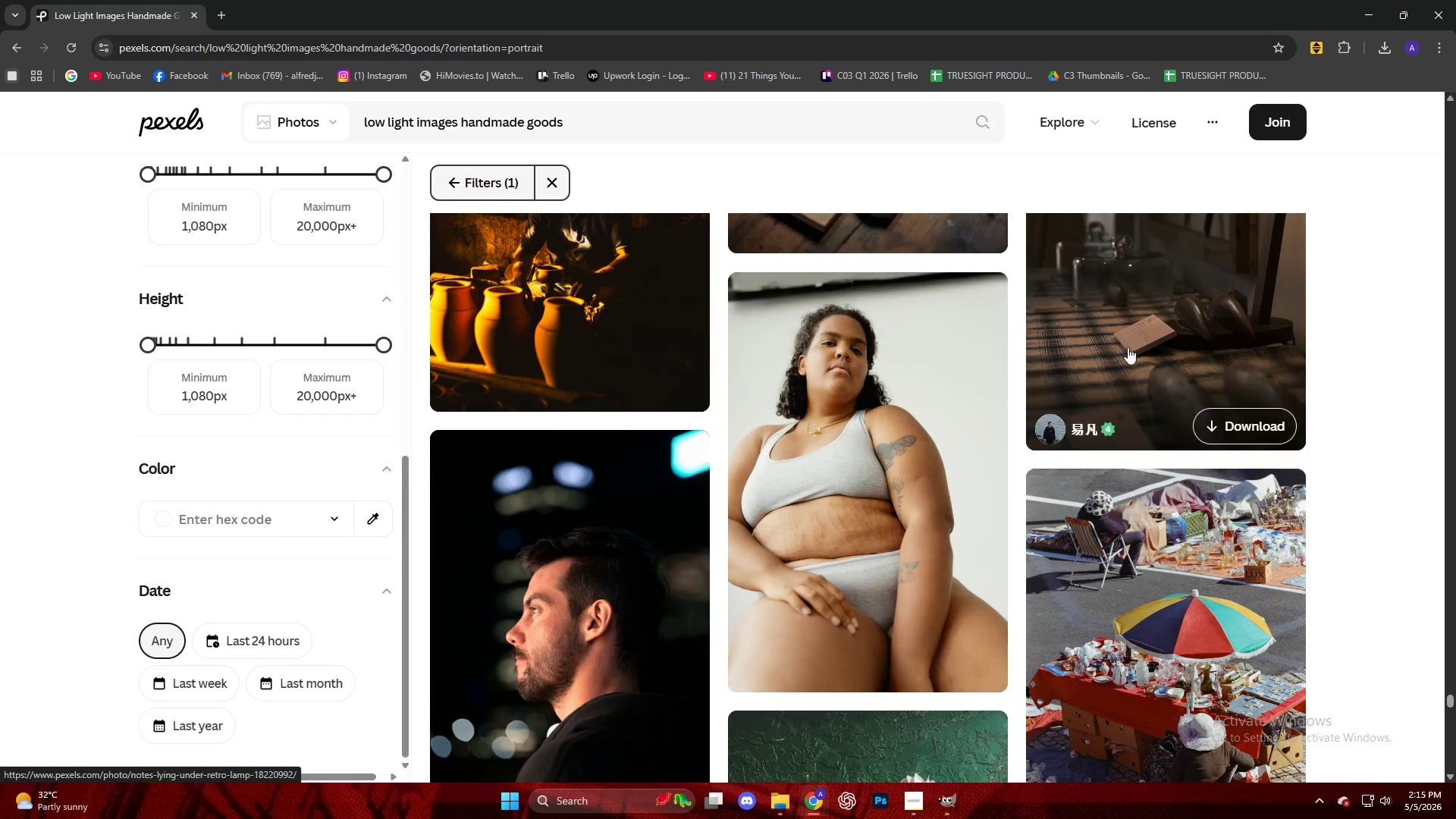 
left_click([1141, 291])
 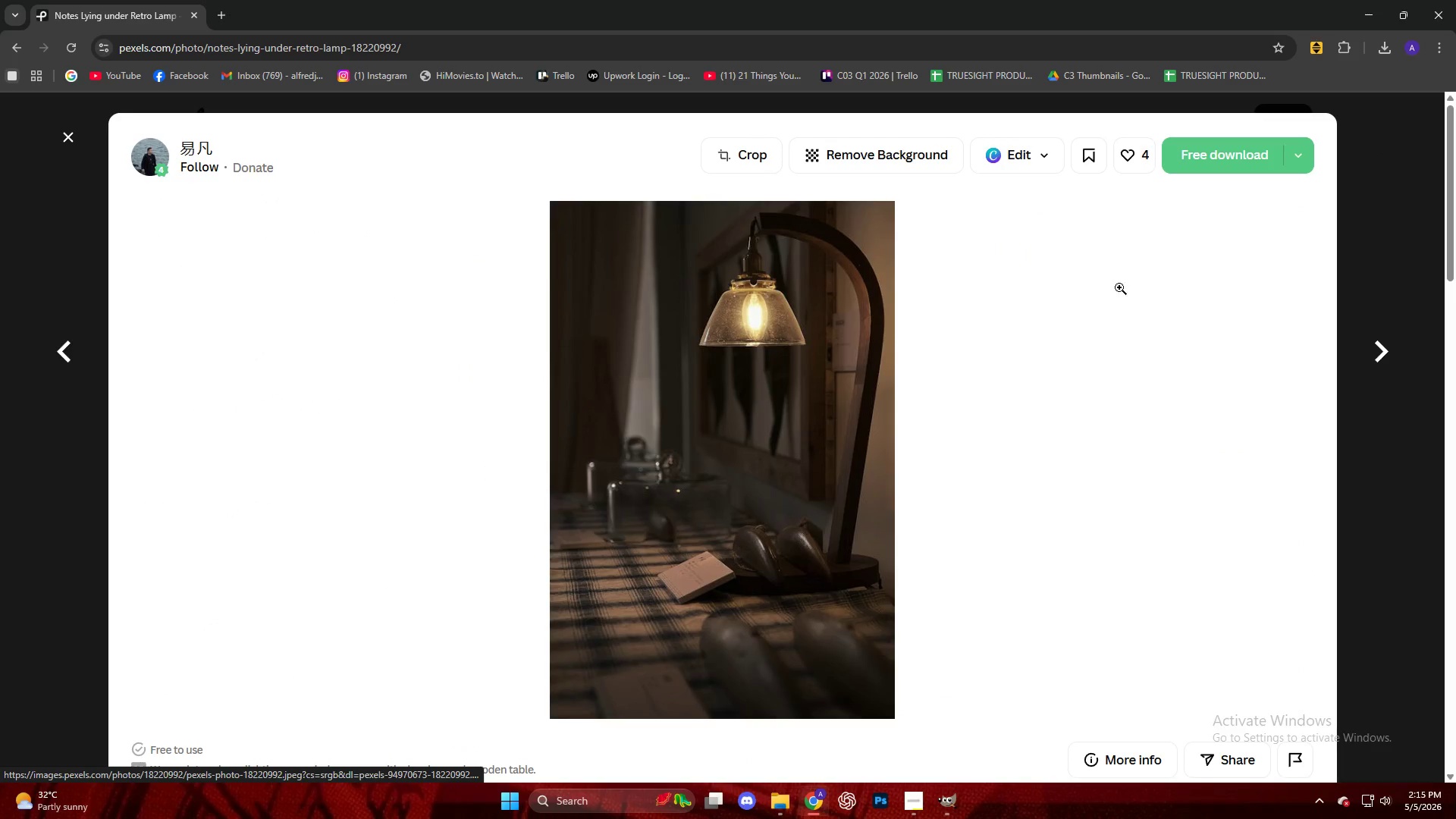 
left_click([1215, 167])
 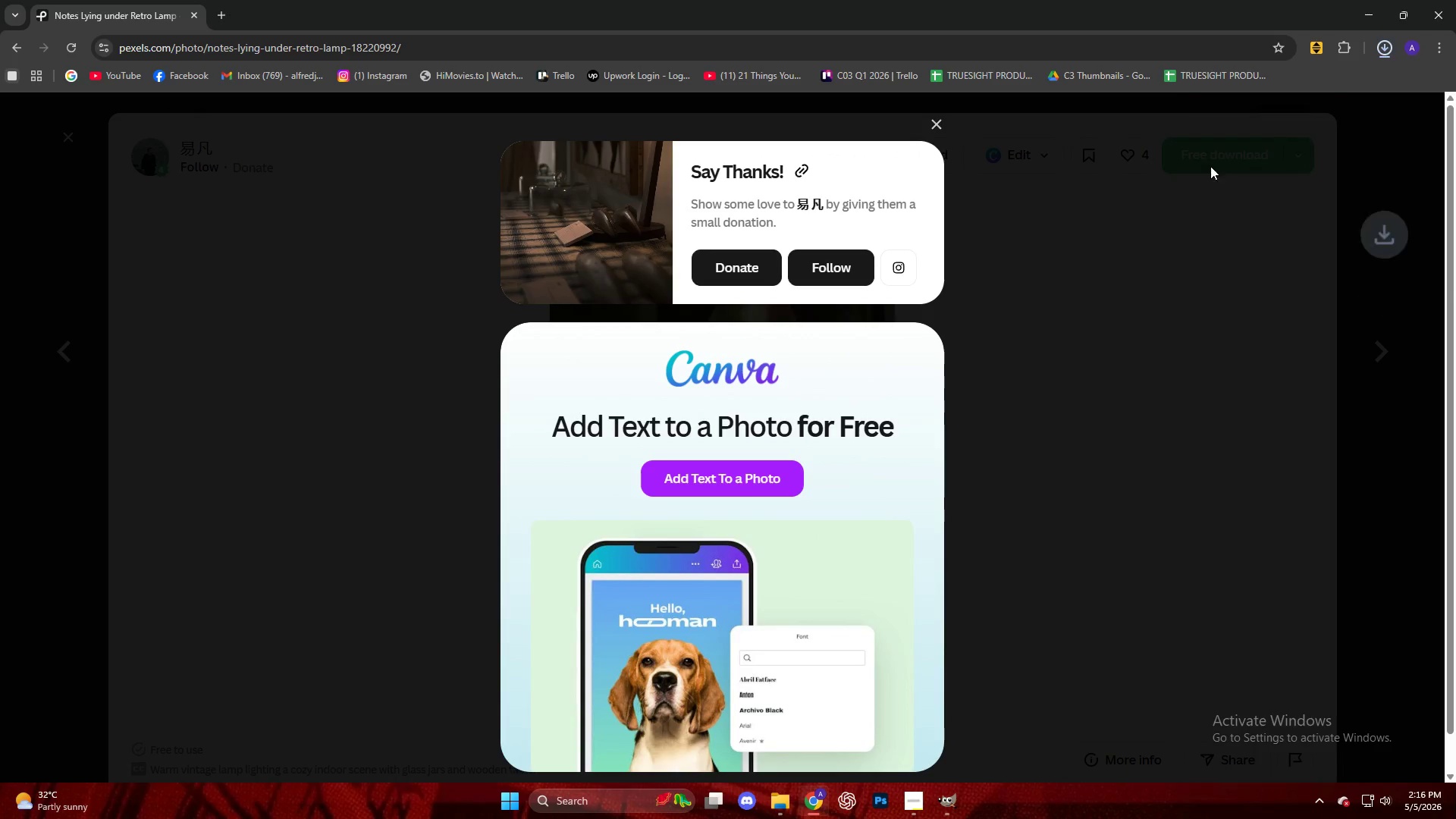 
left_click_drag(start_coordinate=[1219, 94], to_coordinate=[662, 338])
 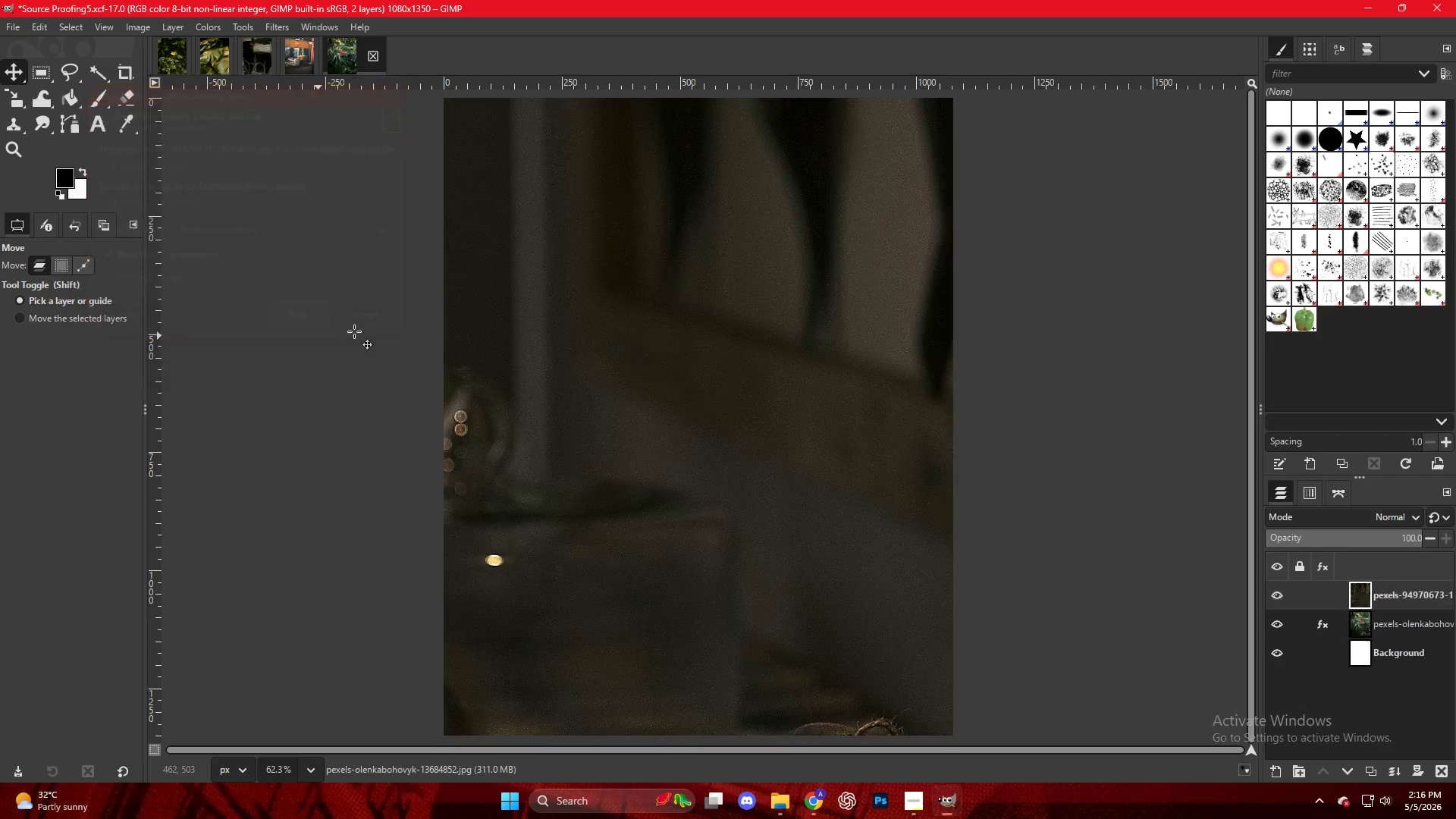 
hold_key(key=ControlLeft, duration=0.44)
scroll: coordinate [739, 383], scroll_direction: down, amount: 9.0
 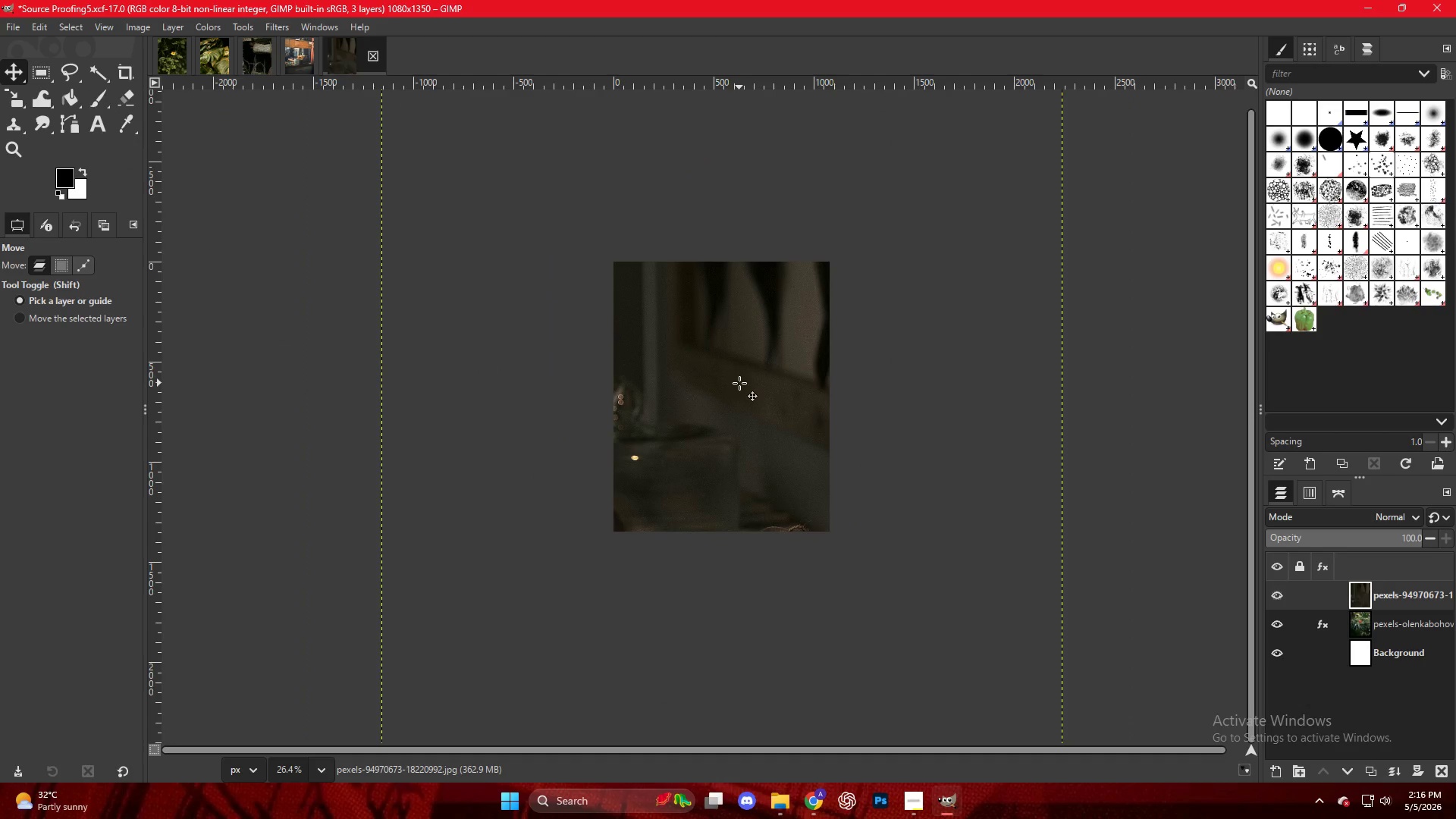 
key(M)
 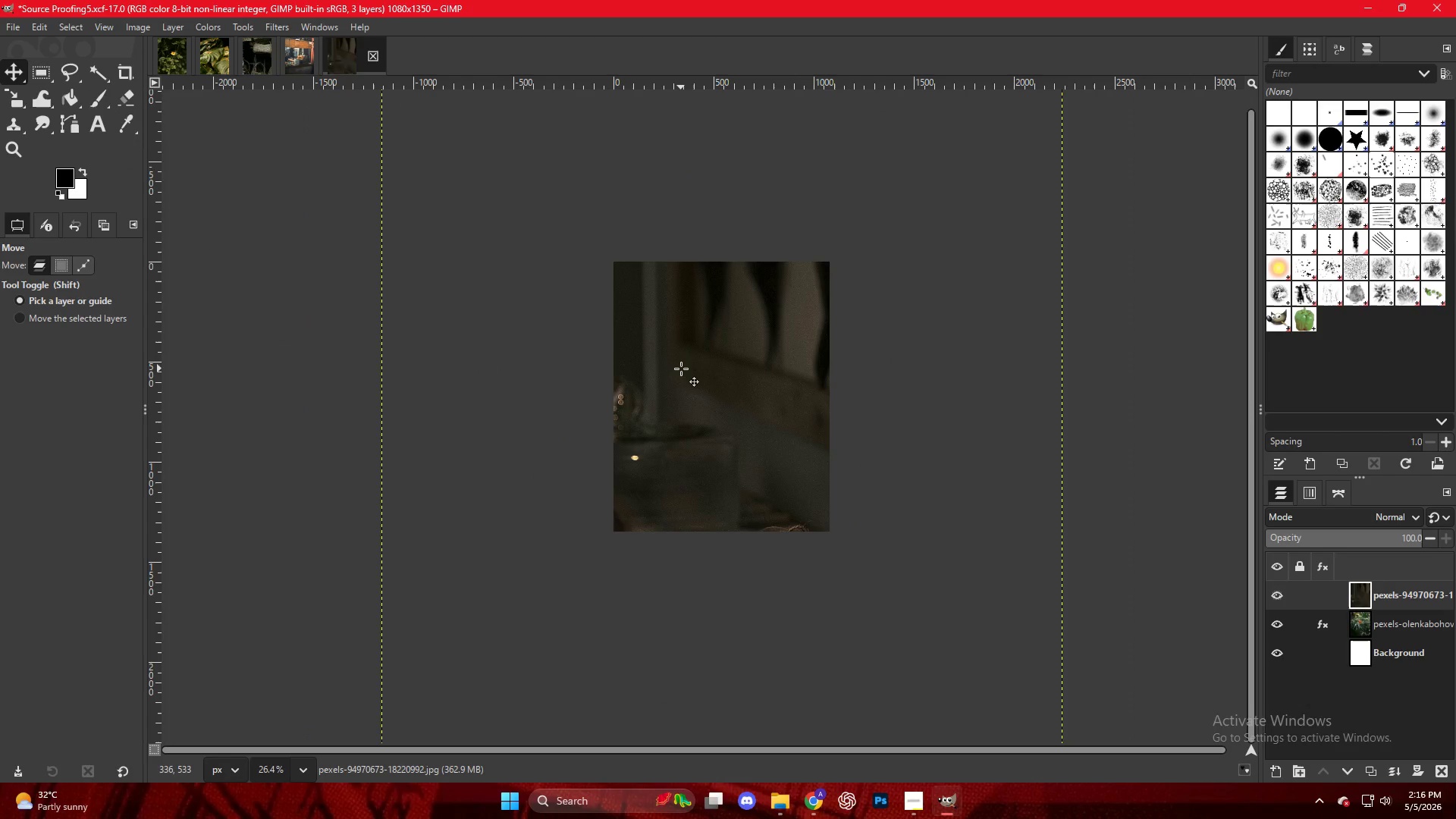 
key(Shift+S)
 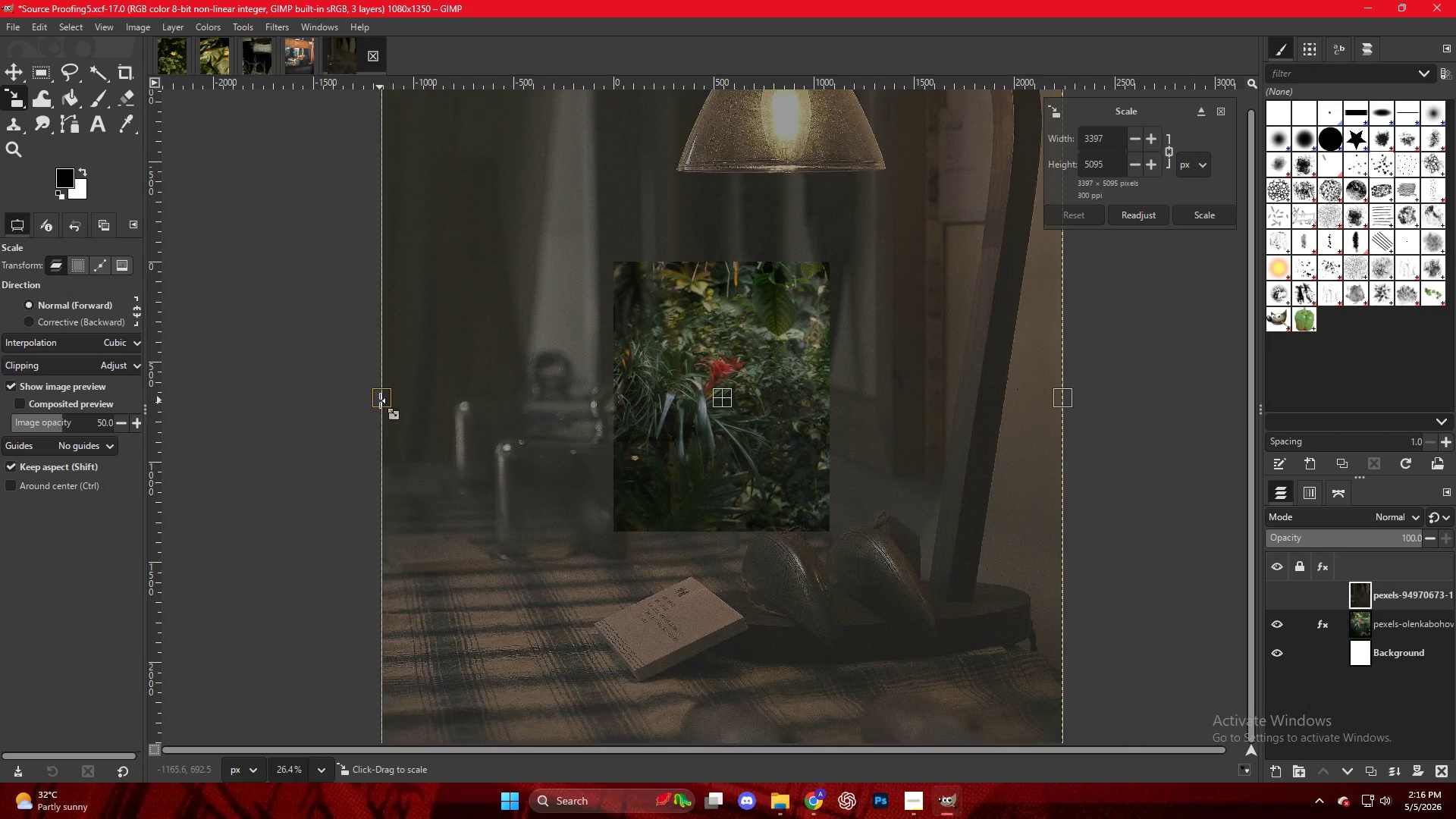 
left_click_drag(start_coordinate=[378, 400], to_coordinate=[615, 400])
 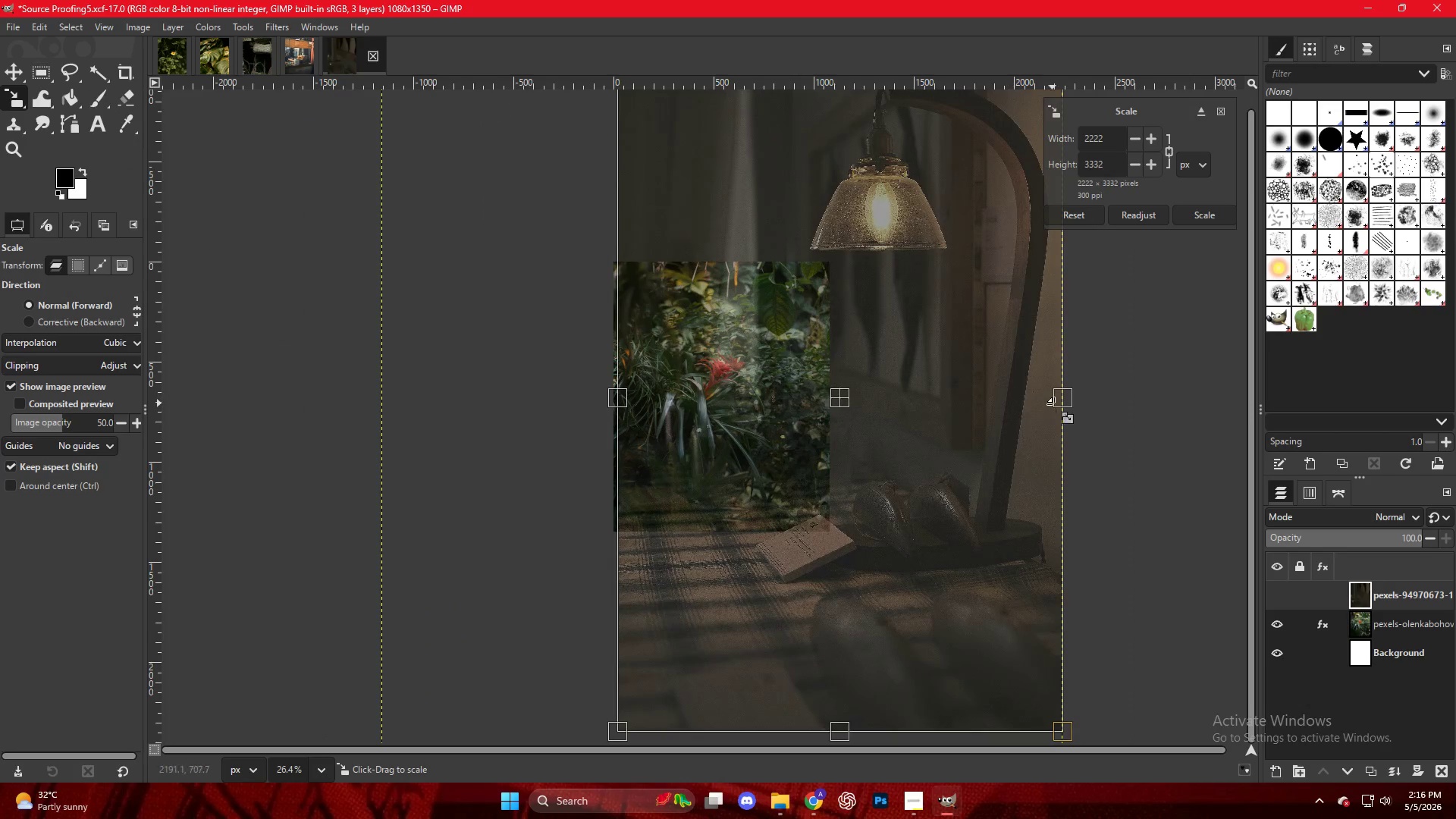 
left_click_drag(start_coordinate=[1063, 406], to_coordinate=[839, 388])
 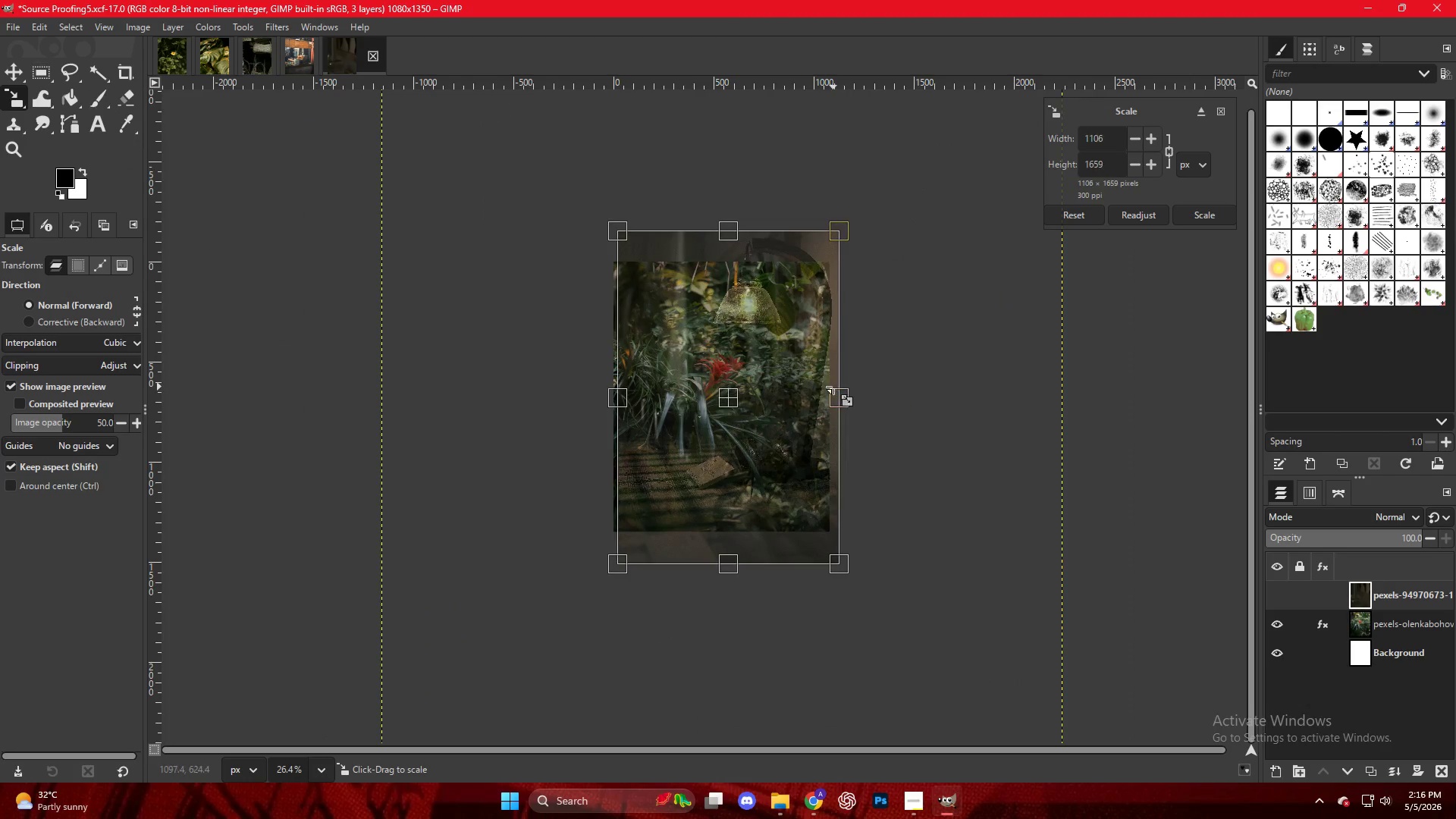 
hold_key(key=ControlLeft, duration=0.78)
 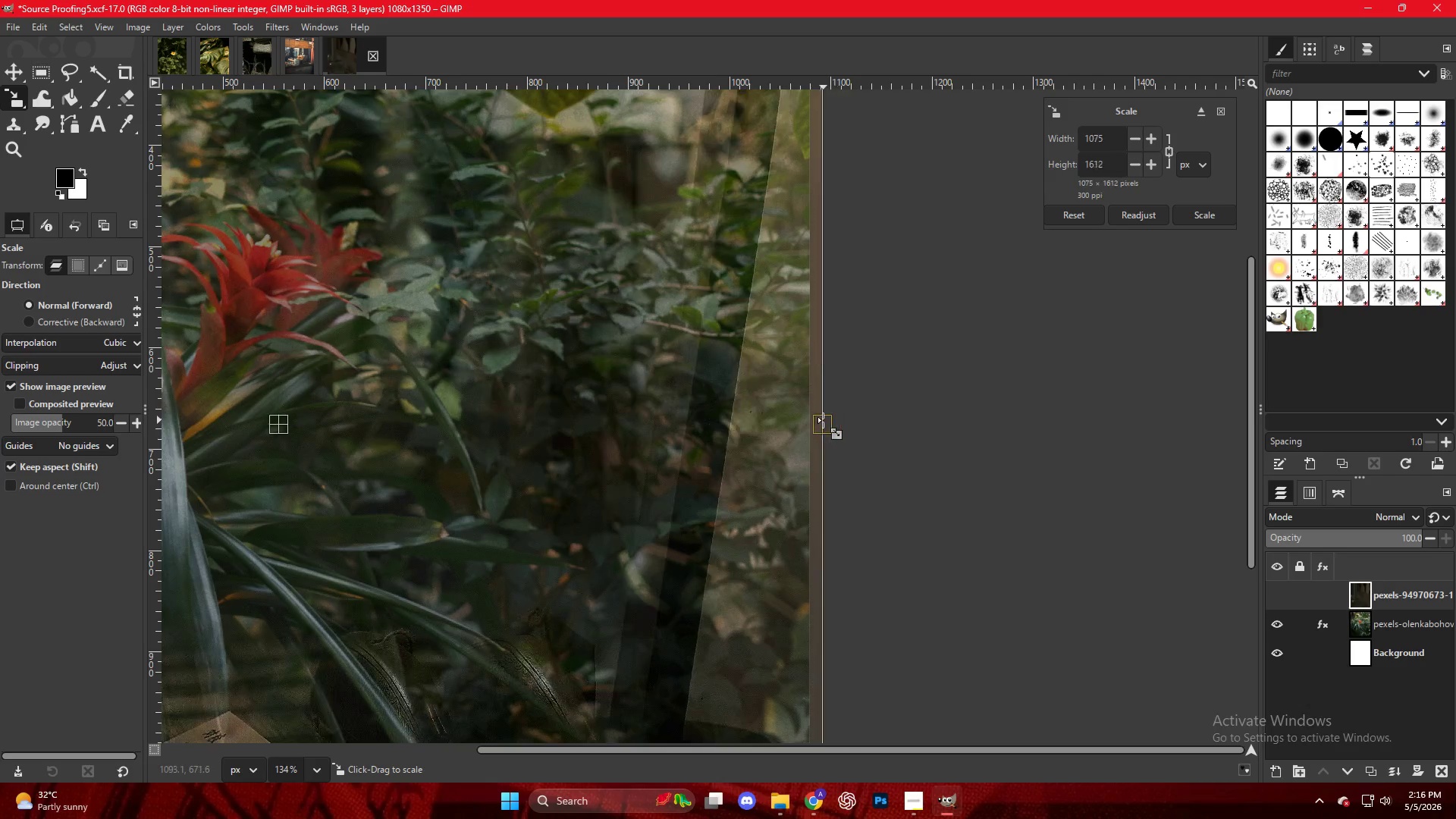 
left_click_drag(start_coordinate=[856, 422], to_coordinate=[811, 419])
 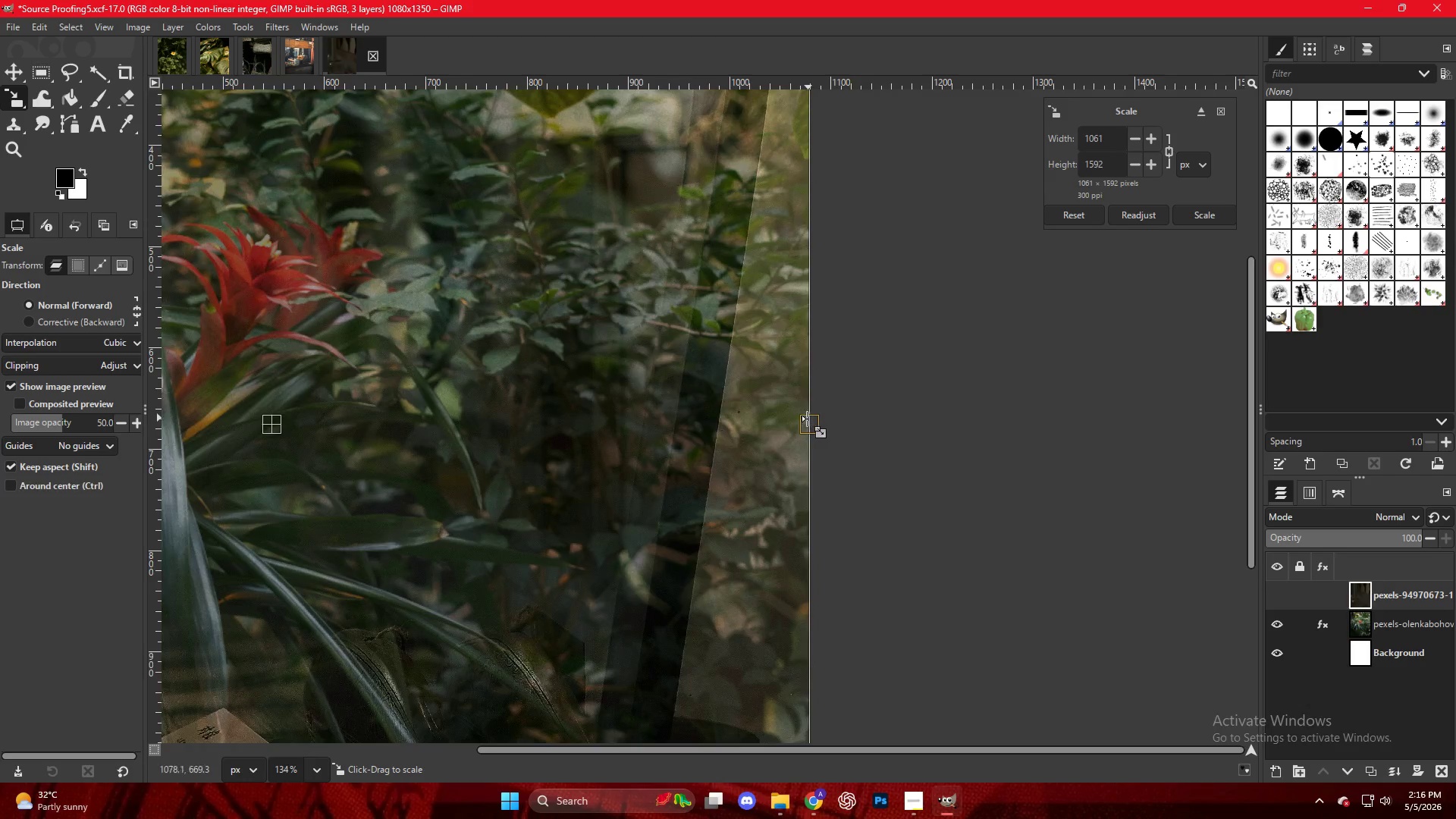 
scroll: coordinate [835, 397], scroll_direction: up, amount: 17.0
 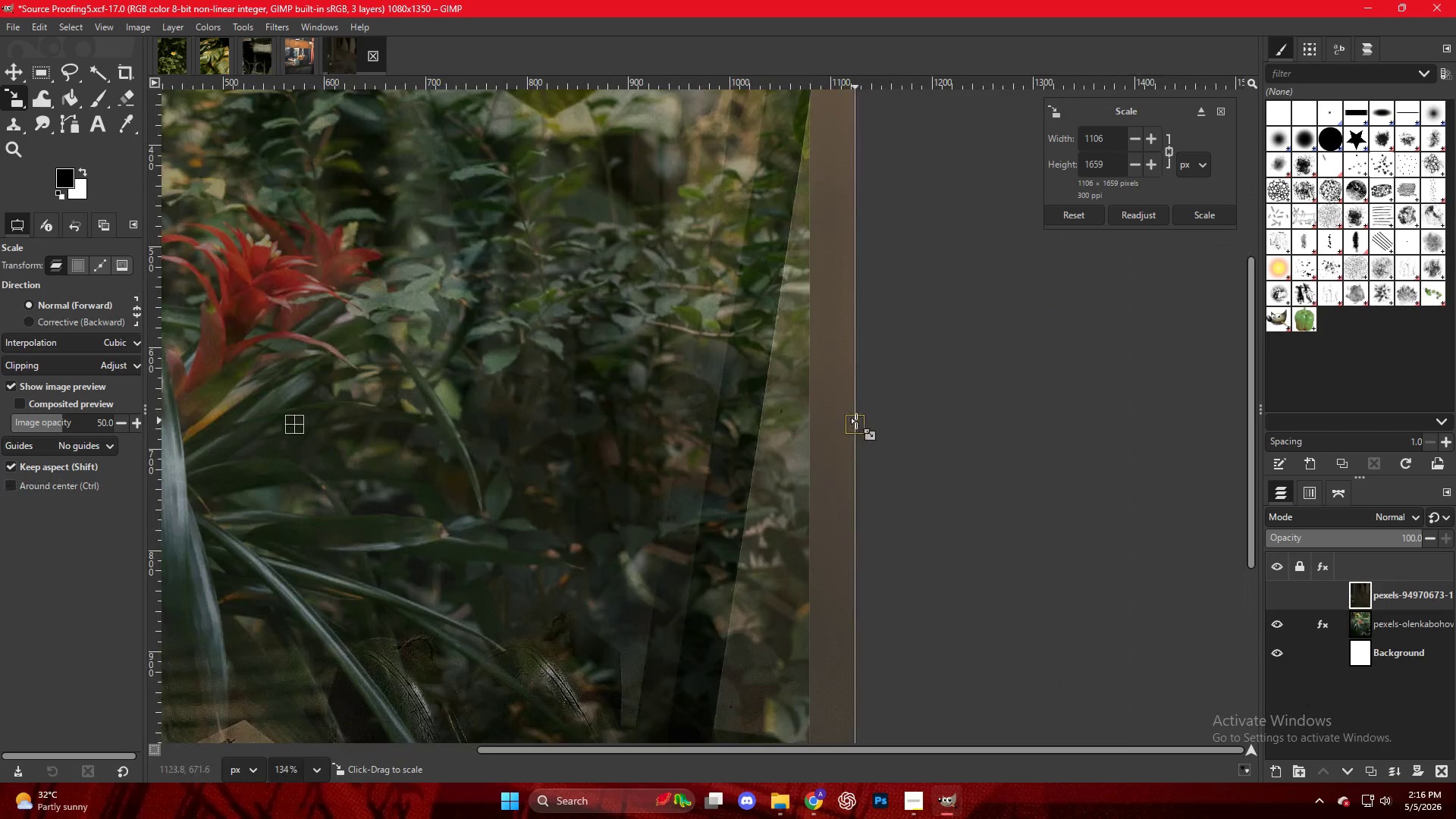 
hold_key(key=ControlLeft, duration=1.31)
scroll: coordinate [752, 431], scroll_direction: down, amount: 7.0
 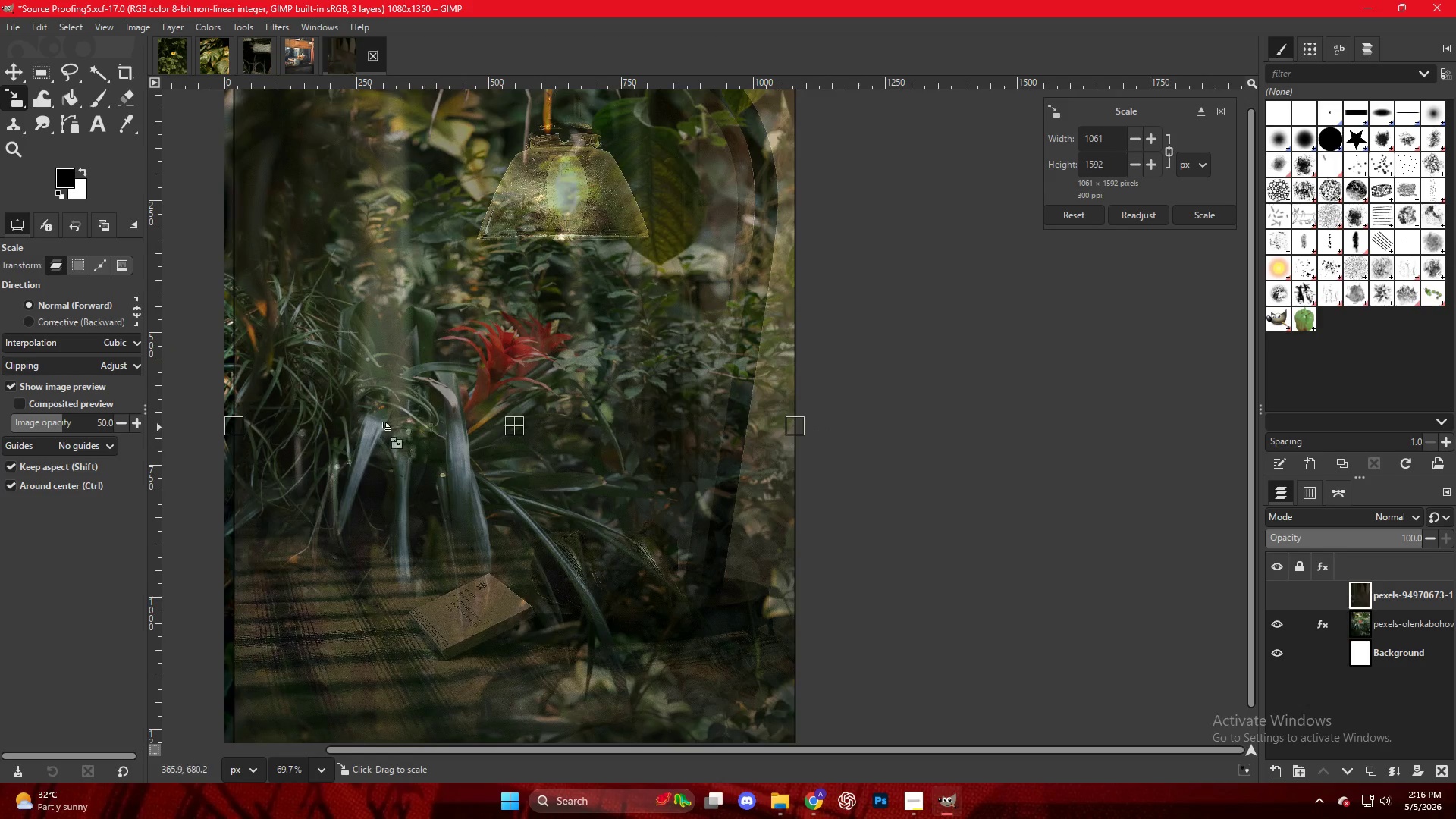 
scroll: coordinate [212, 431], scroll_direction: up, amount: 8.0
 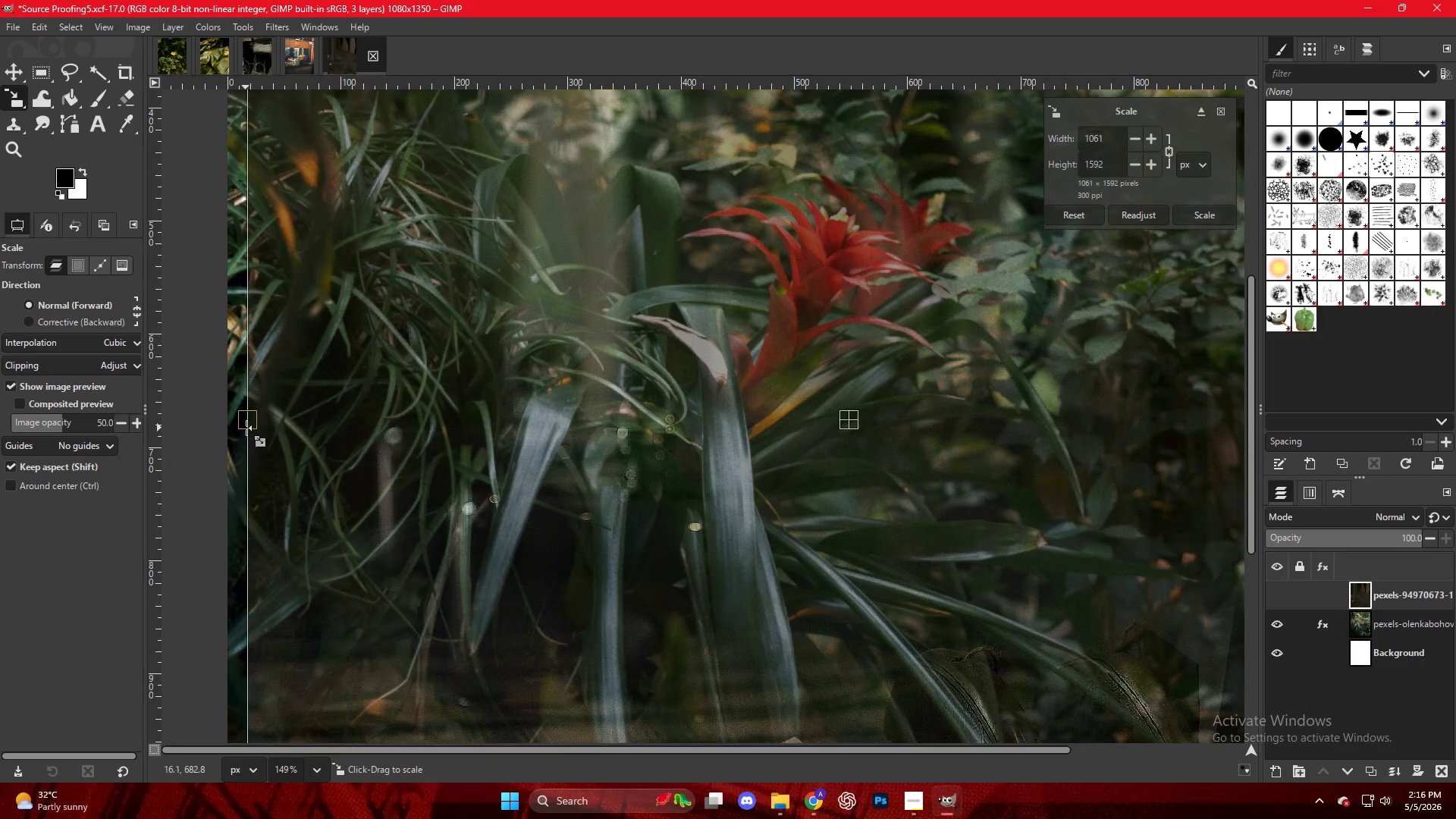 
left_click_drag(start_coordinate=[245, 428], to_coordinate=[224, 428])
 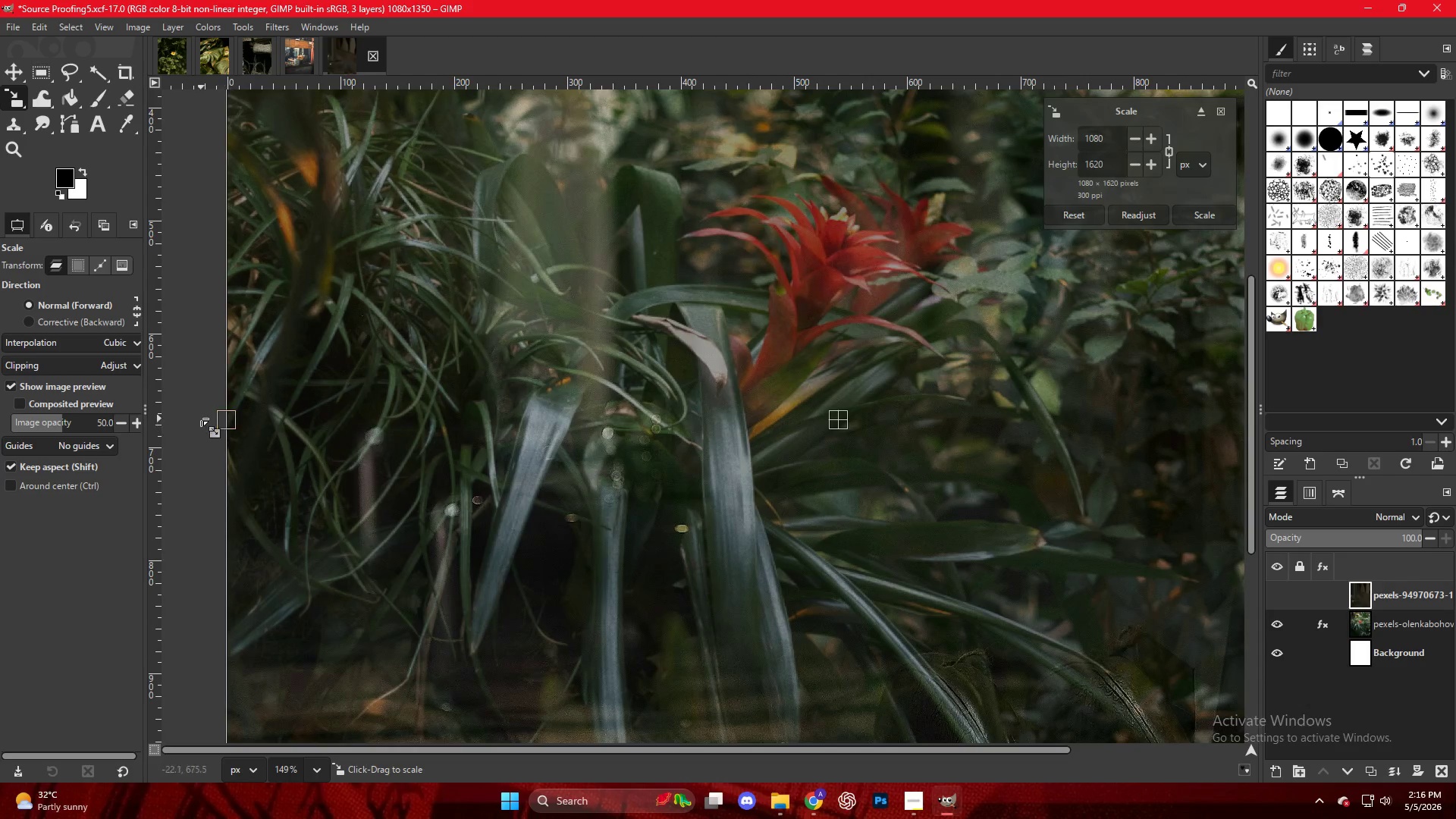 
hold_key(key=ControlLeft, duration=0.73)
 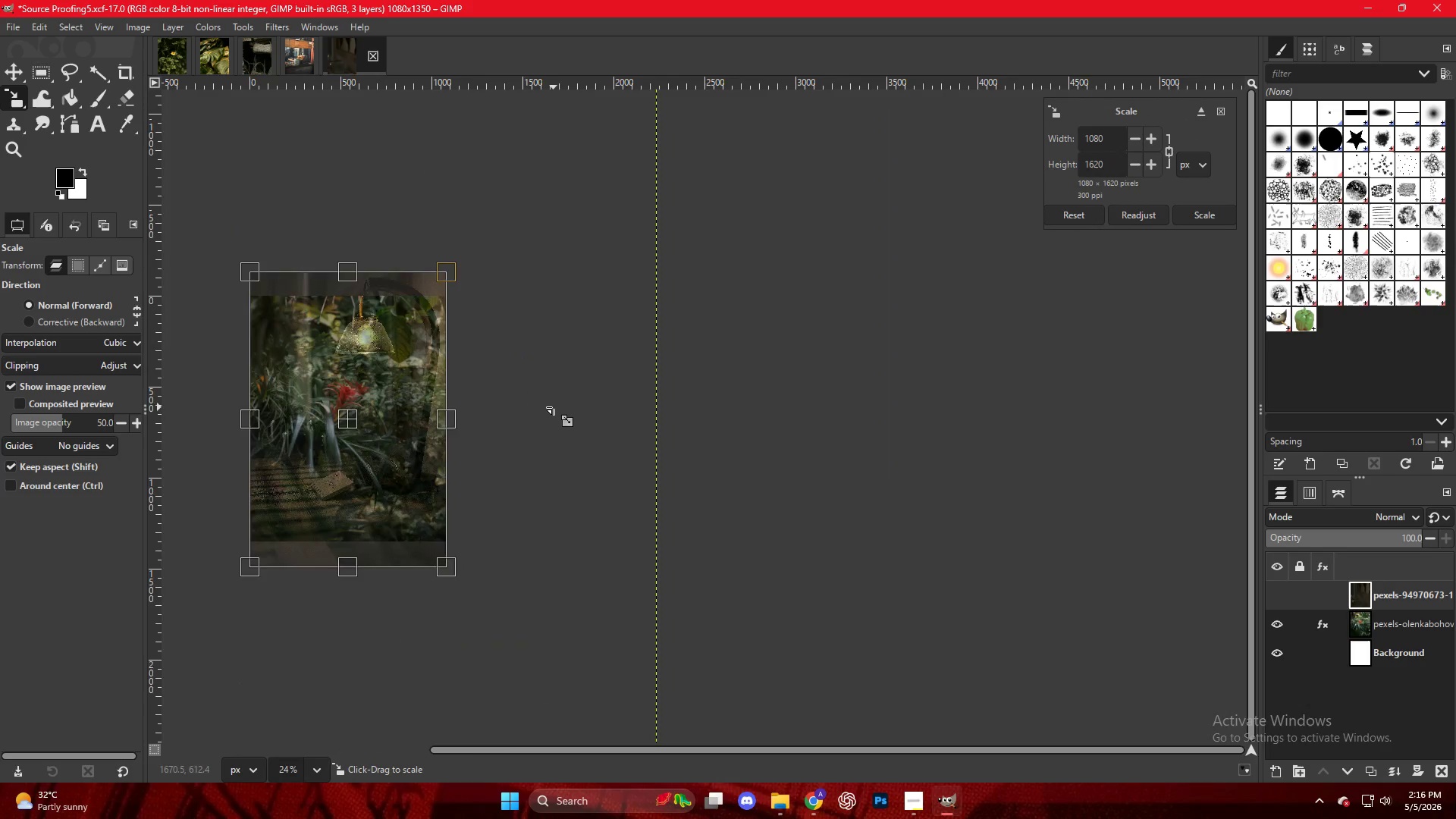 
left_click([555, 409])
 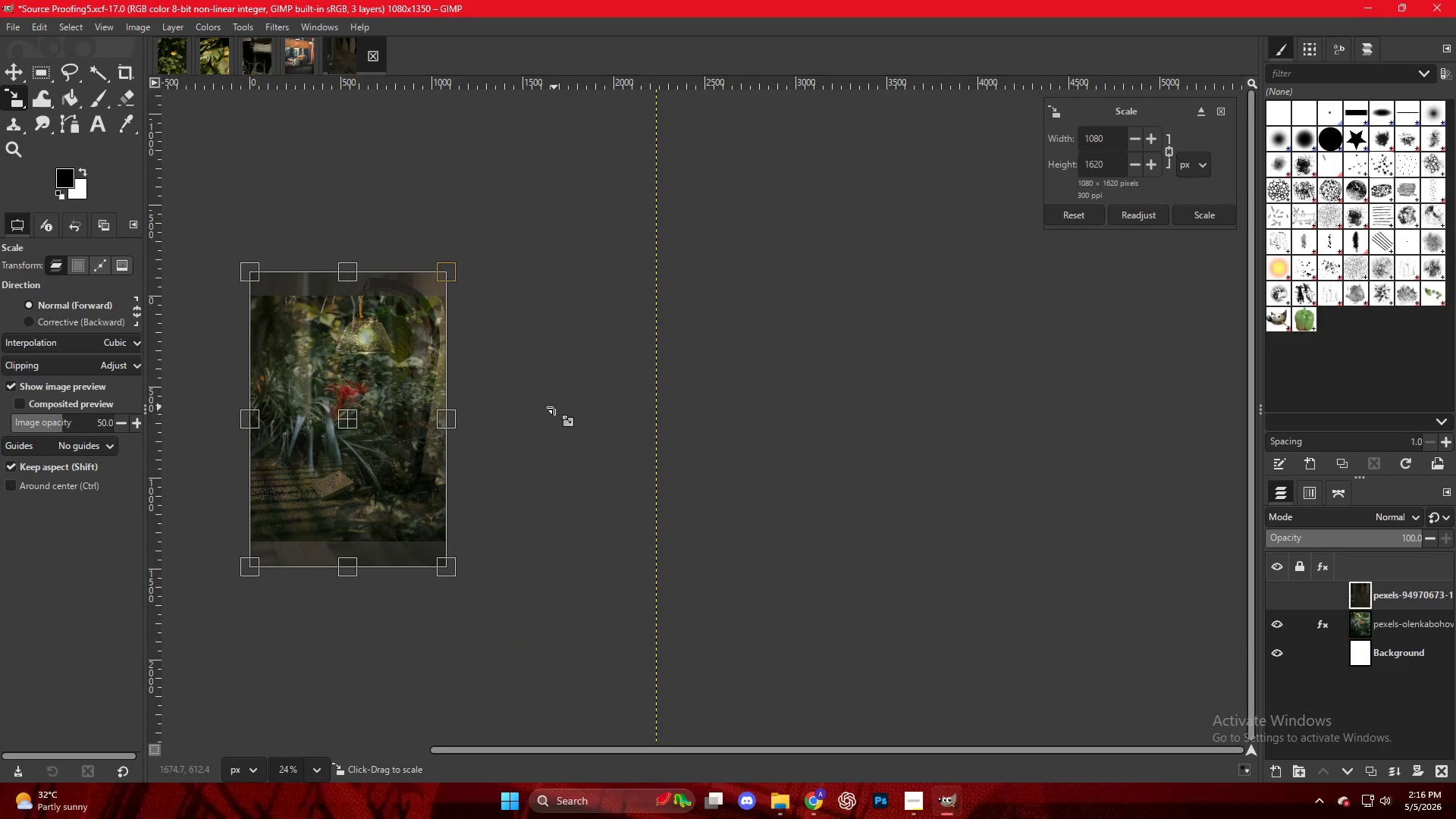 
scroll: coordinate [276, 421], scroll_direction: down, amount: 20.0
 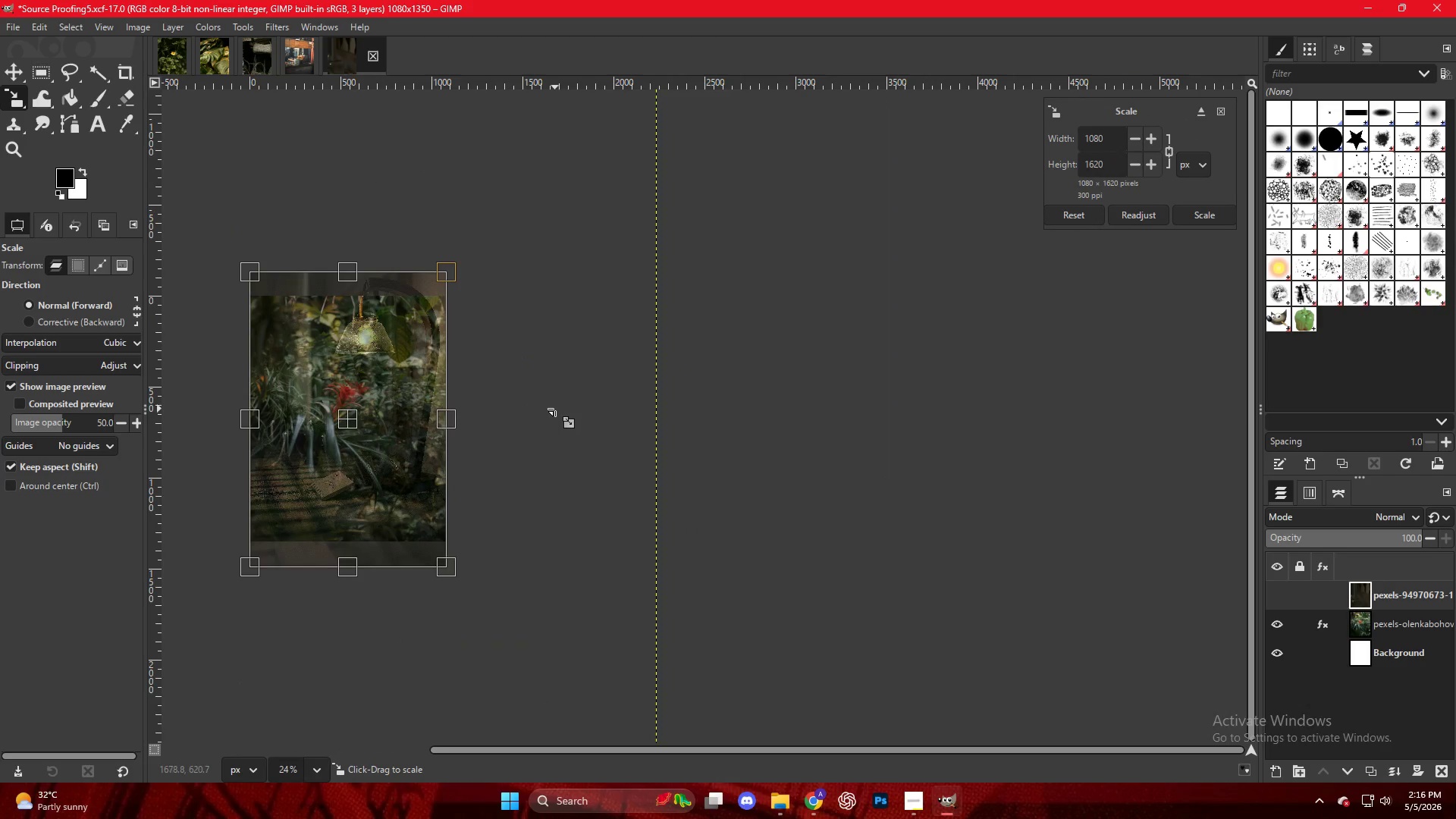 
hold_key(key=ControlLeft, duration=1.34)
 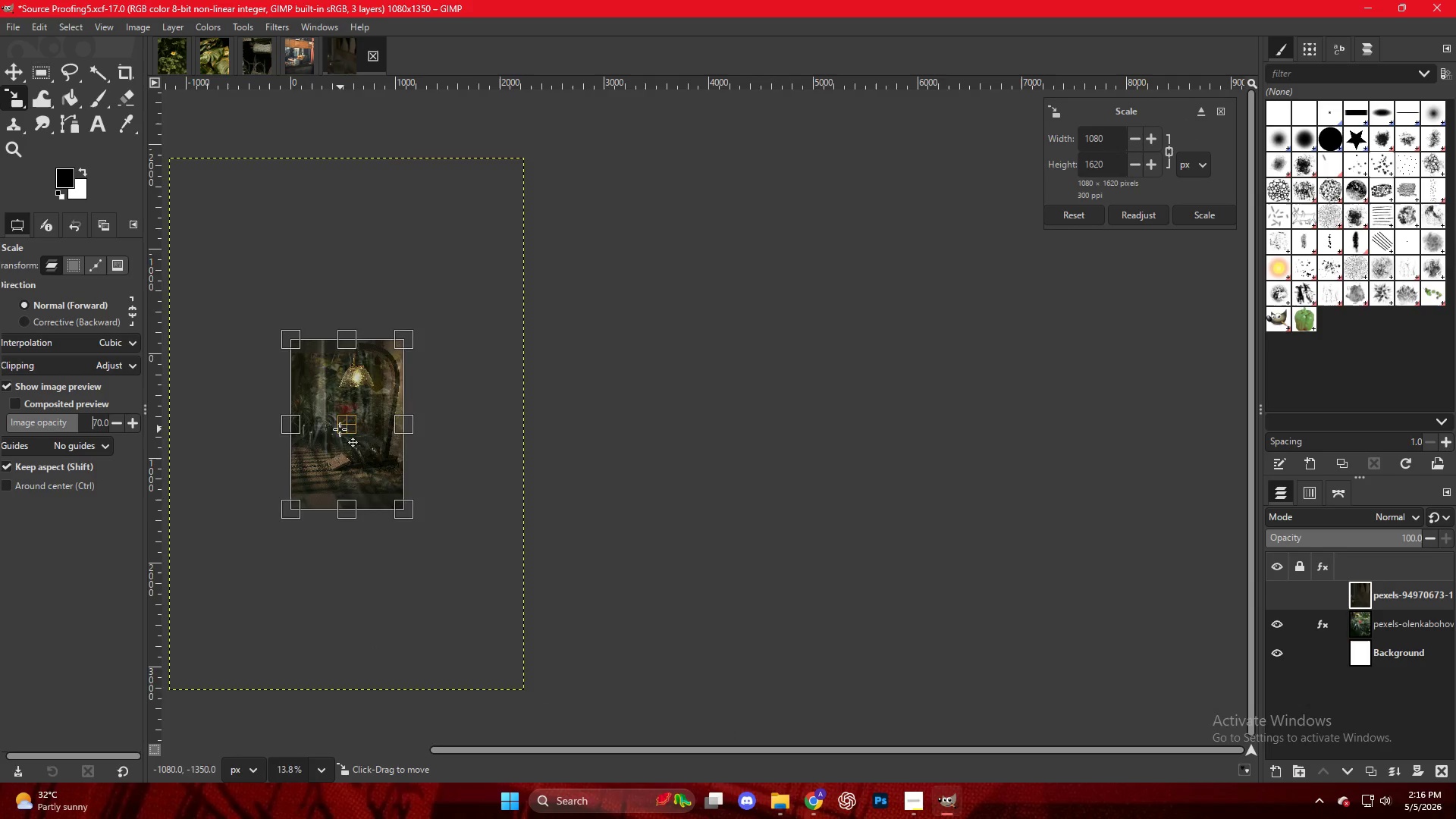 
hold_key(key=ControlLeft, duration=0.36)
 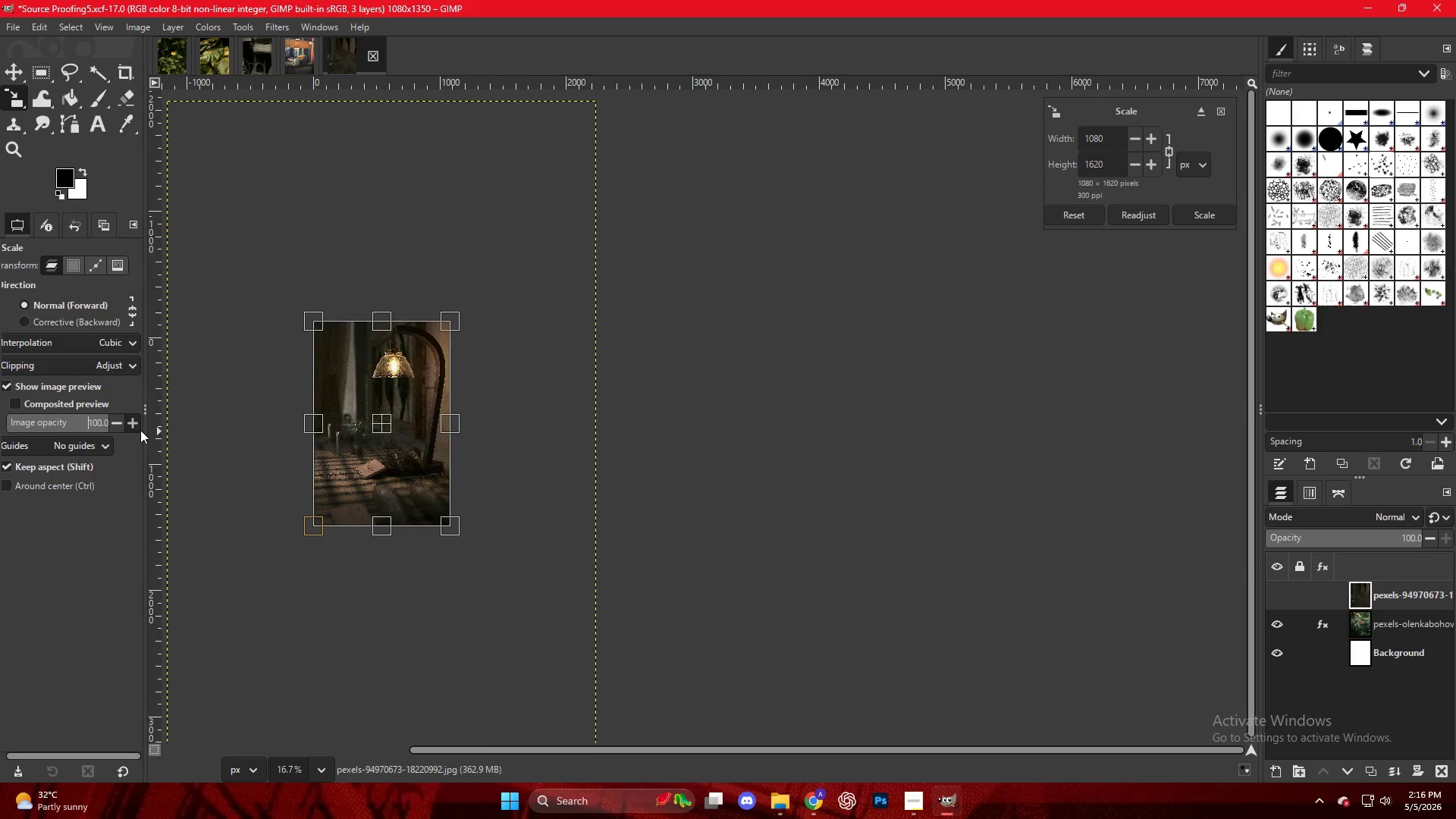 
scroll: coordinate [137, 416], scroll_direction: up, amount: 3.0
 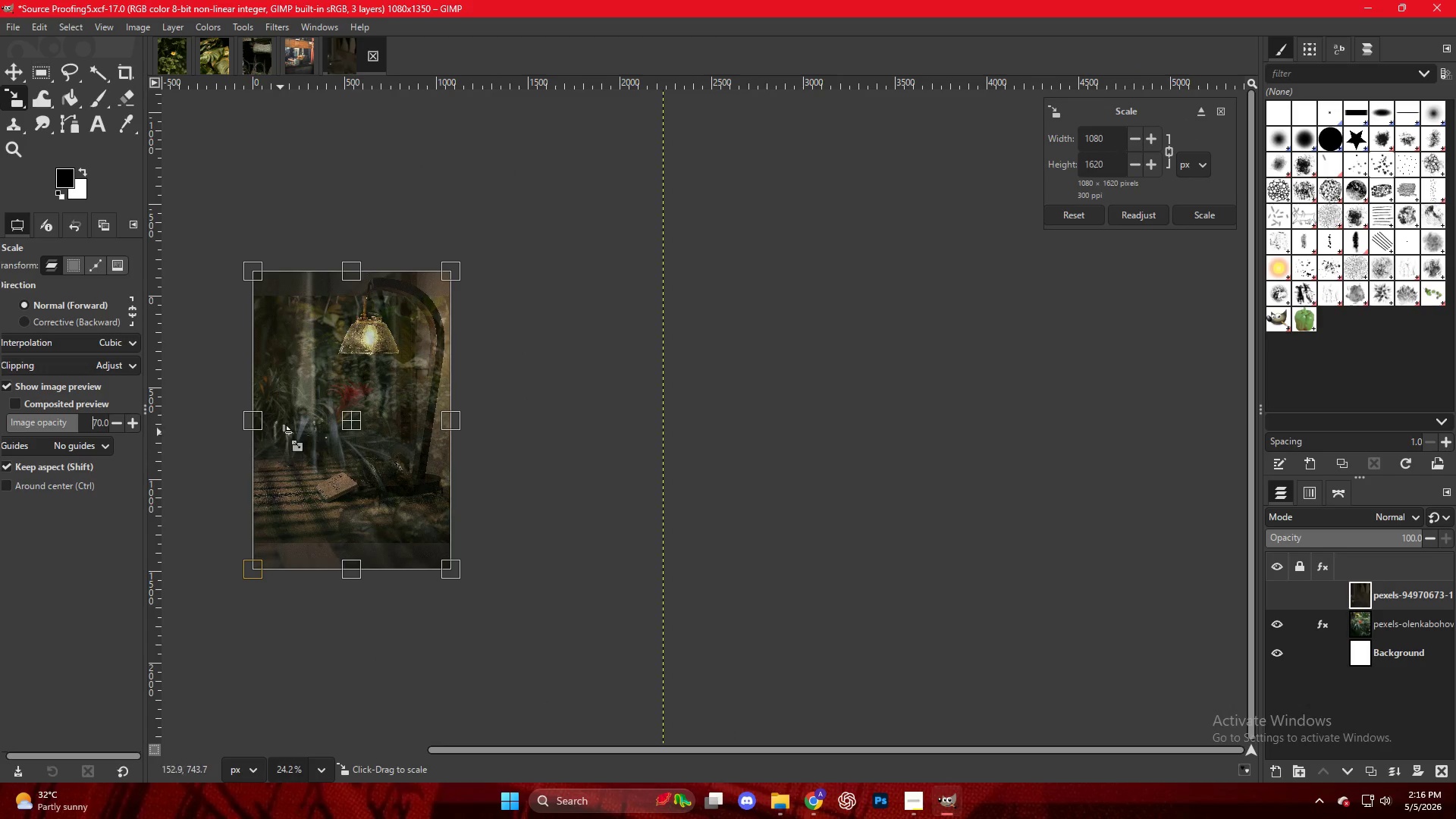 
hold_key(key=ControlLeft, duration=1.12)
scroll: coordinate [247, 434], scroll_direction: up, amount: 10.0
 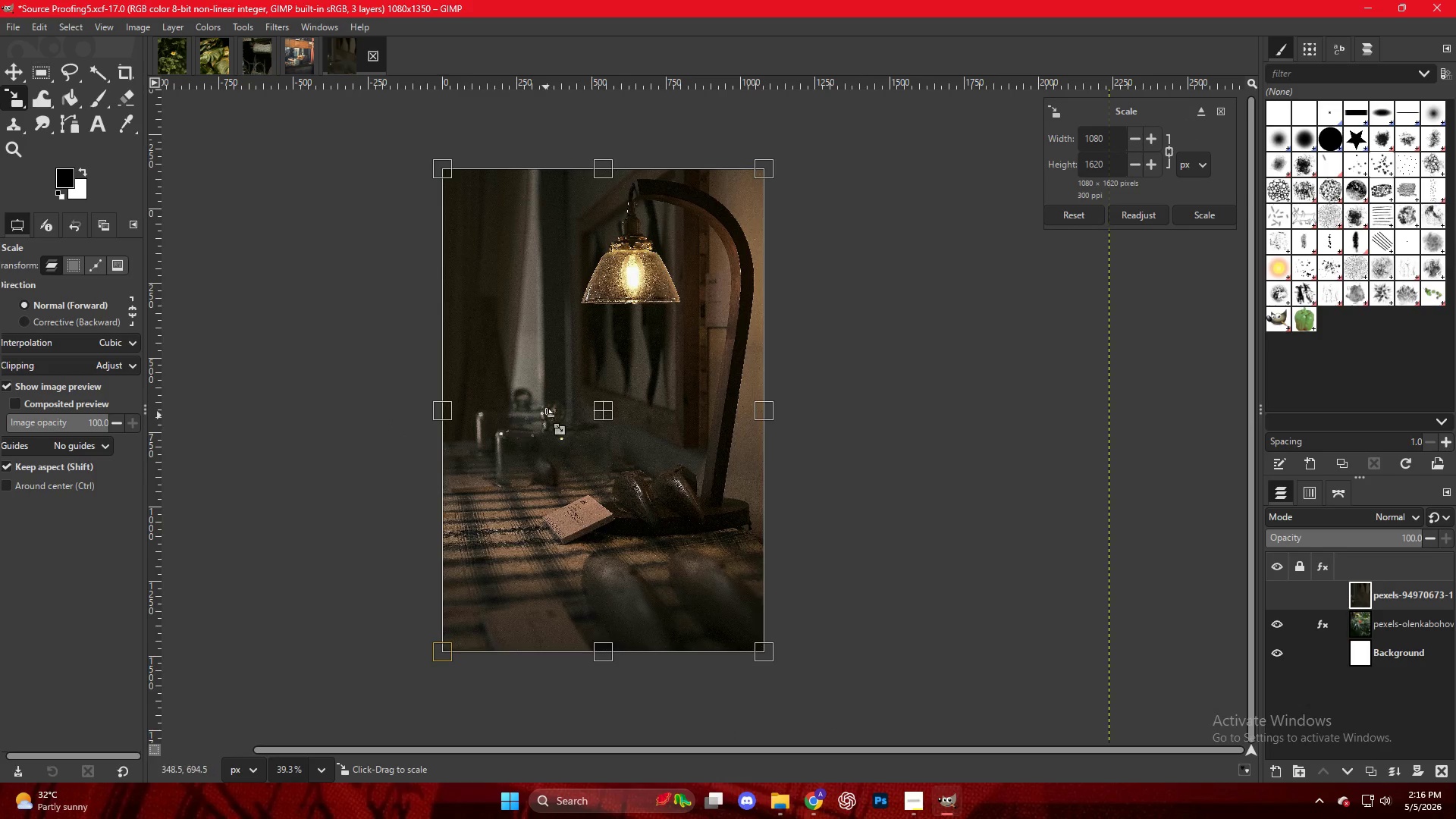 
key(Control+ControlLeft)
 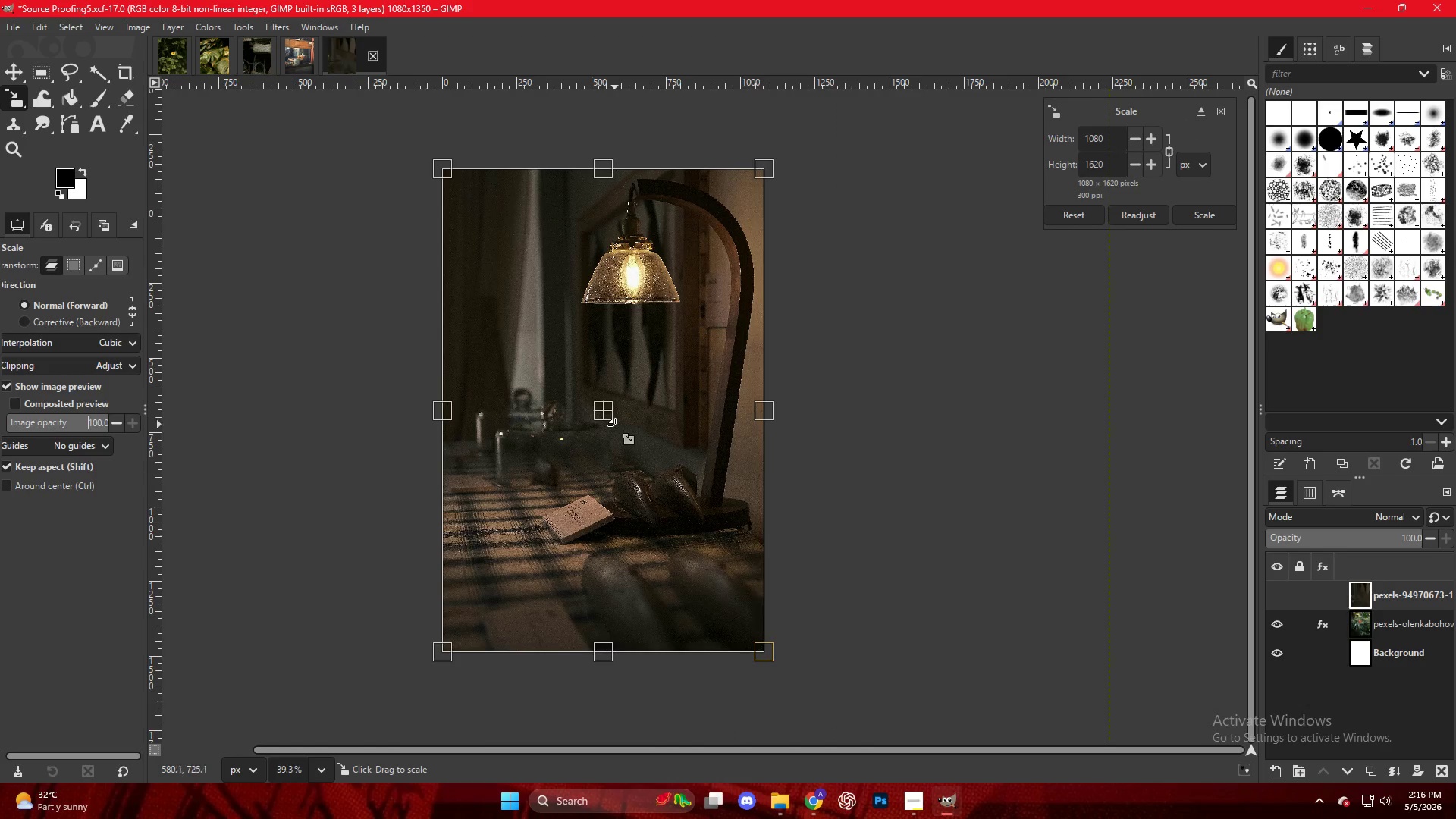 
scroll: coordinate [615, 425], scroll_direction: up, amount: 2.0
 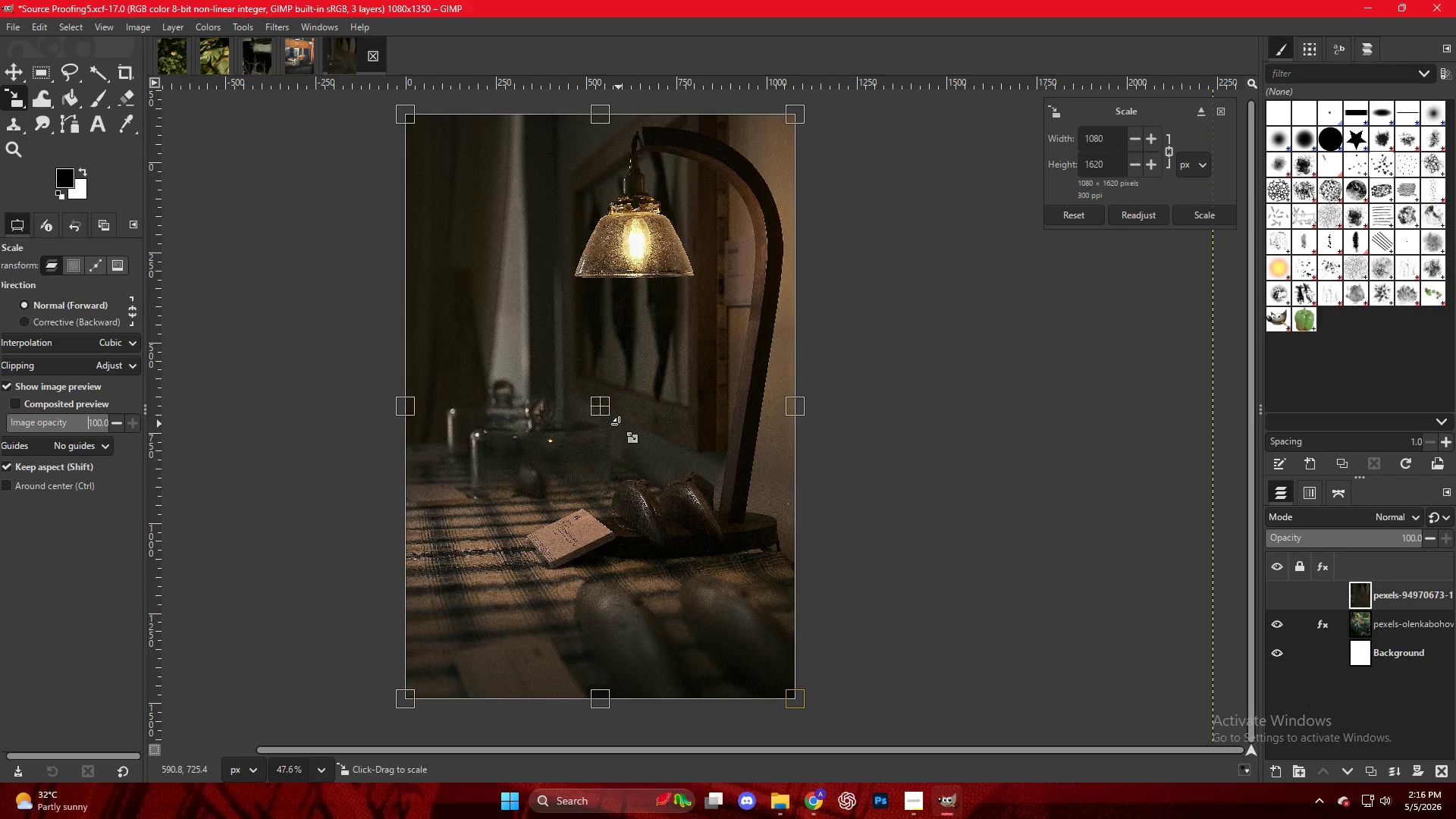 
type(mm)
 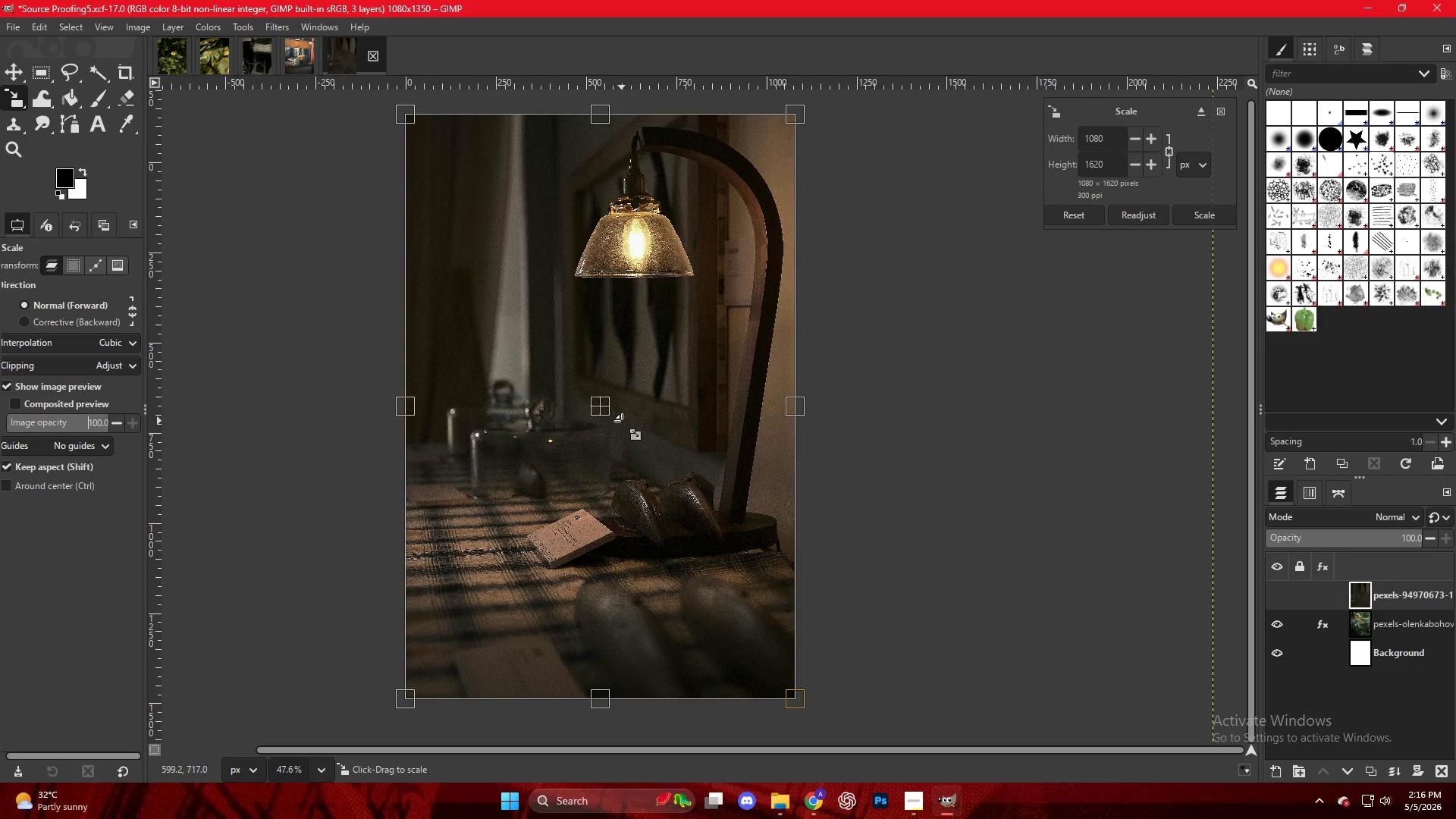 
left_click([622, 421])
 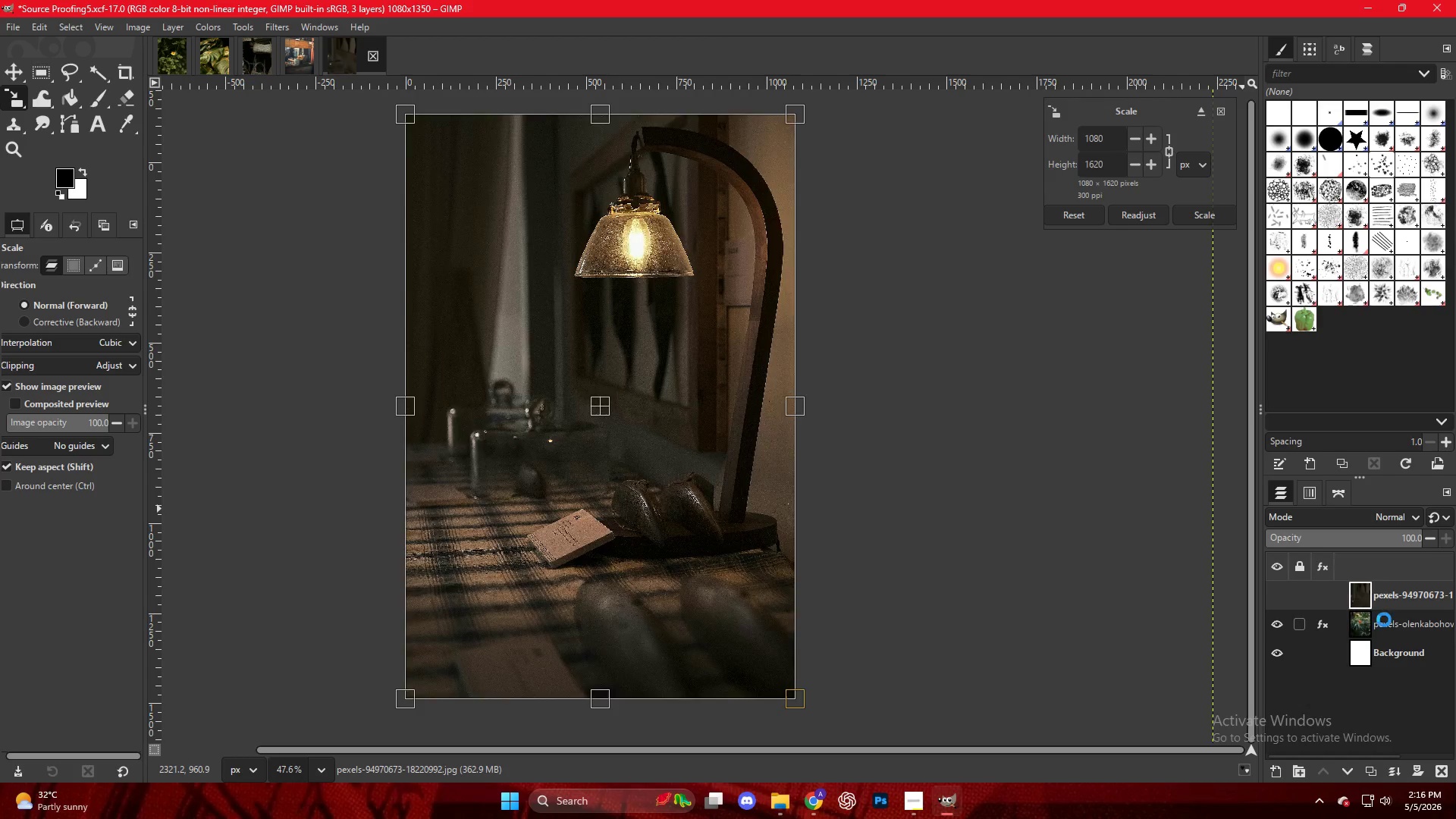 
double_click([1383, 600])
 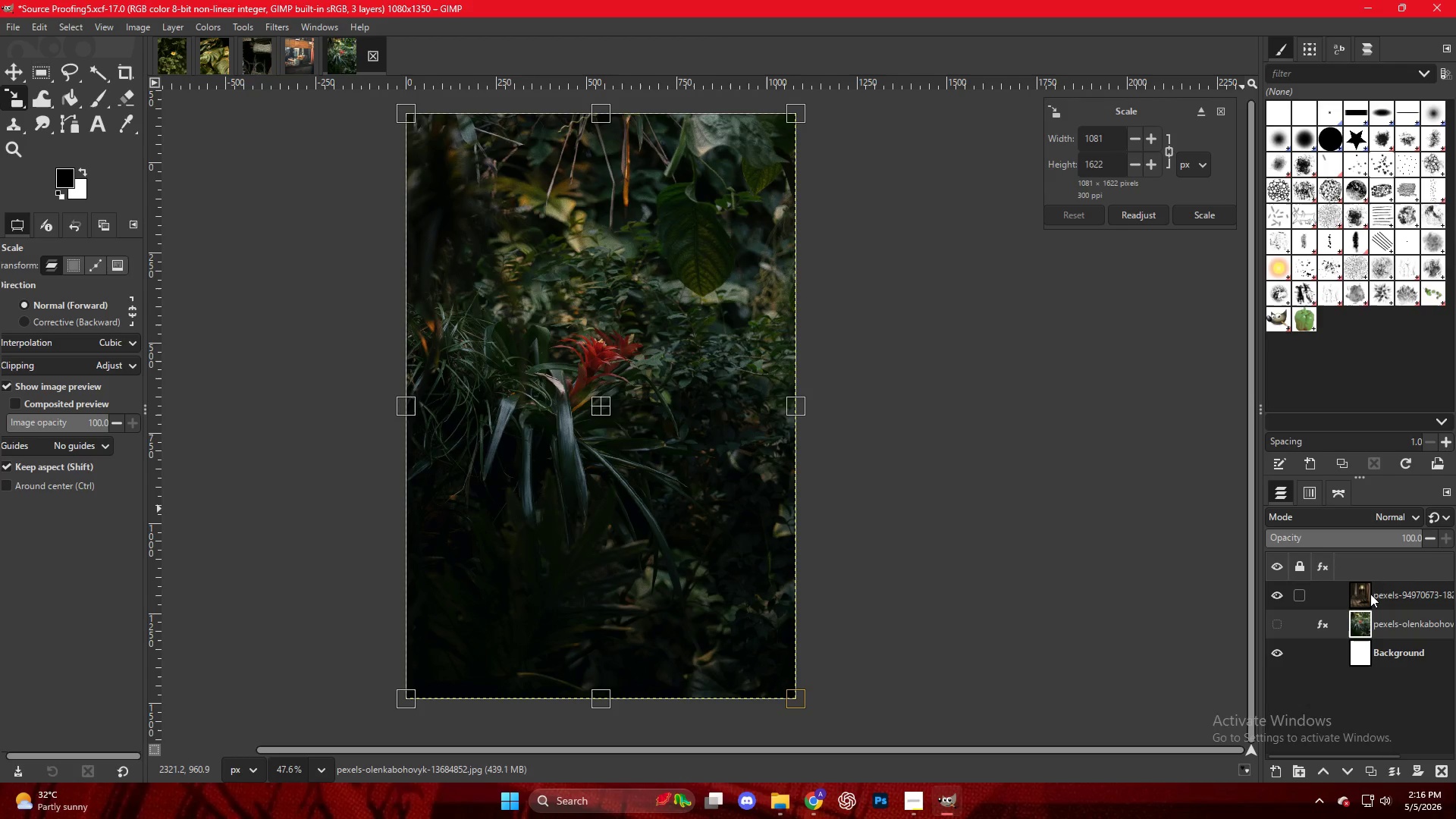 
left_click([1370, 594])
 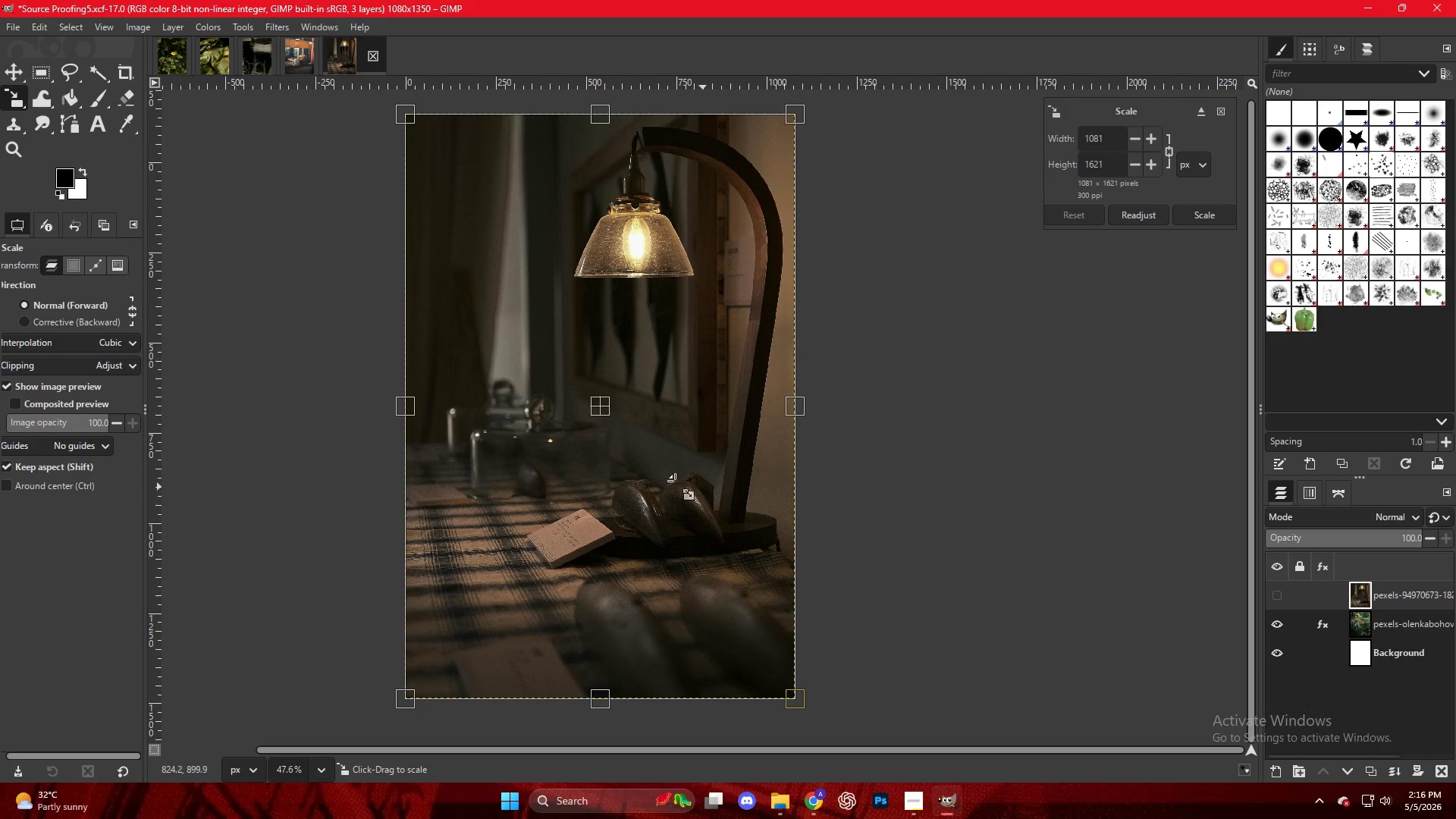 
hold_key(key=ControlLeft, duration=0.42)
scroll: coordinate [587, 465], scroll_direction: up, amount: 4.0
 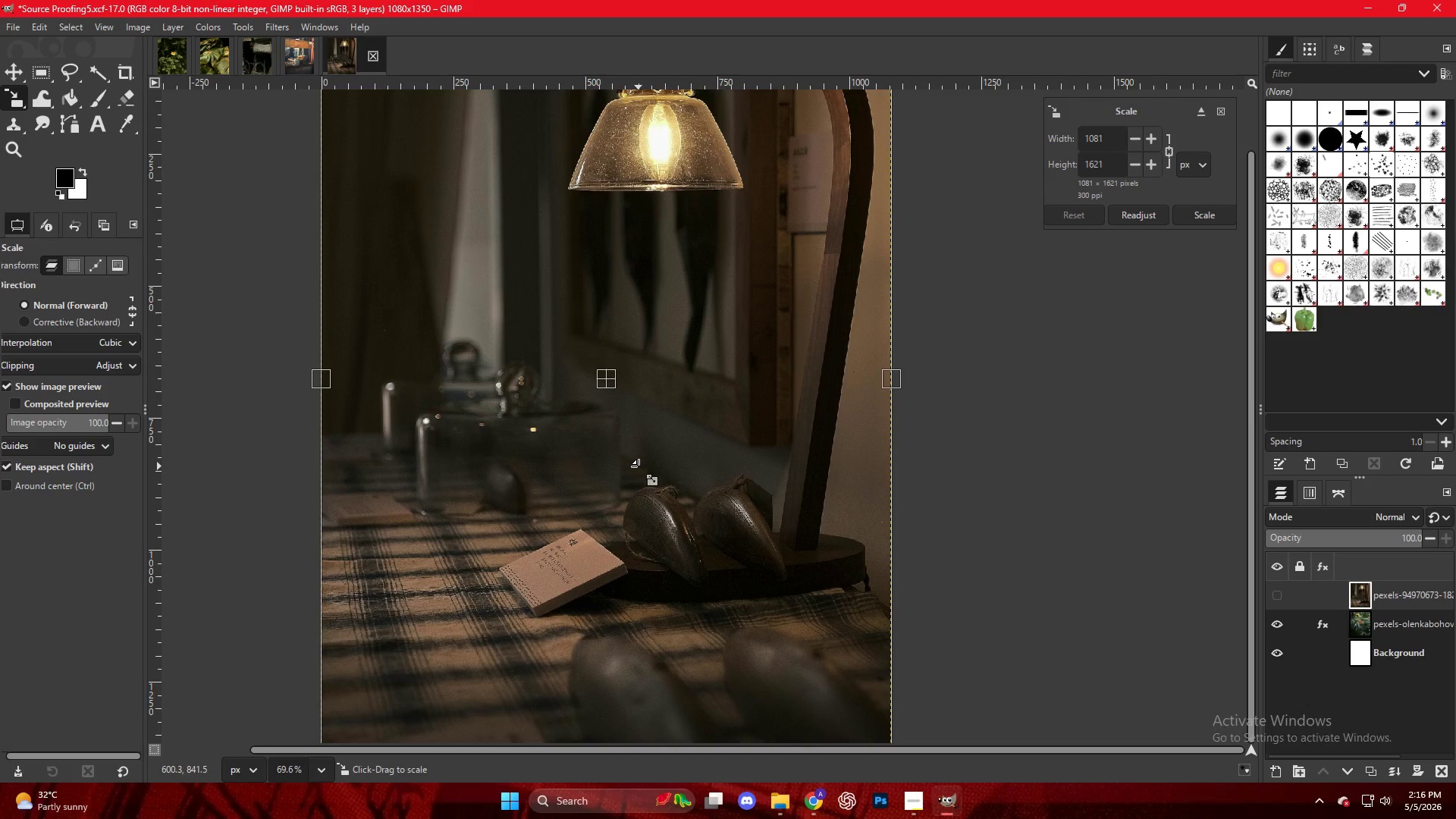 
right_click([640, 363])
 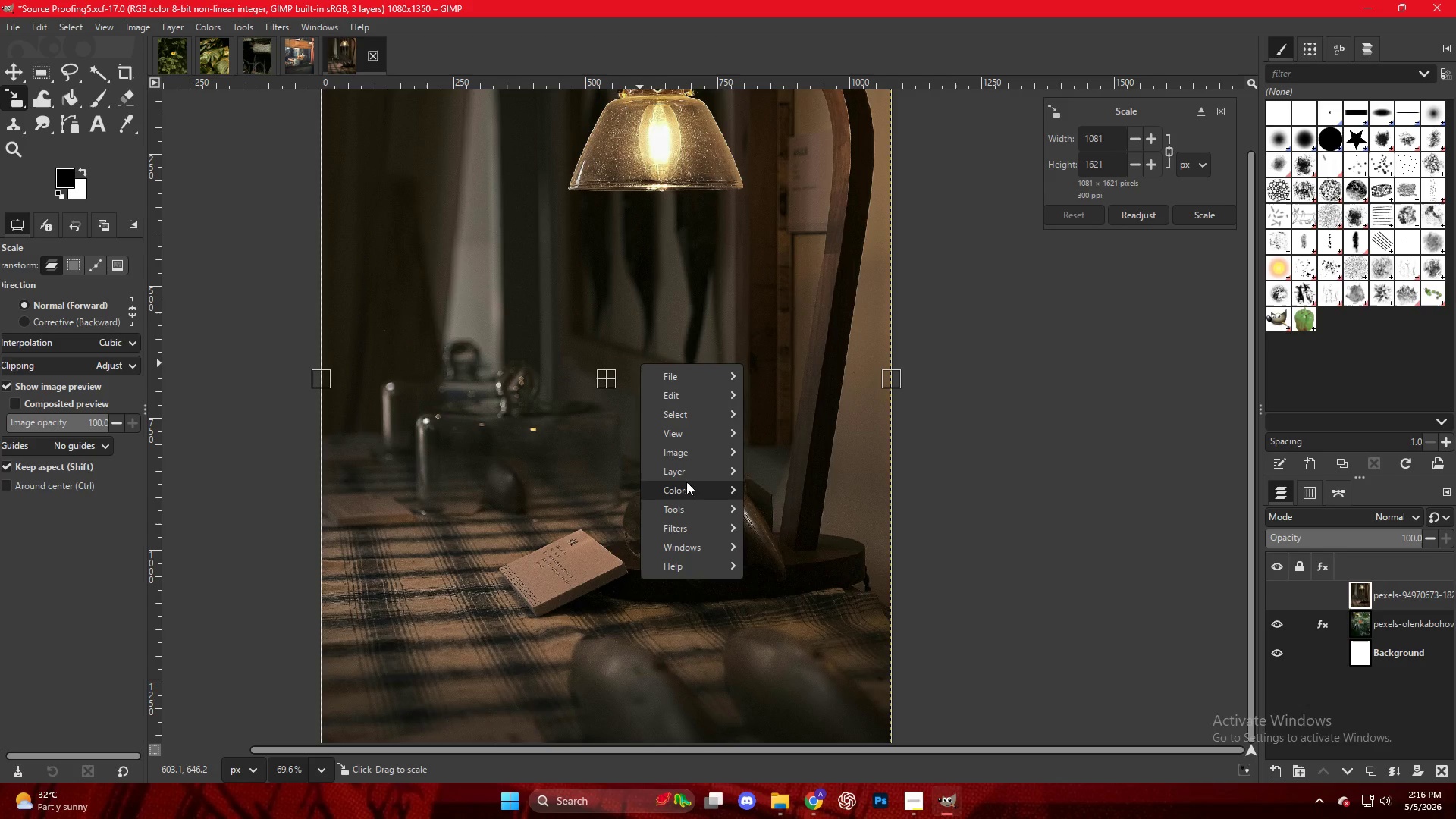 
left_click([688, 488])
 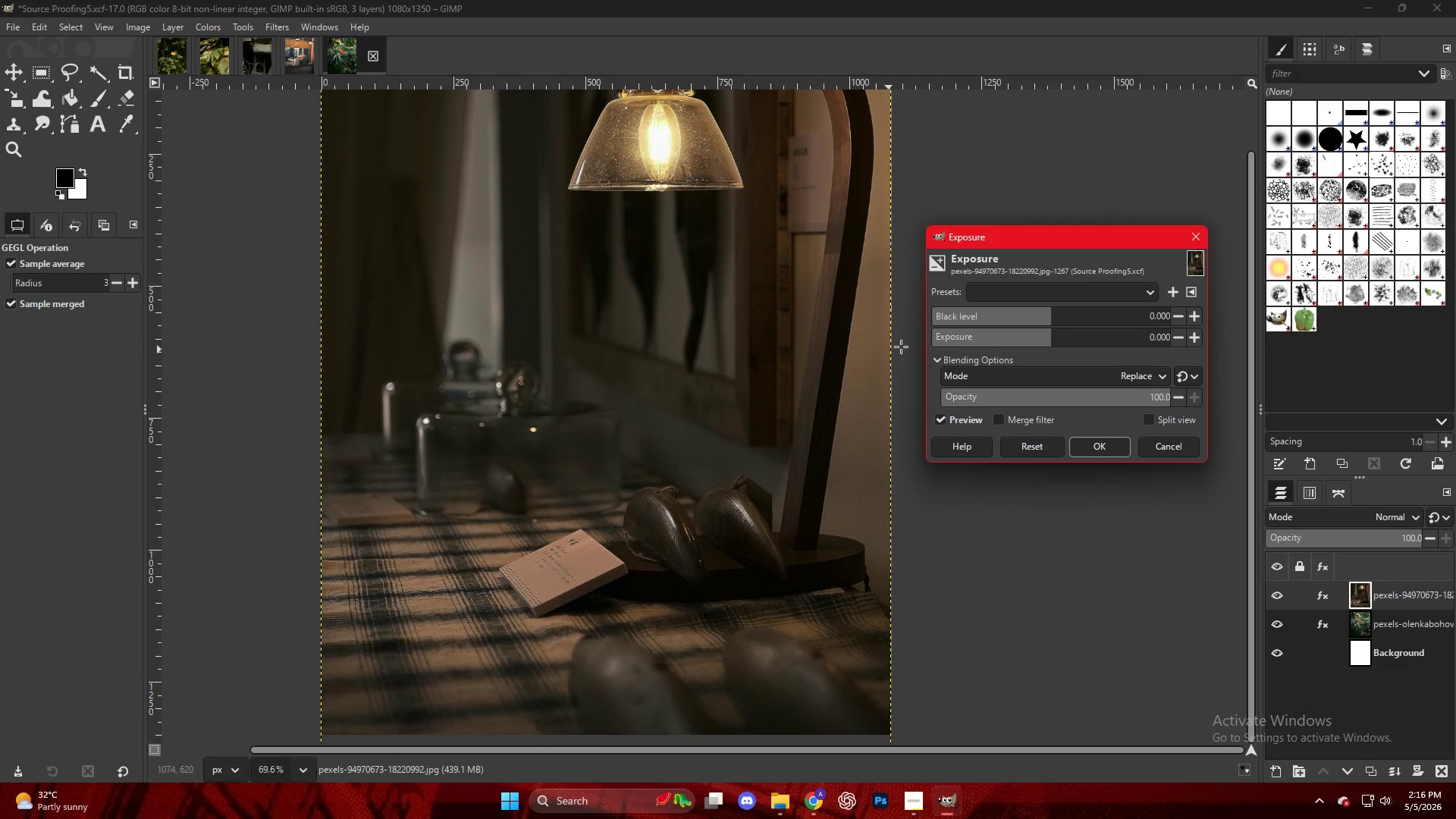 
left_click_drag(start_coordinate=[1053, 334], to_coordinate=[1070, 344])
 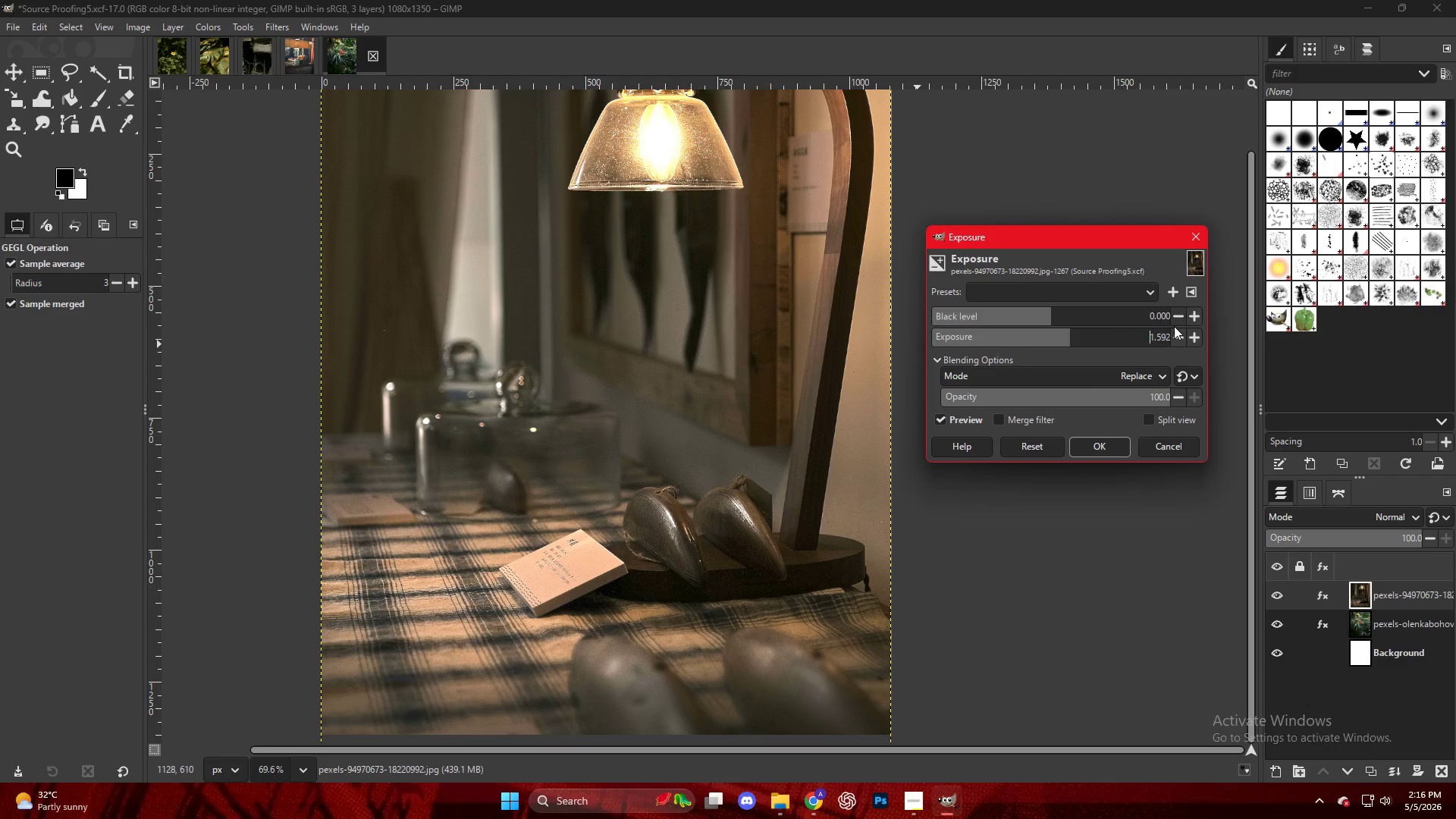 
left_click([1194, 317])
 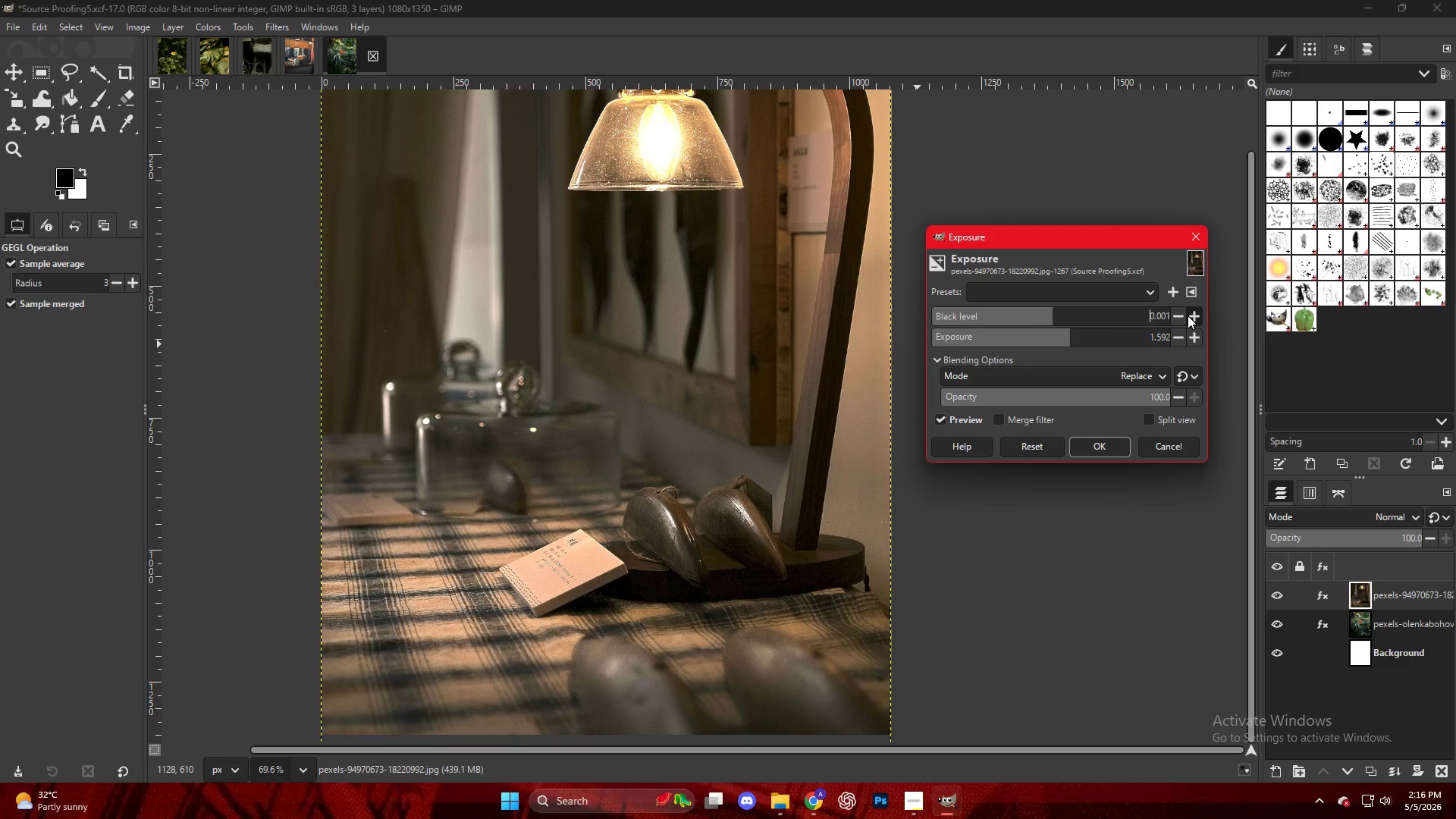 
left_click([1188, 315])
 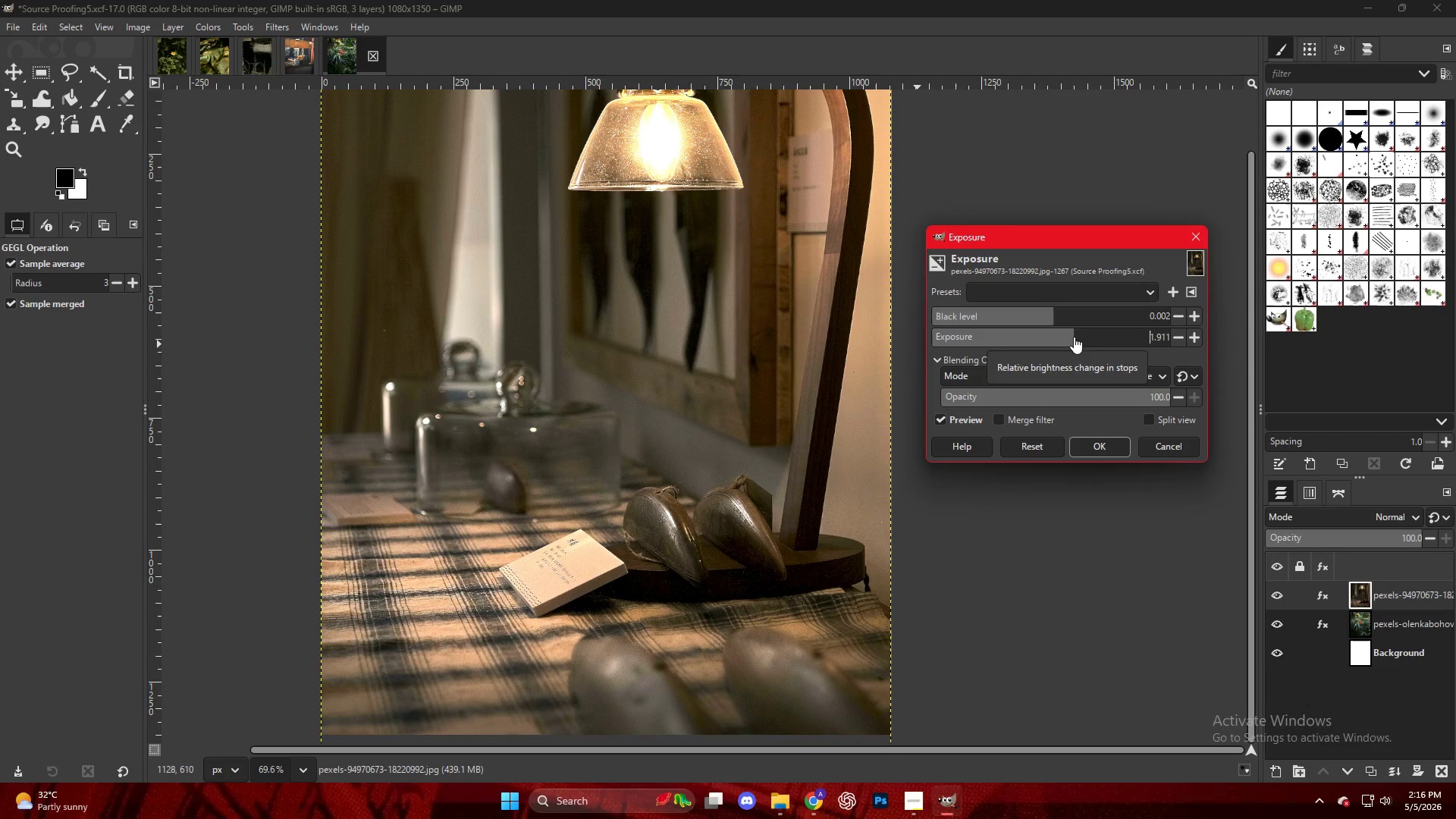 
key(Control+ControlLeft)
 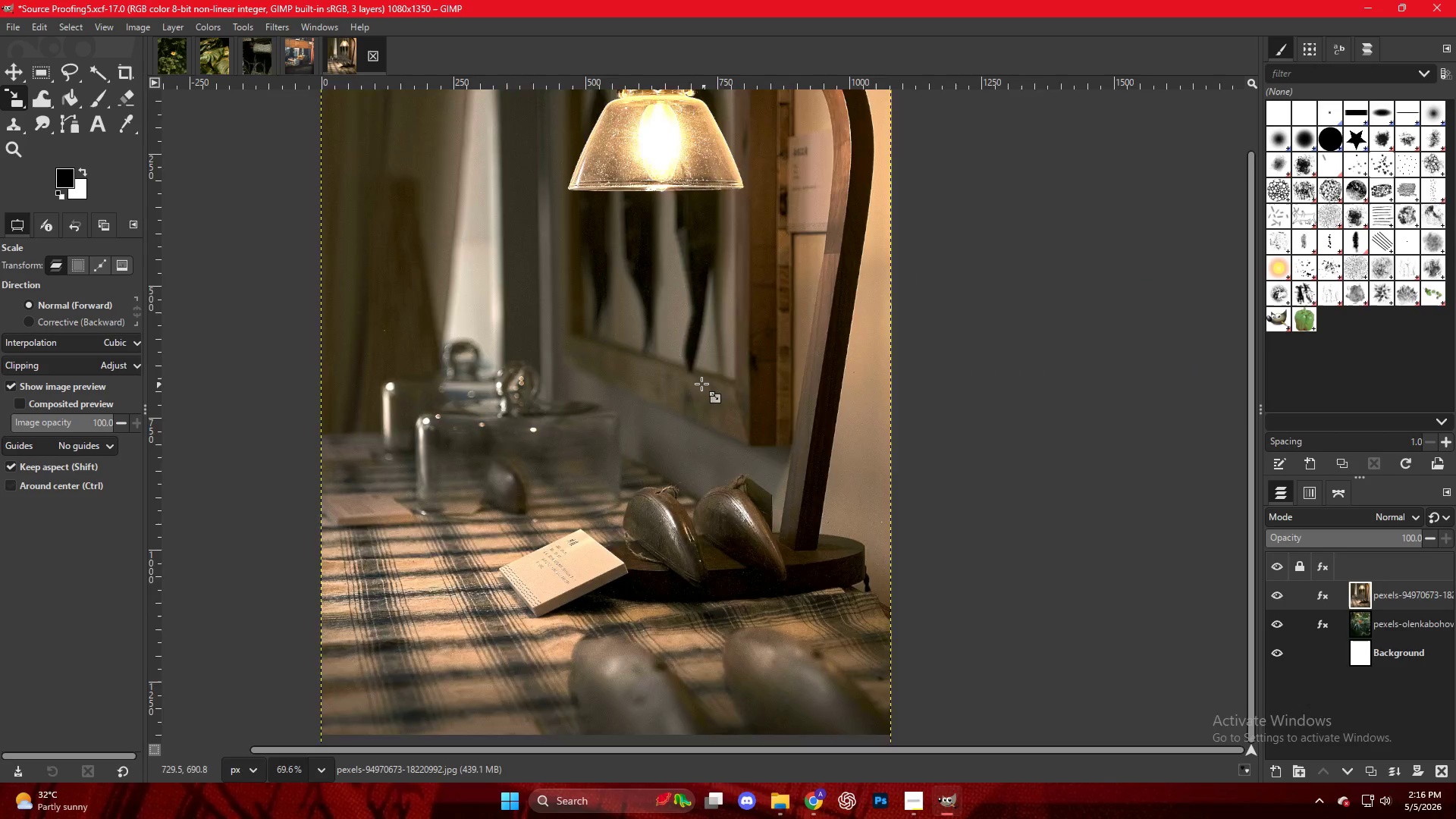 
key(Control+ControlLeft)
 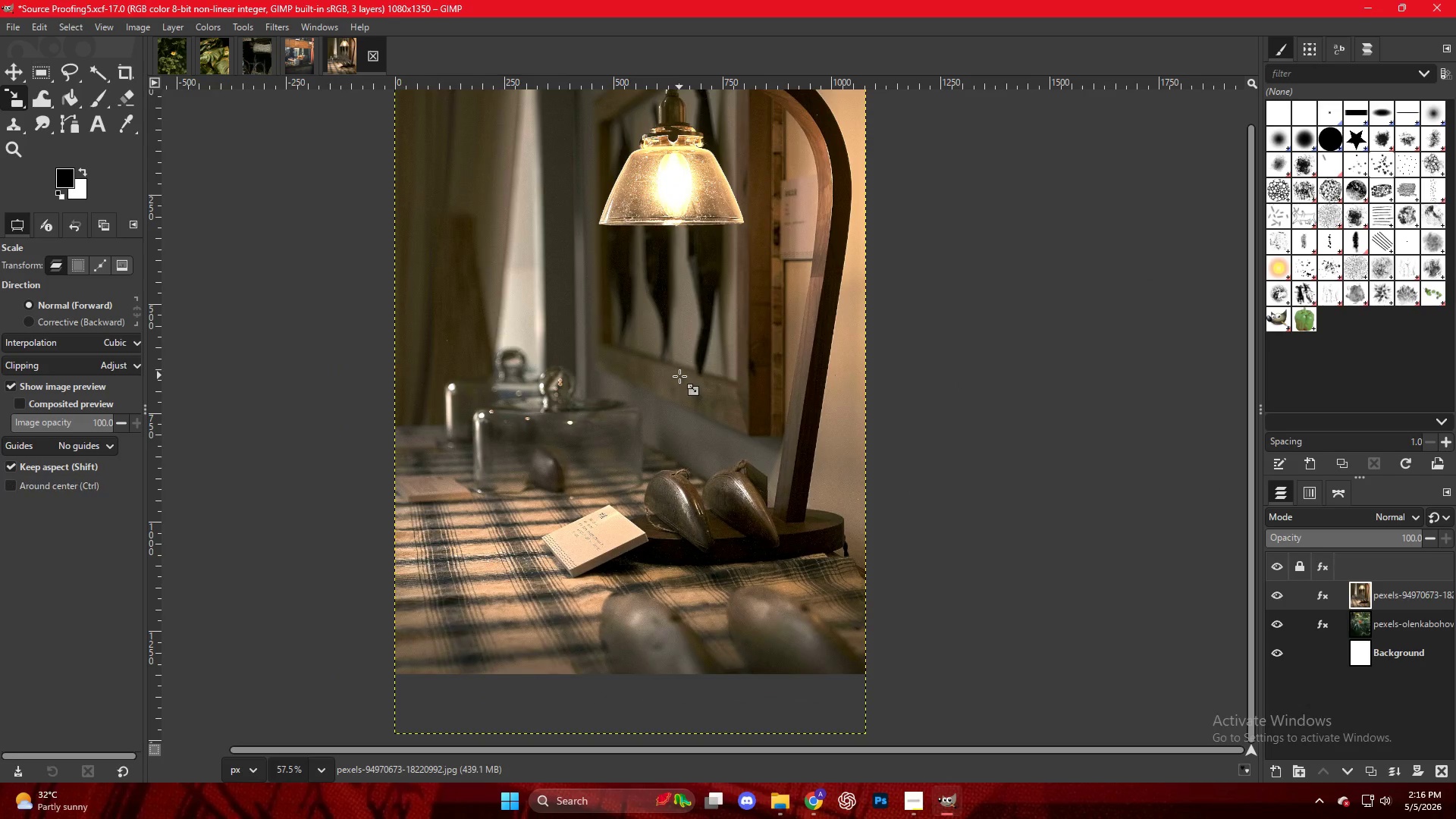 
right_click([673, 366])
 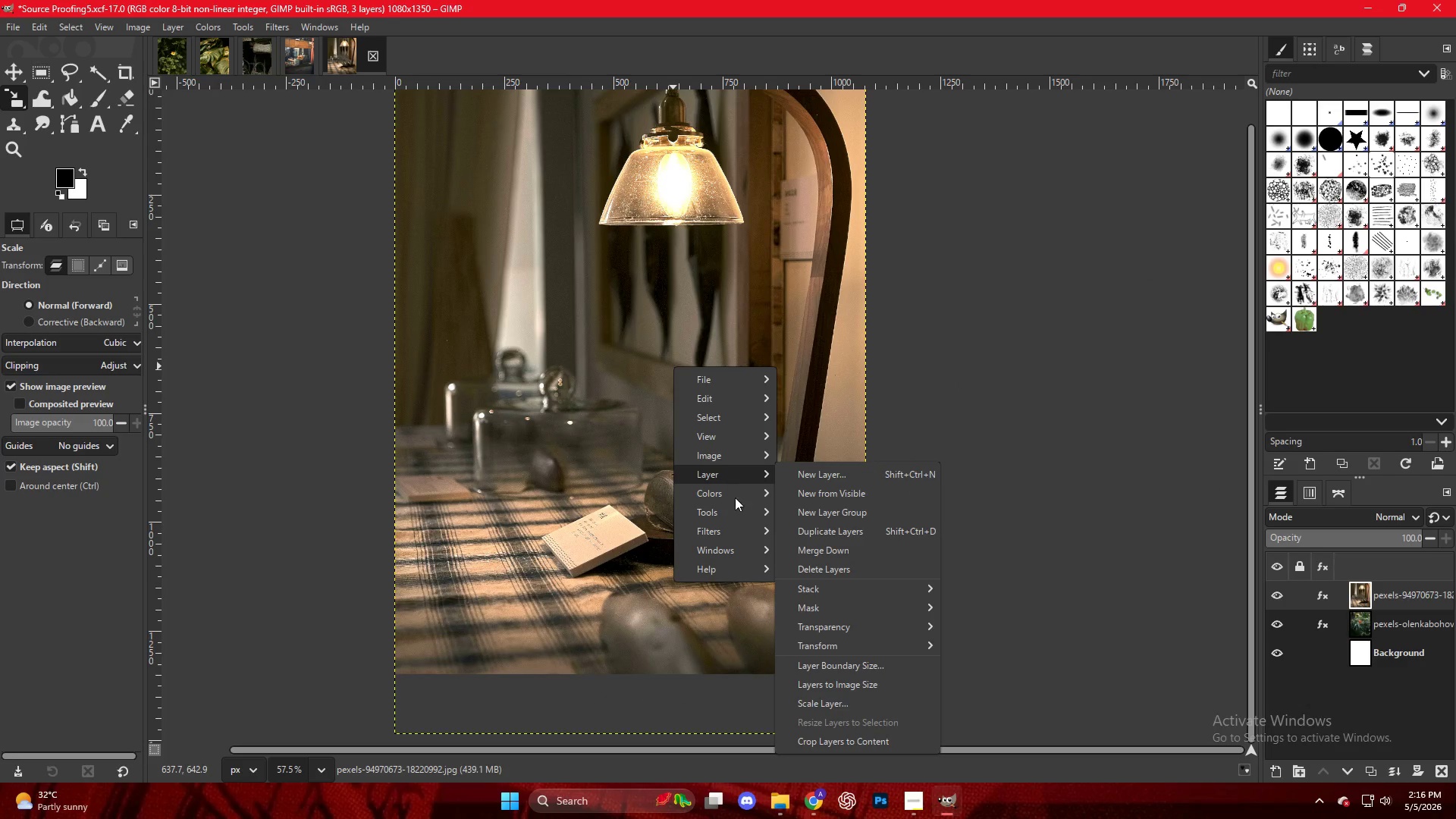 
scroll: coordinate [679, 376], scroll_direction: down, amount: 2.0
 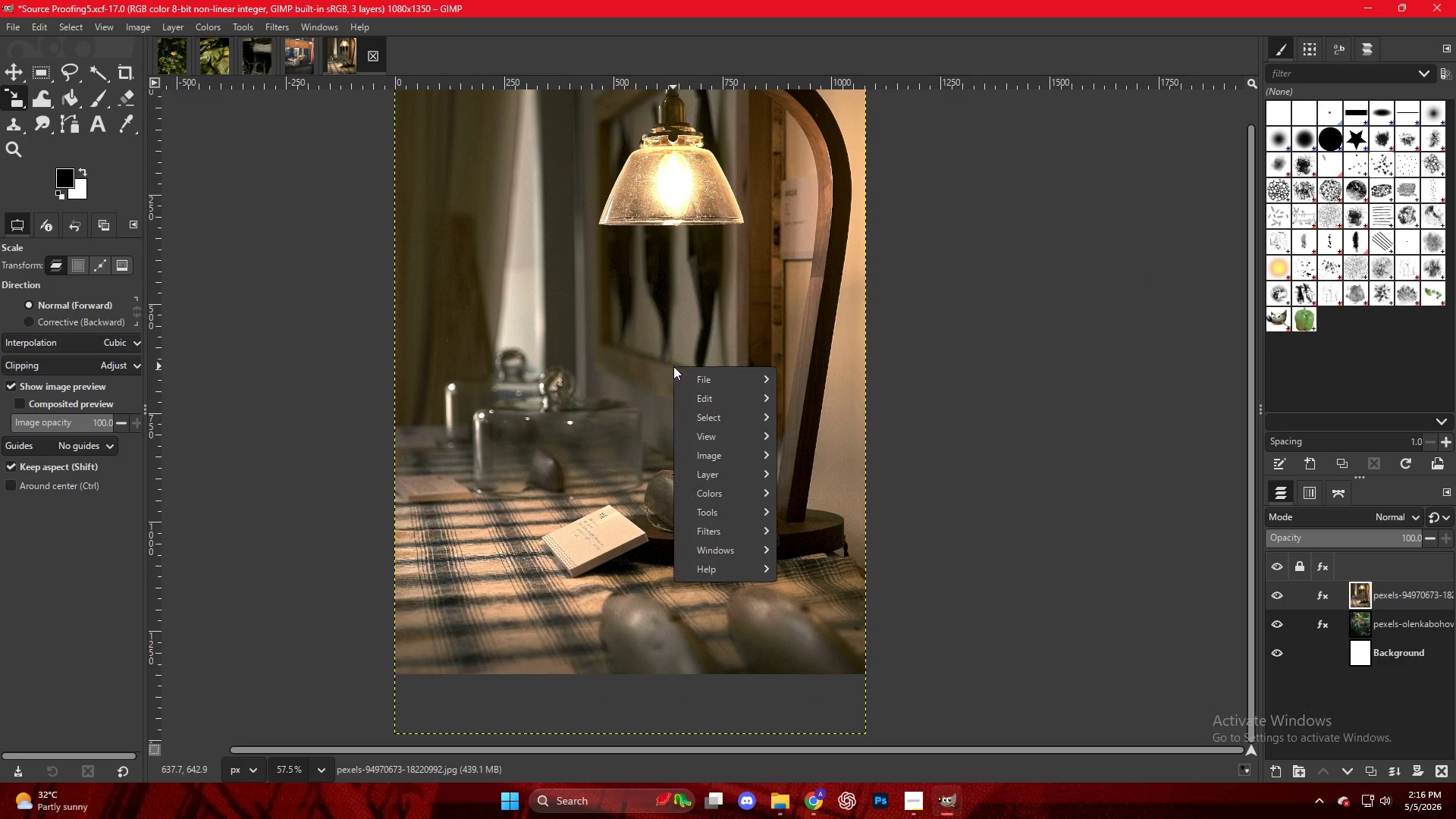 
double_click([734, 494])
 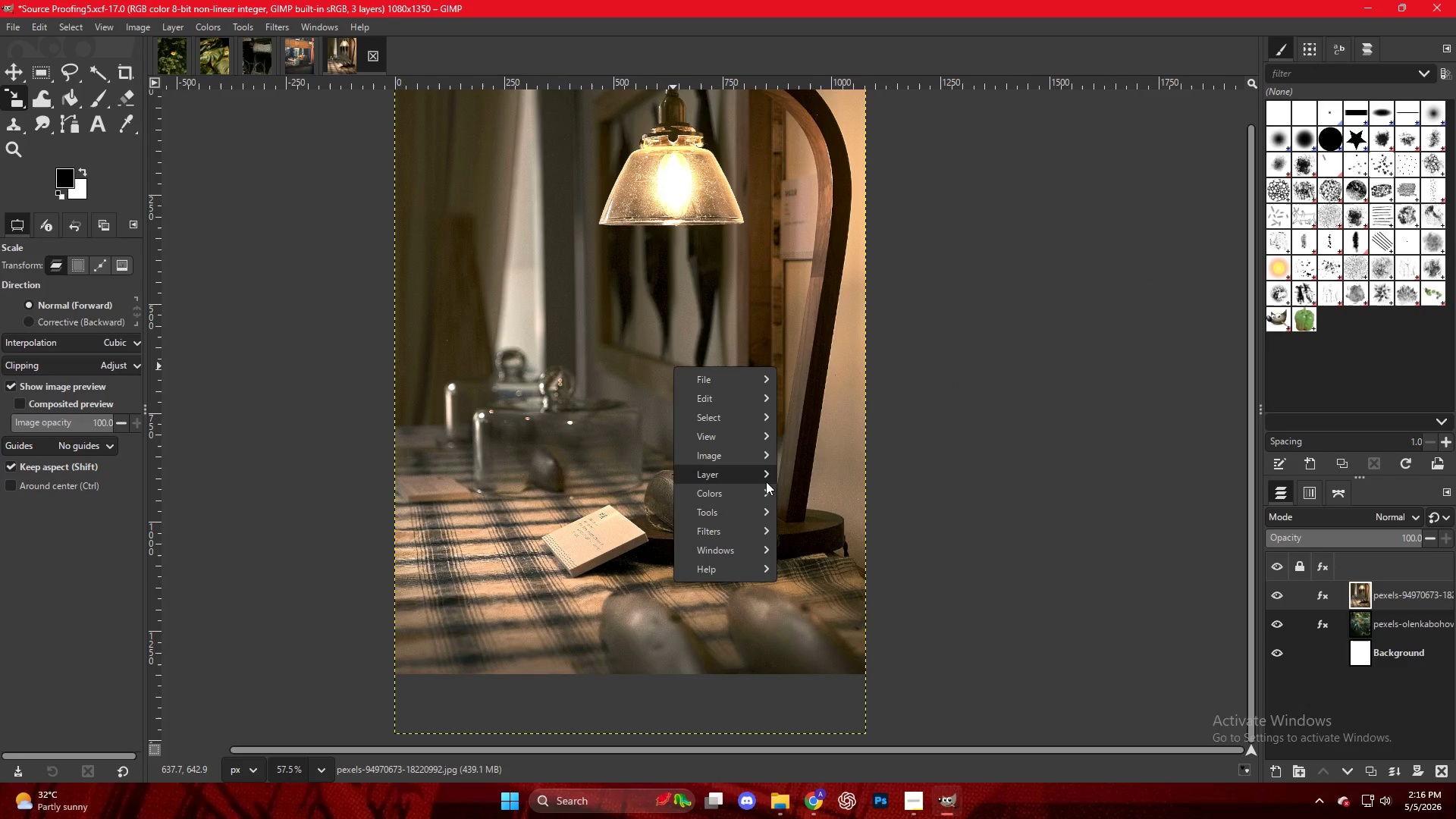 
left_click([736, 491])
 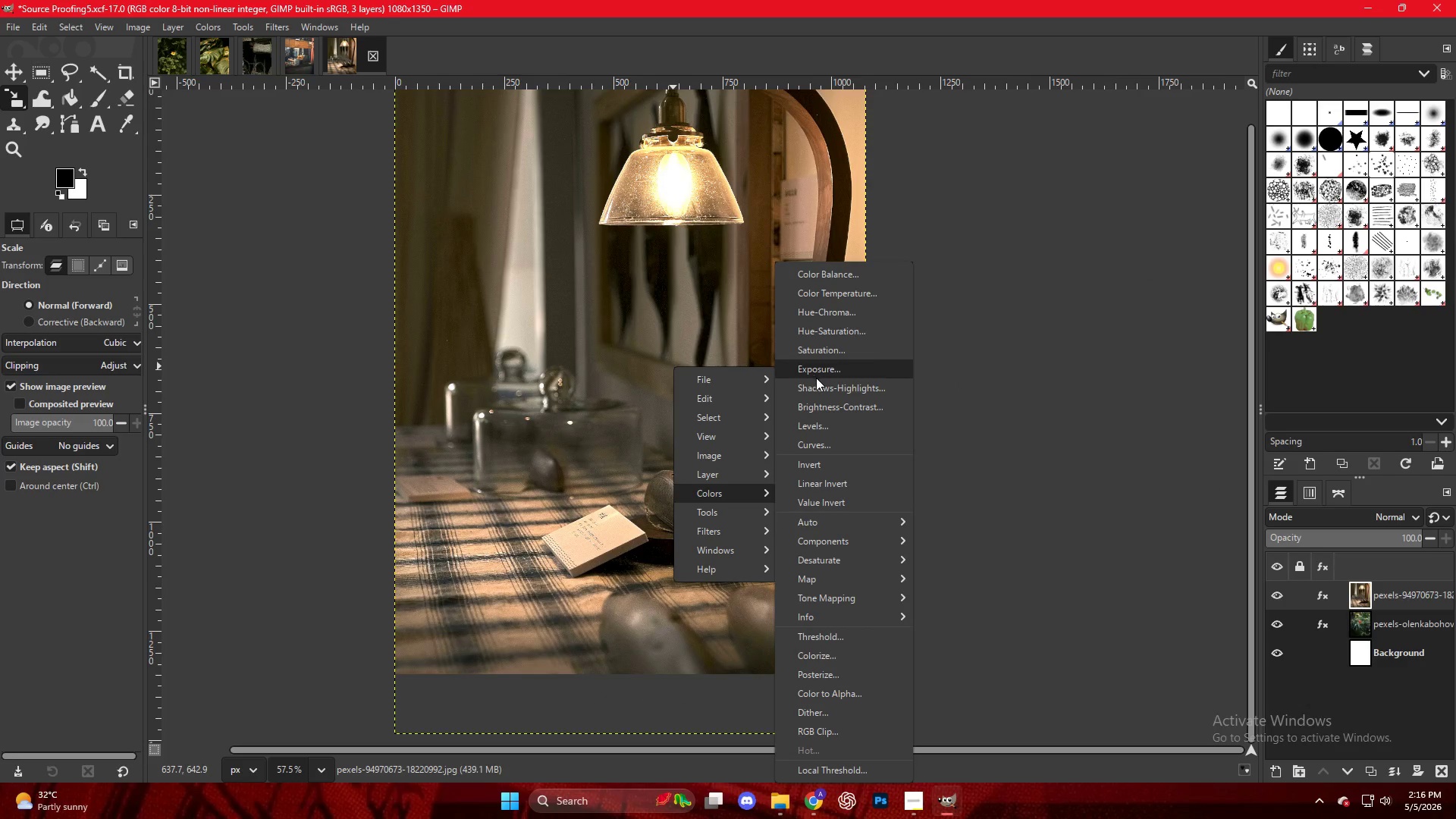 
left_click([817, 383])
 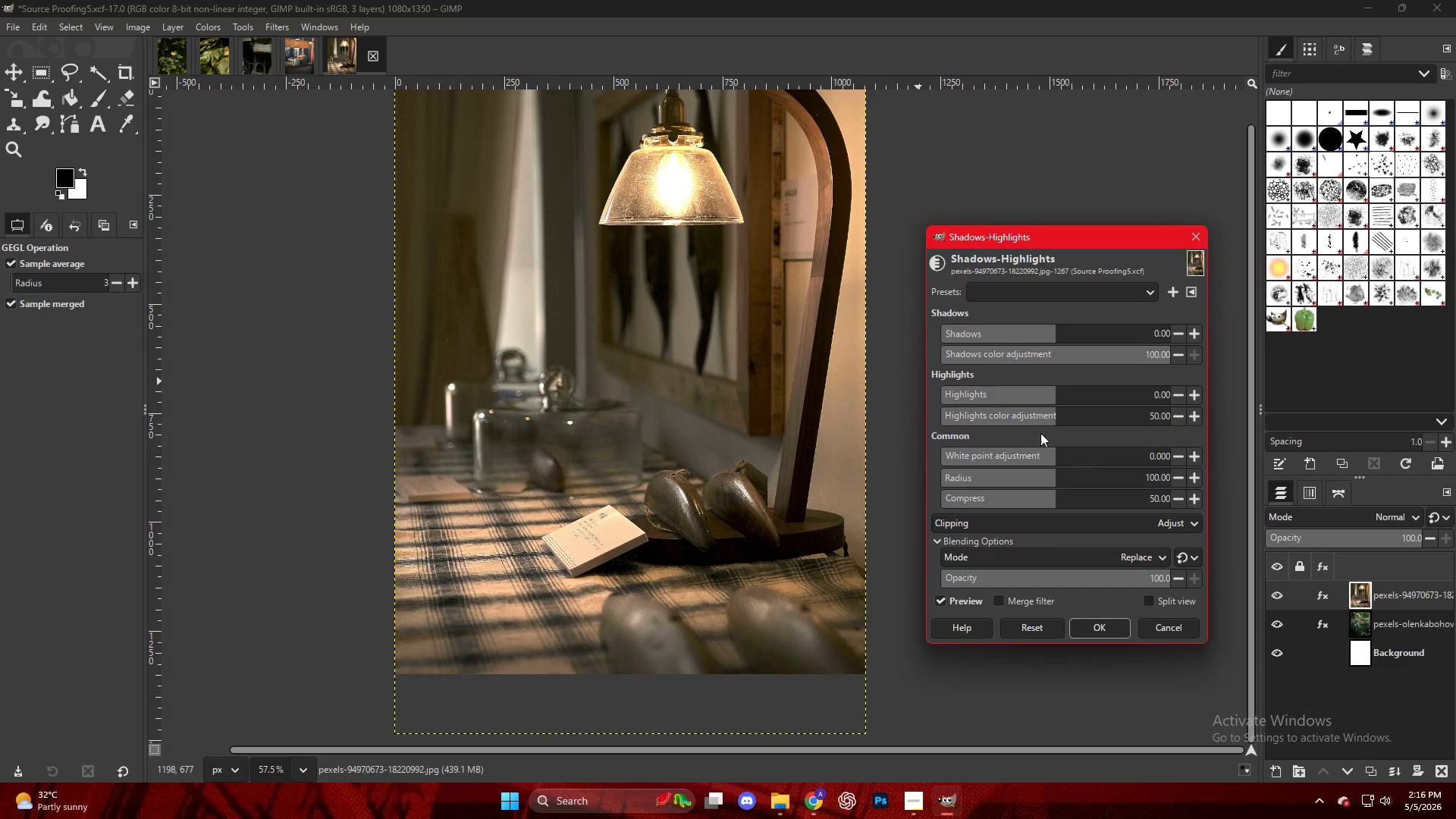 
left_click_drag(start_coordinate=[1040, 394], to_coordinate=[984, 395])
 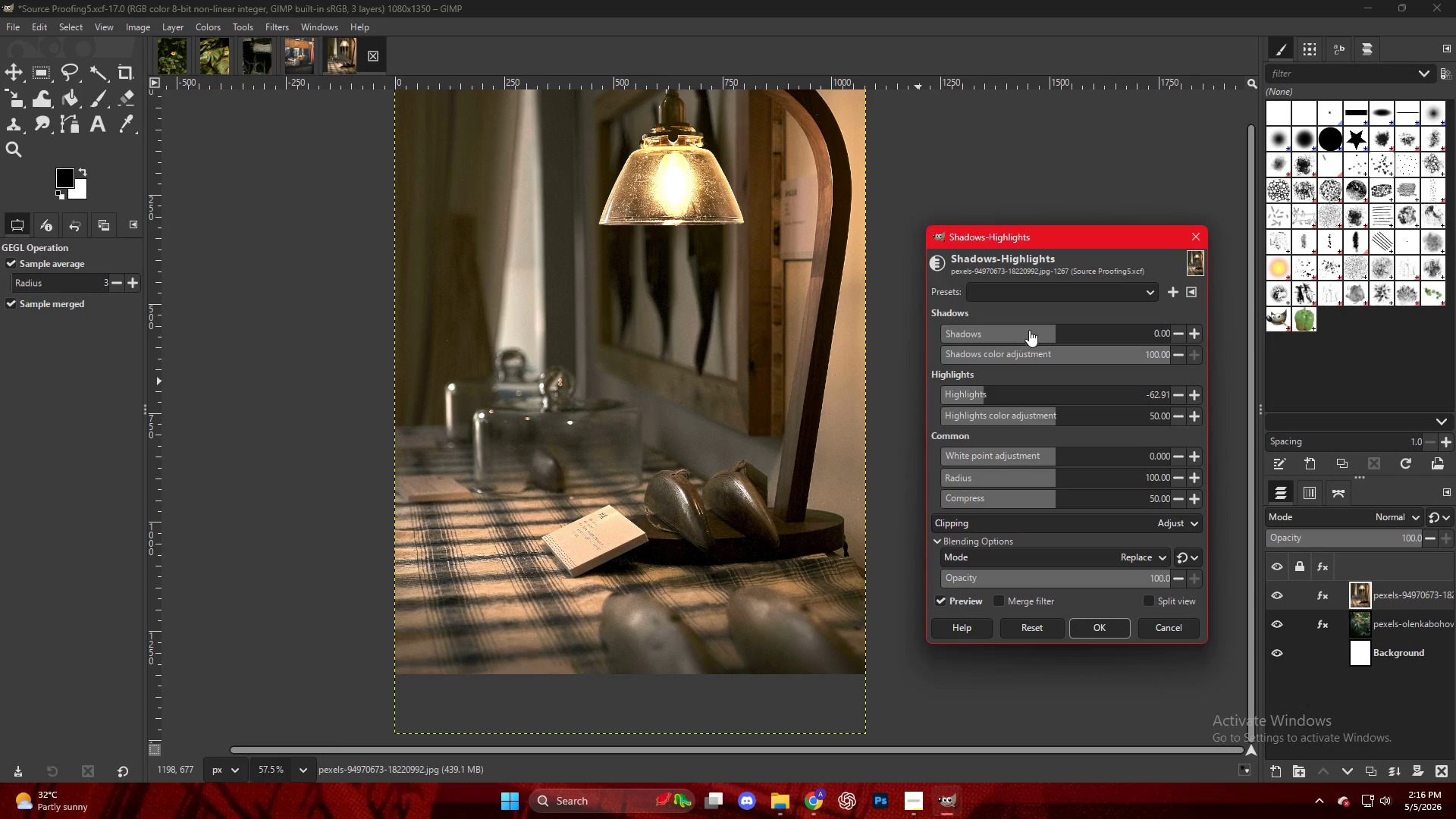 
left_click_drag(start_coordinate=[1030, 330], to_coordinate=[1099, 348])
 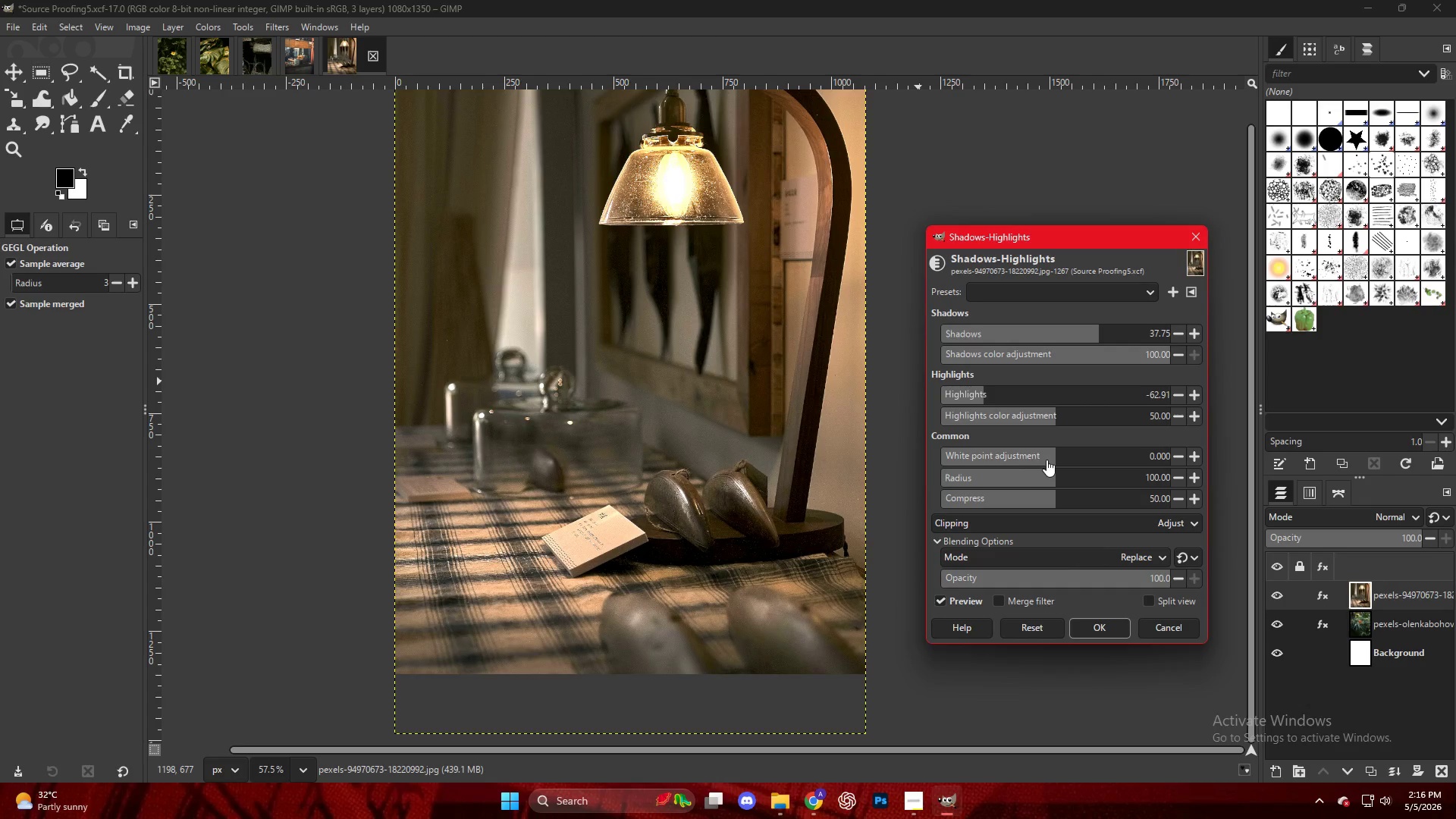 
left_click_drag(start_coordinate=[1046, 460], to_coordinate=[1115, 457])
 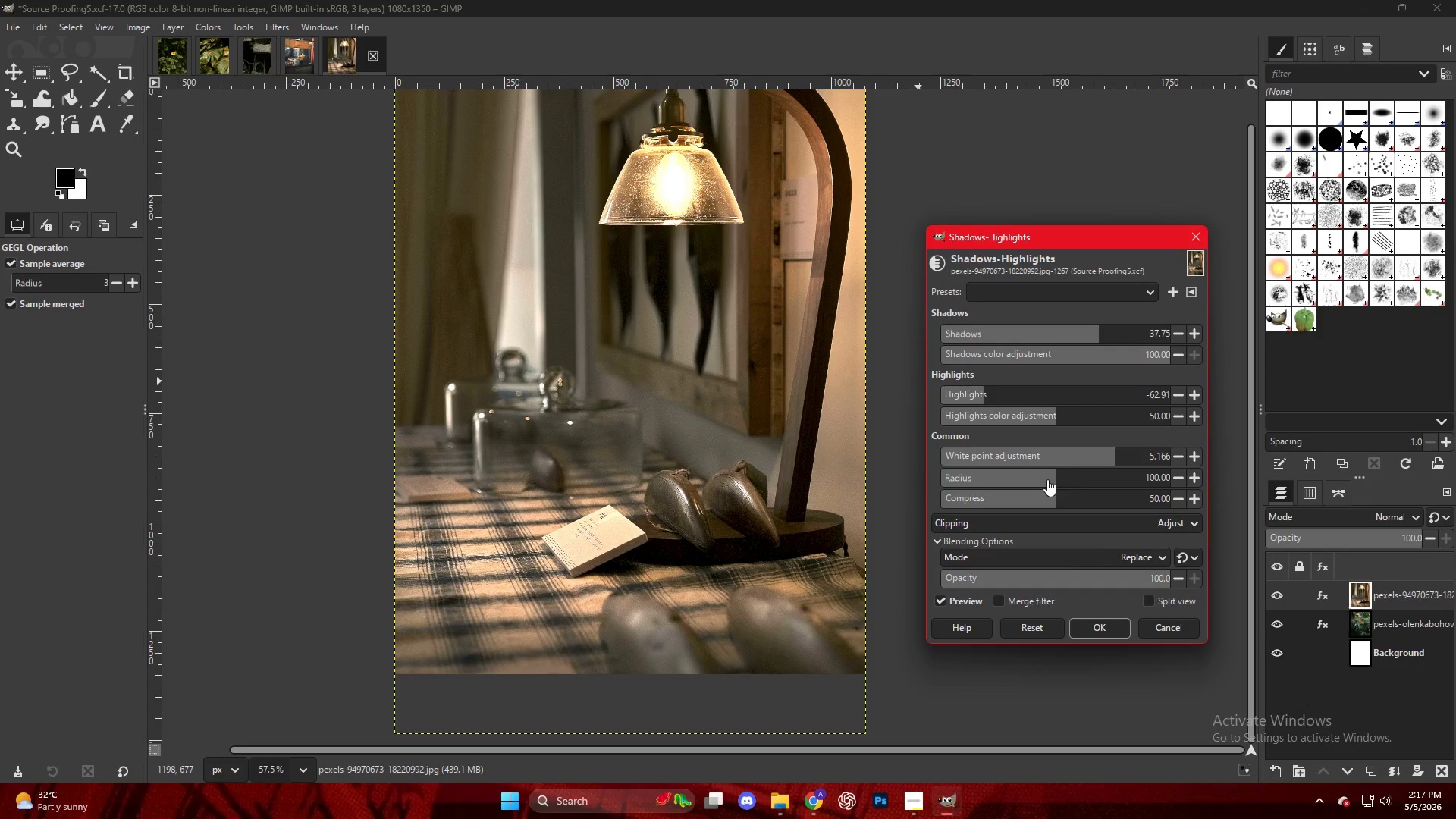 
left_click_drag(start_coordinate=[1047, 479], to_coordinate=[1023, 470])
 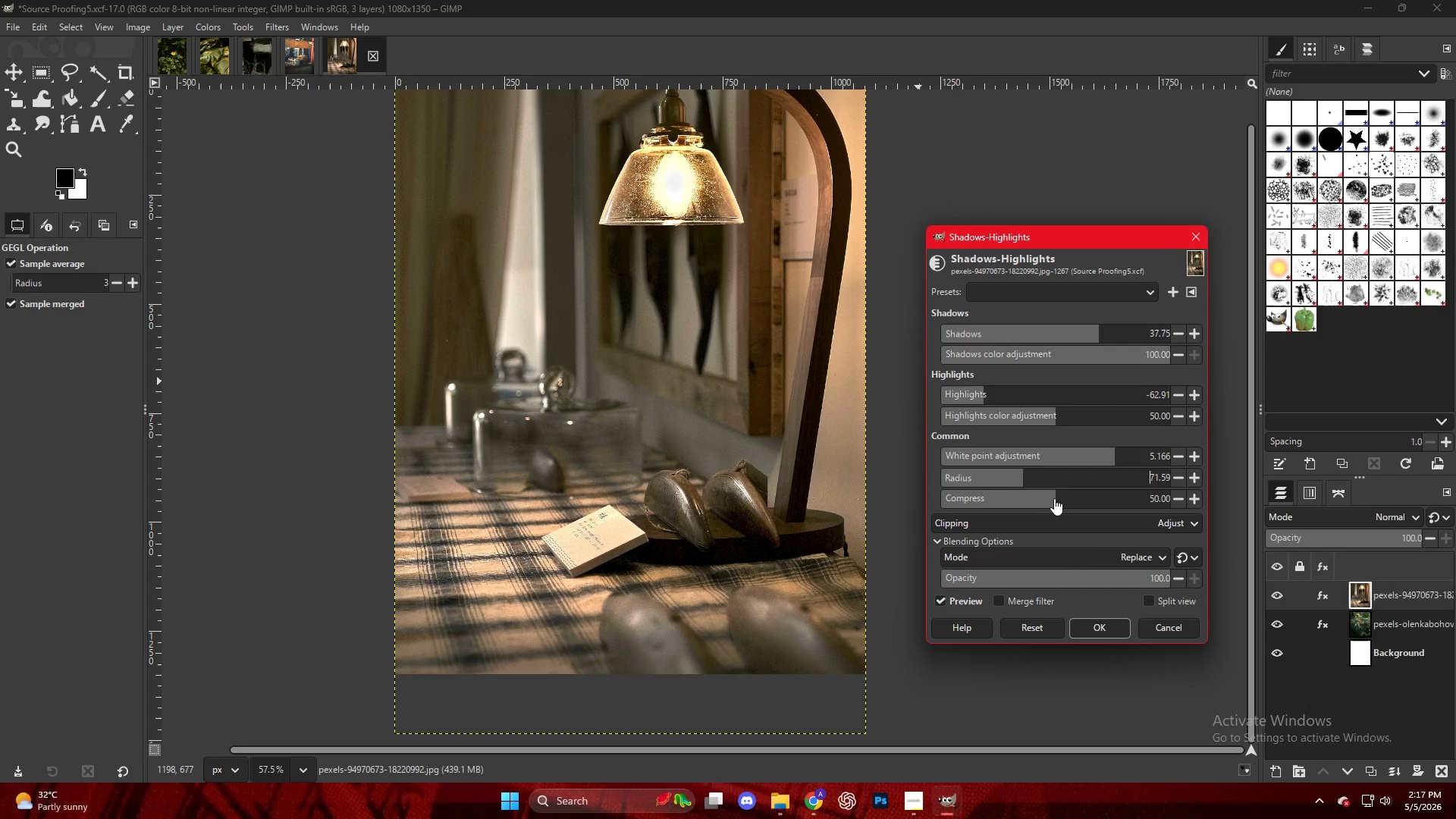 
left_click_drag(start_coordinate=[1055, 496], to_coordinate=[1072, 499])
 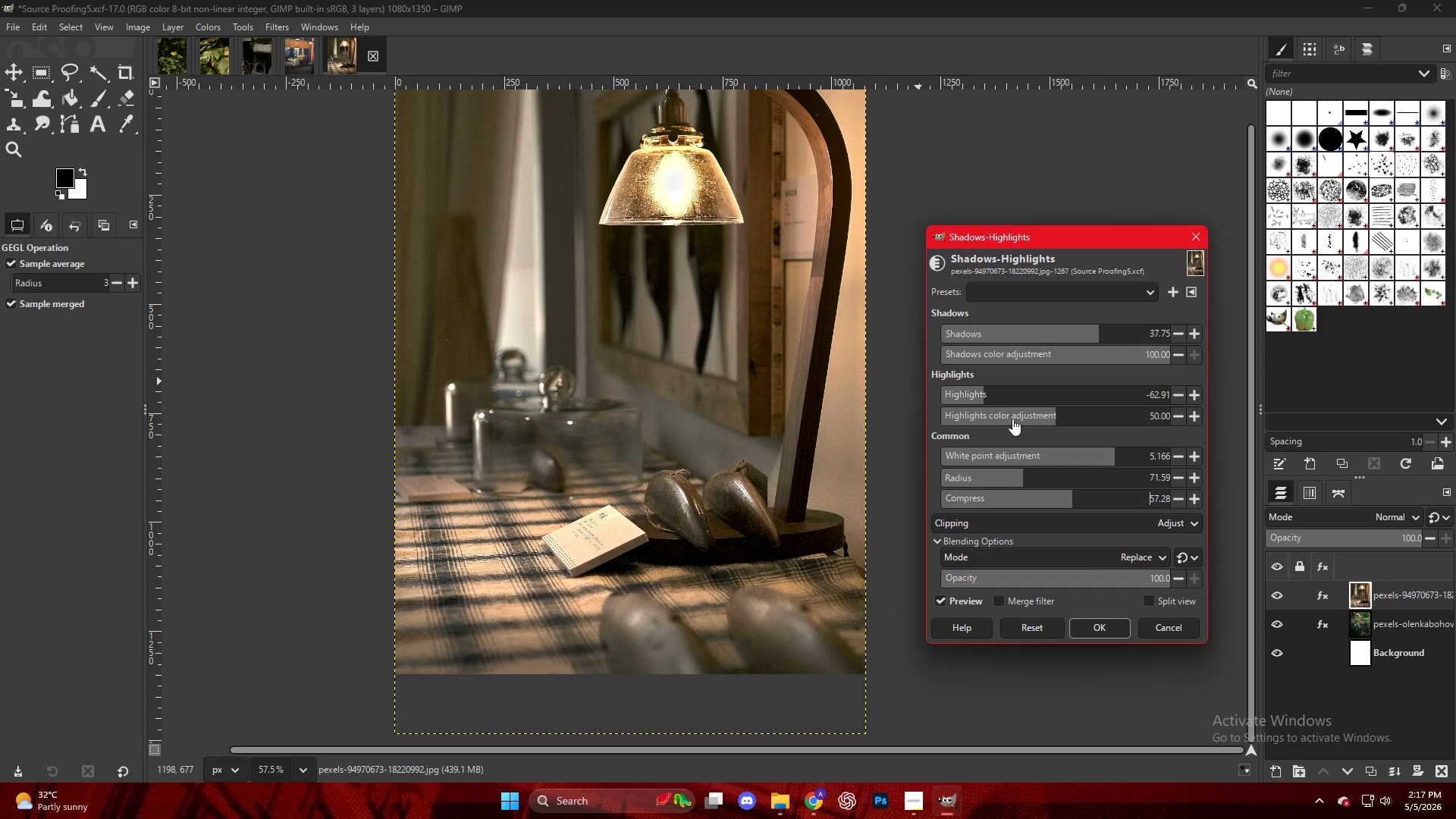 
key(NumpadEnter)
 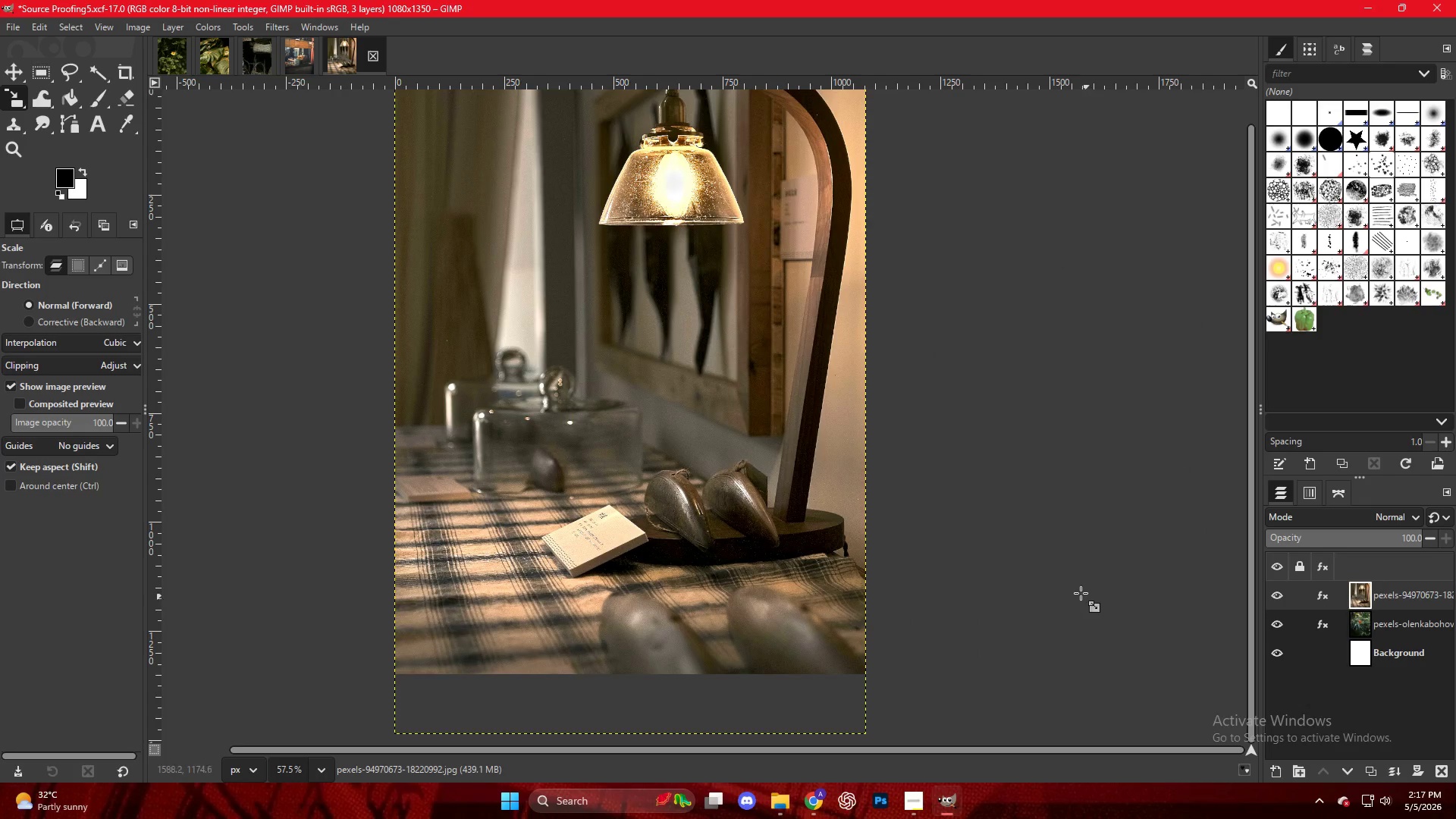 
hold_key(key=ControlLeft, duration=0.39)
scroll: coordinate [682, 396], scroll_direction: down, amount: 4.0
 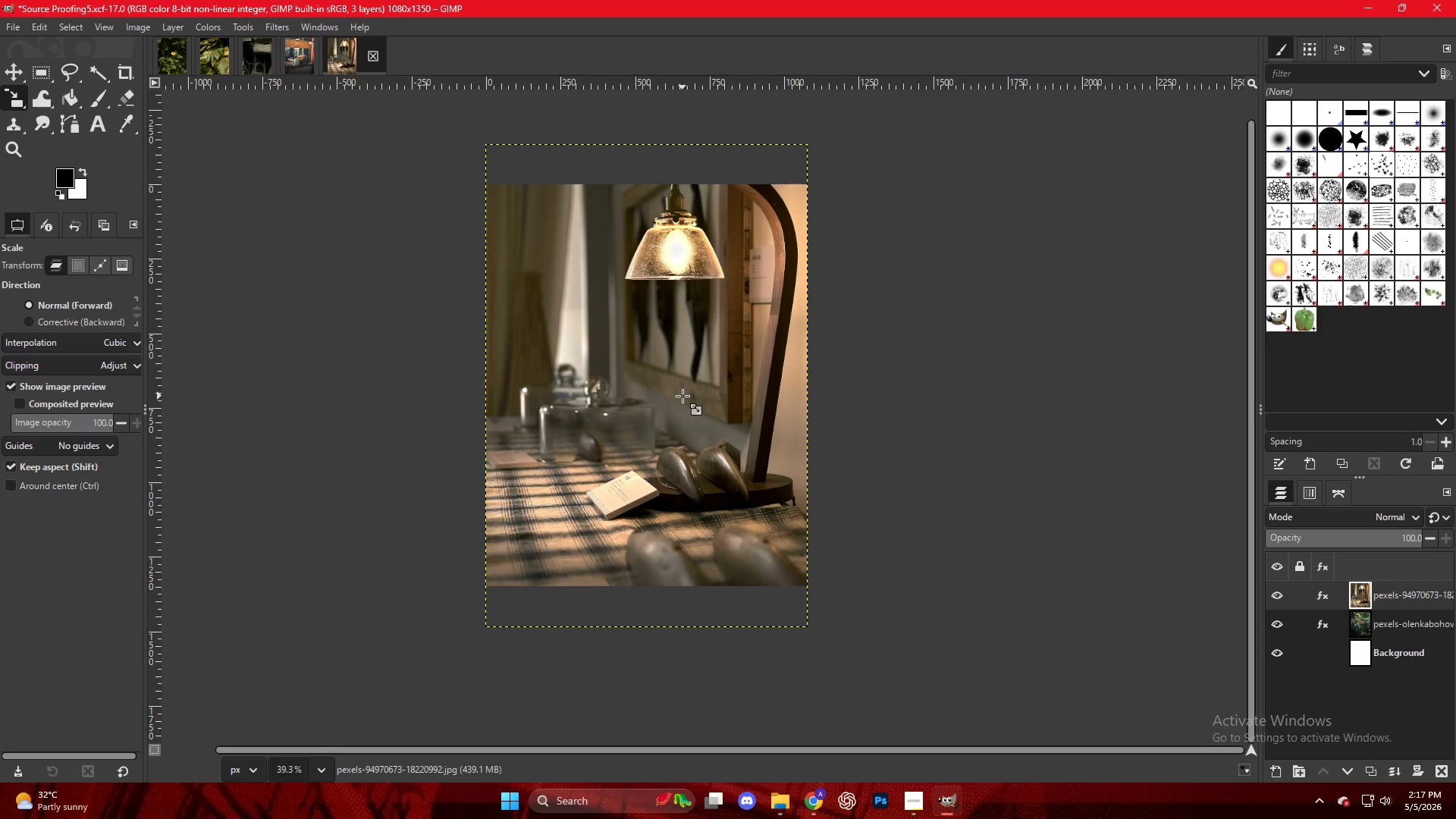 
key(Control+Shift+E)
 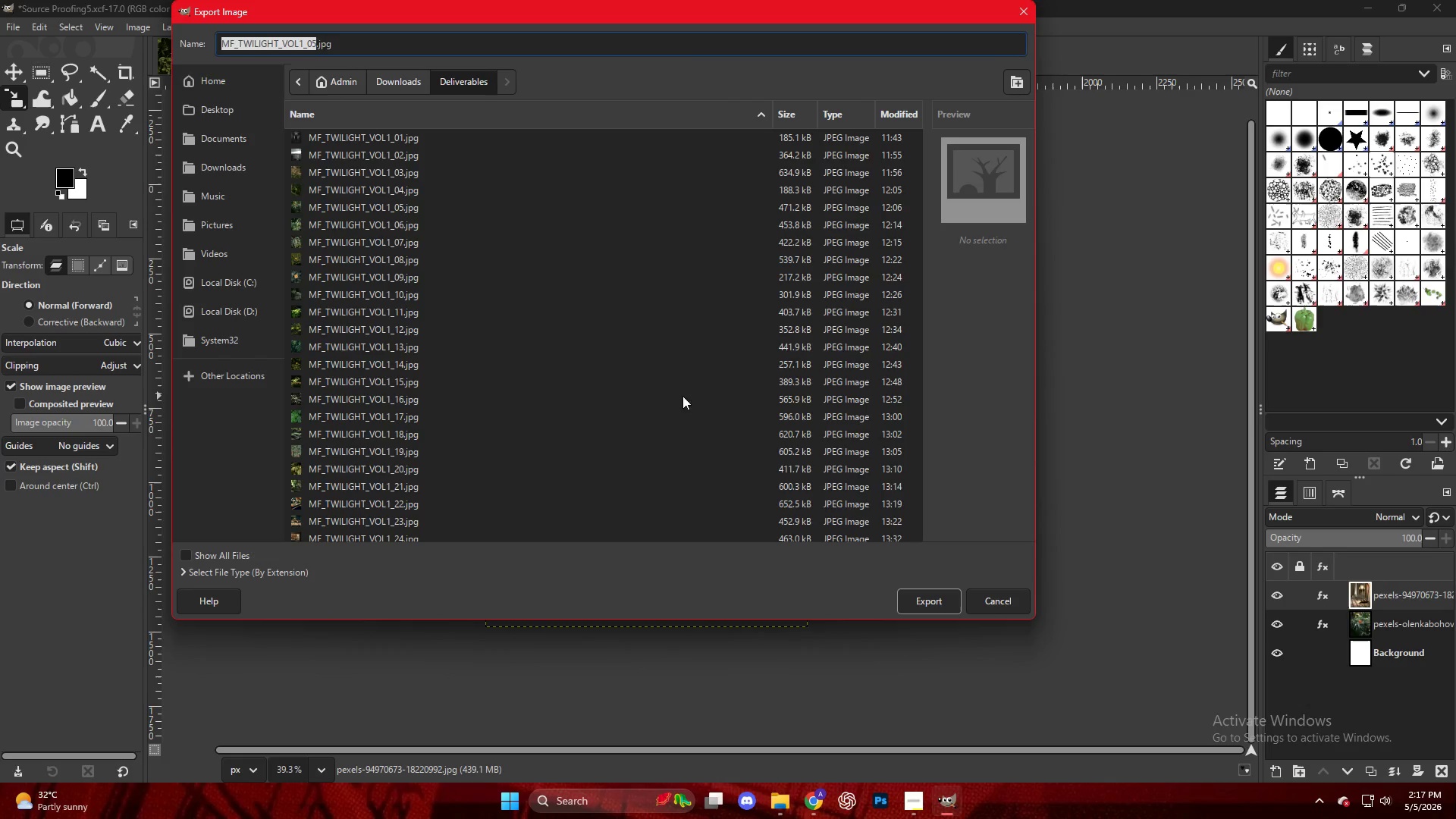 
left_click([426, 517])
 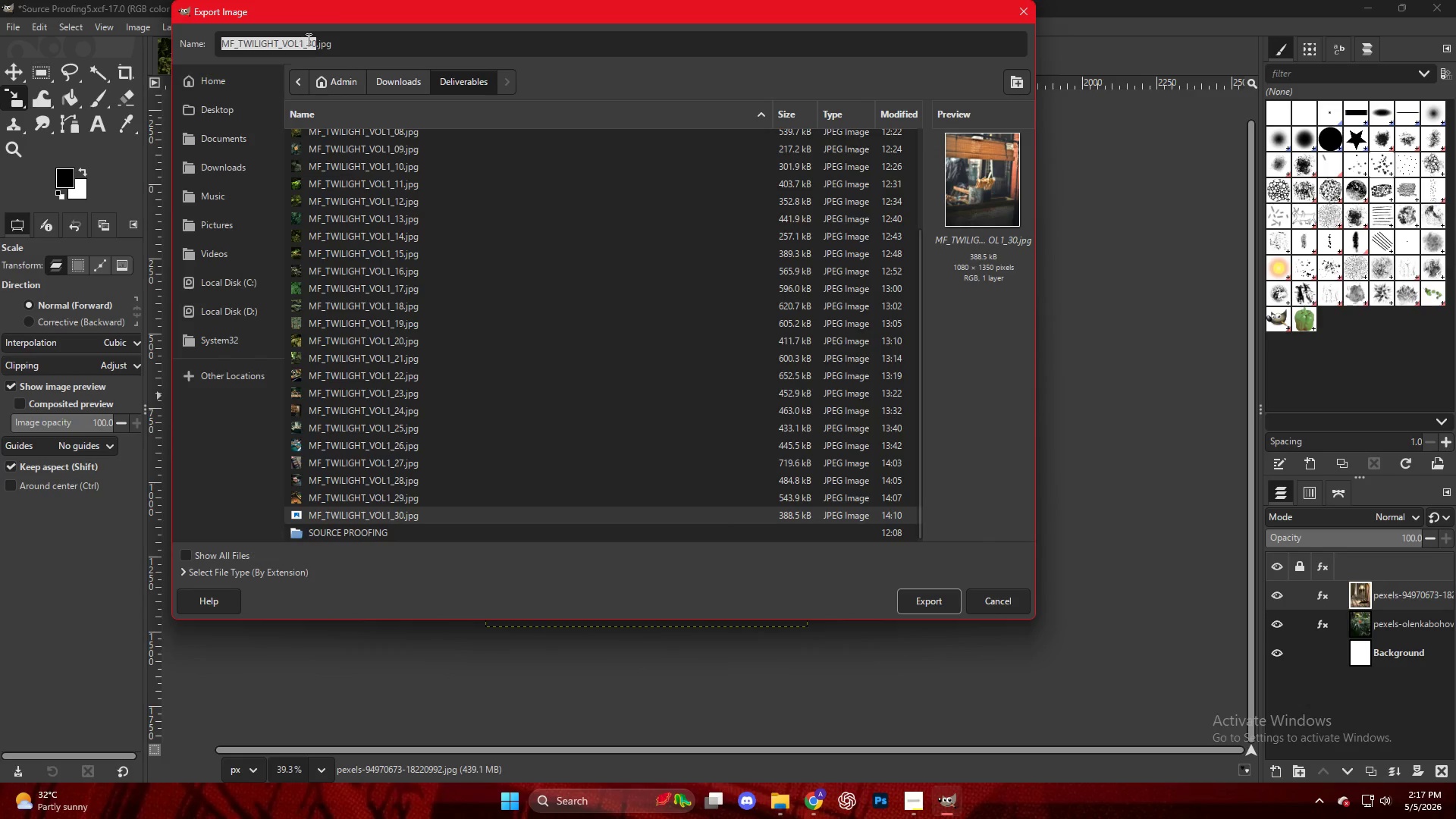 
scroll: coordinate [503, 460], scroll_direction: down, amount: 12.0
 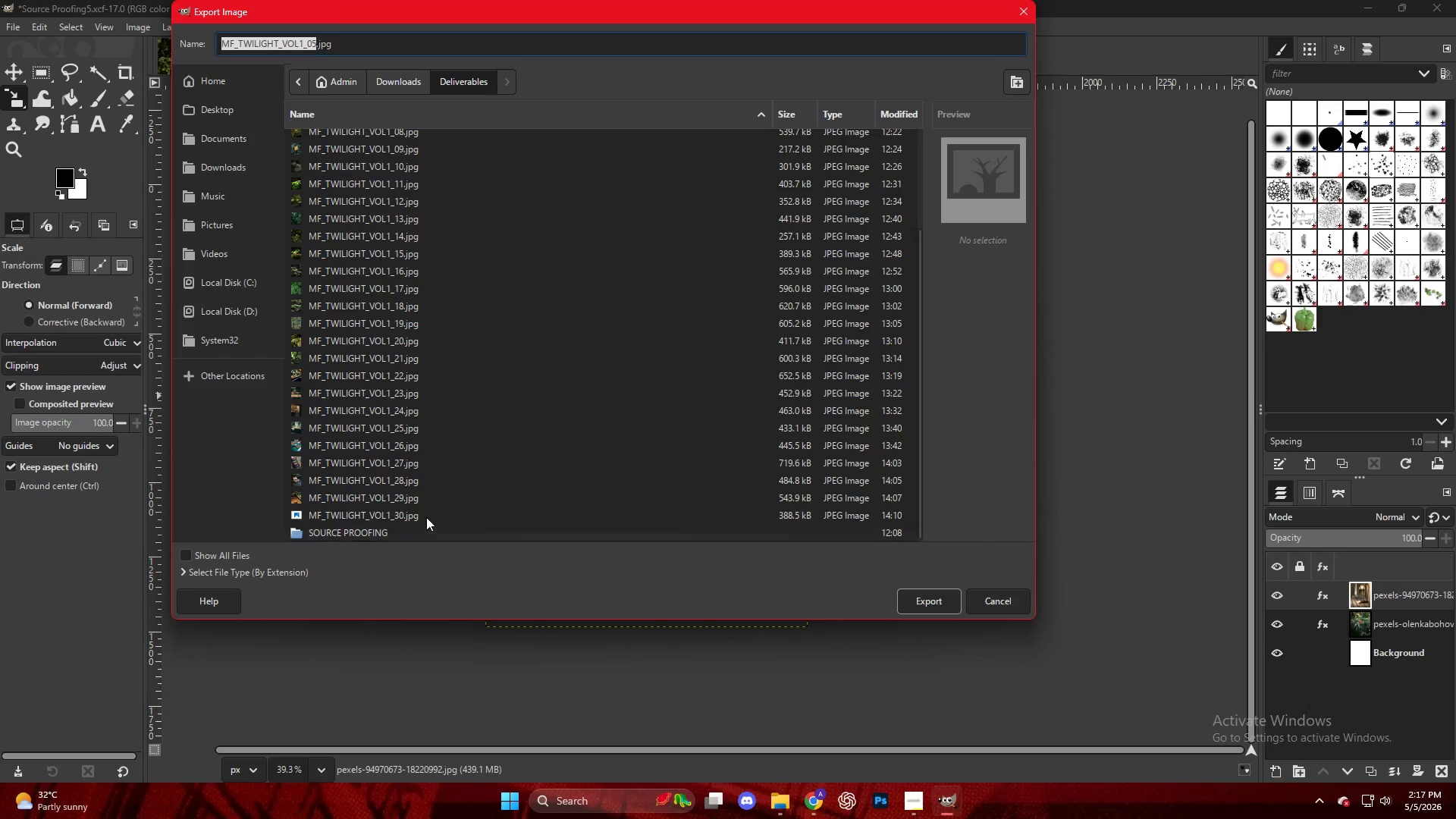 
left_click([314, 45])
 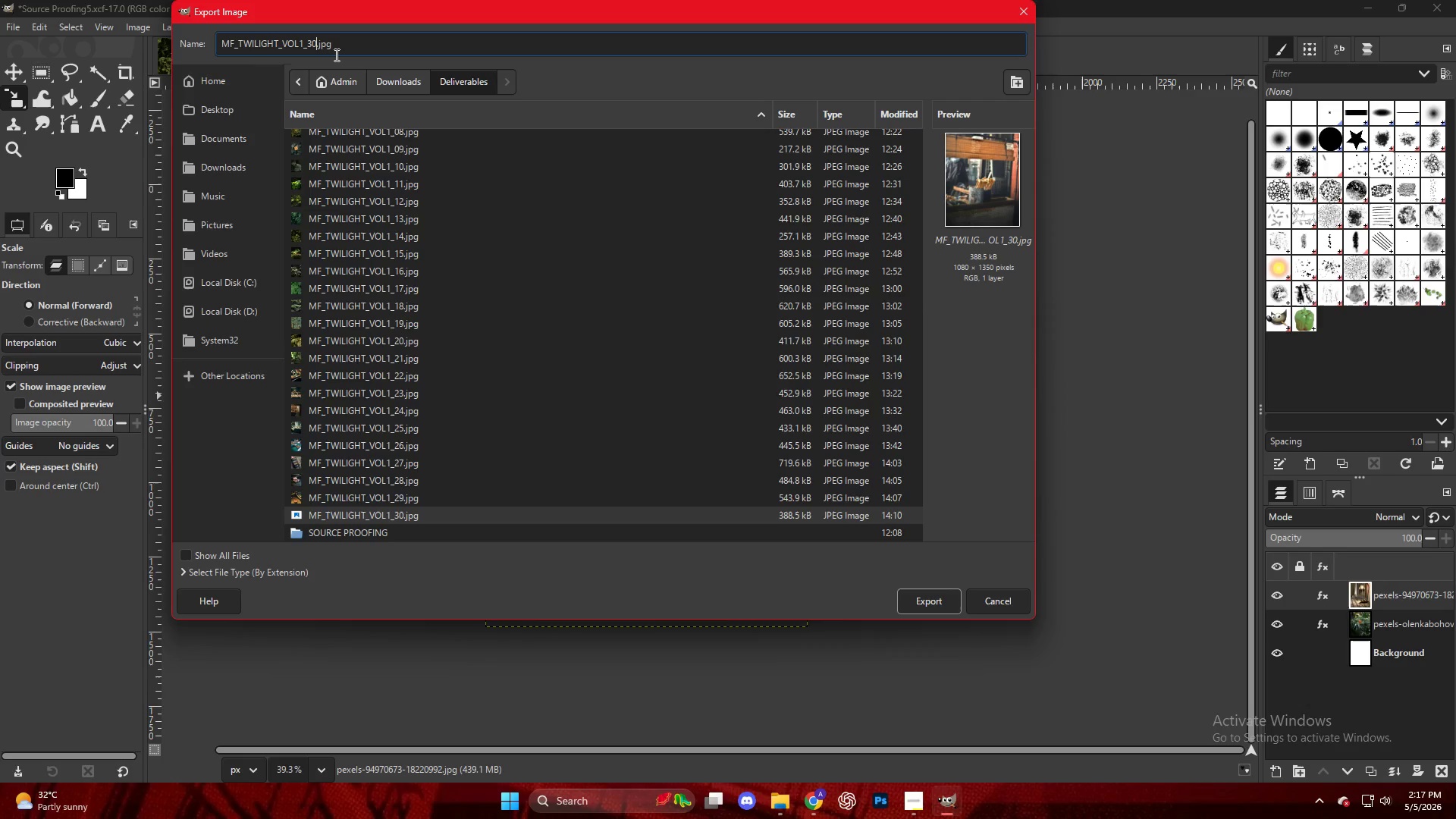 
key(Backspace)
 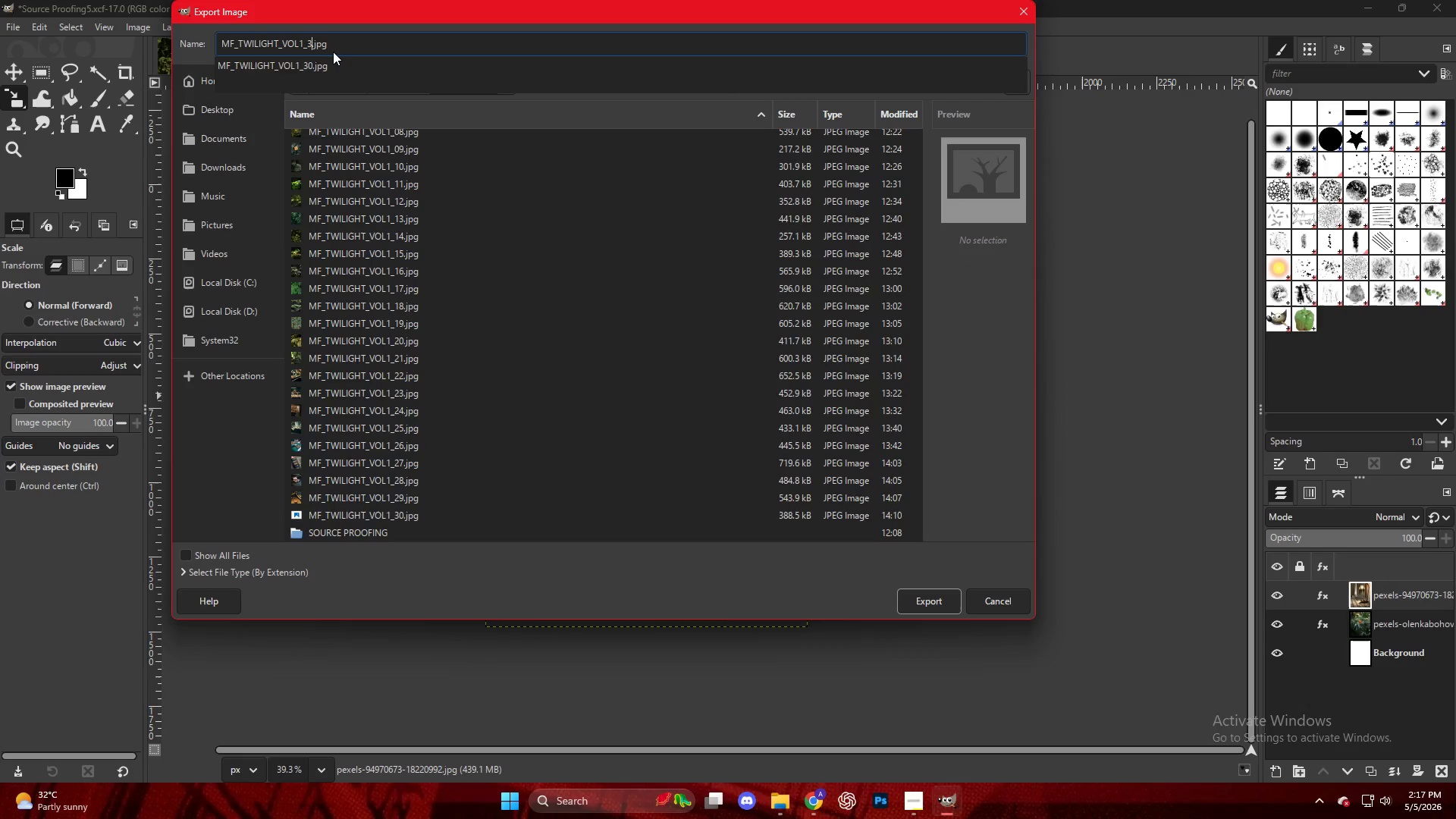 
key(1)
 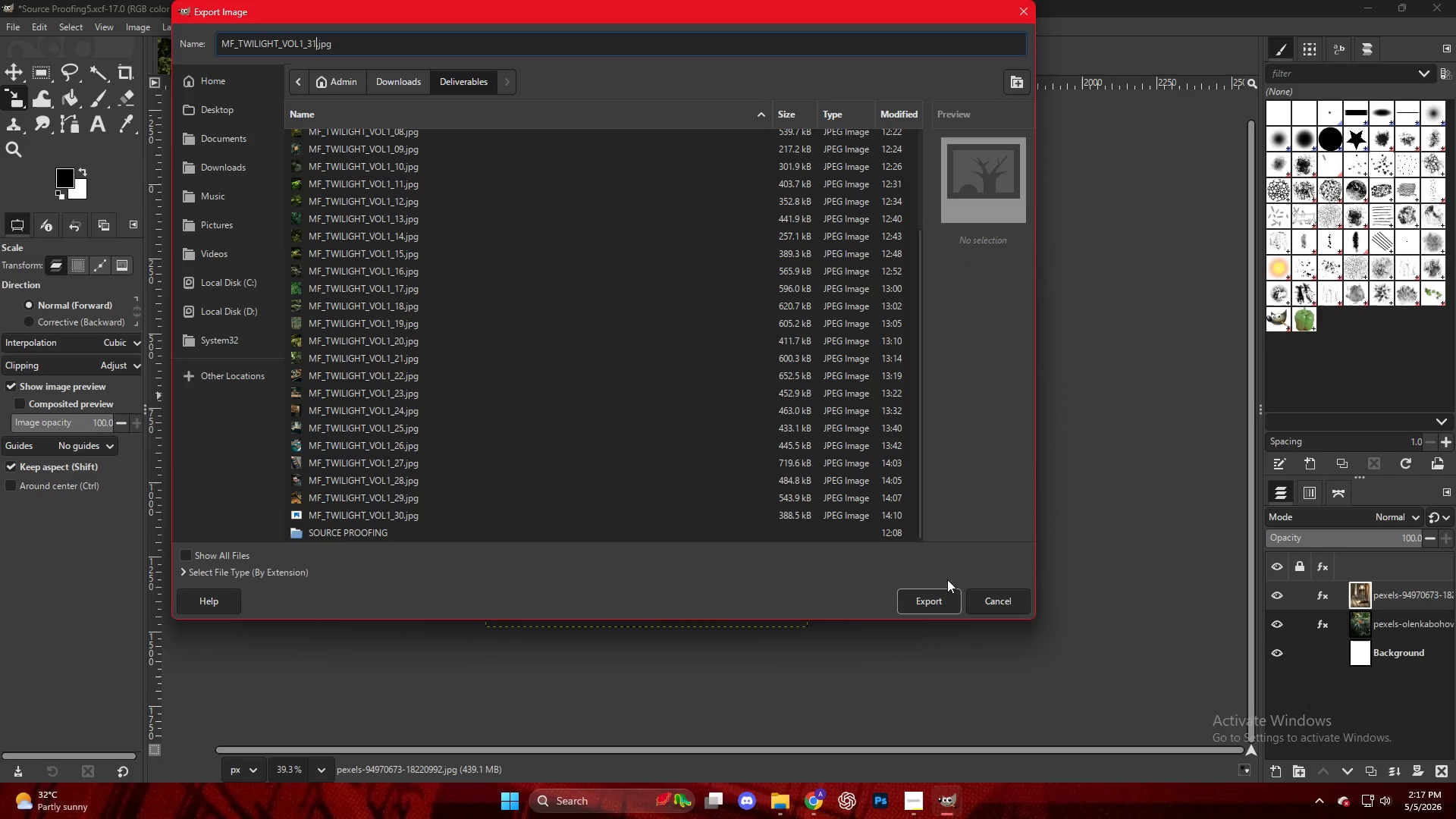 
left_click([924, 604])
 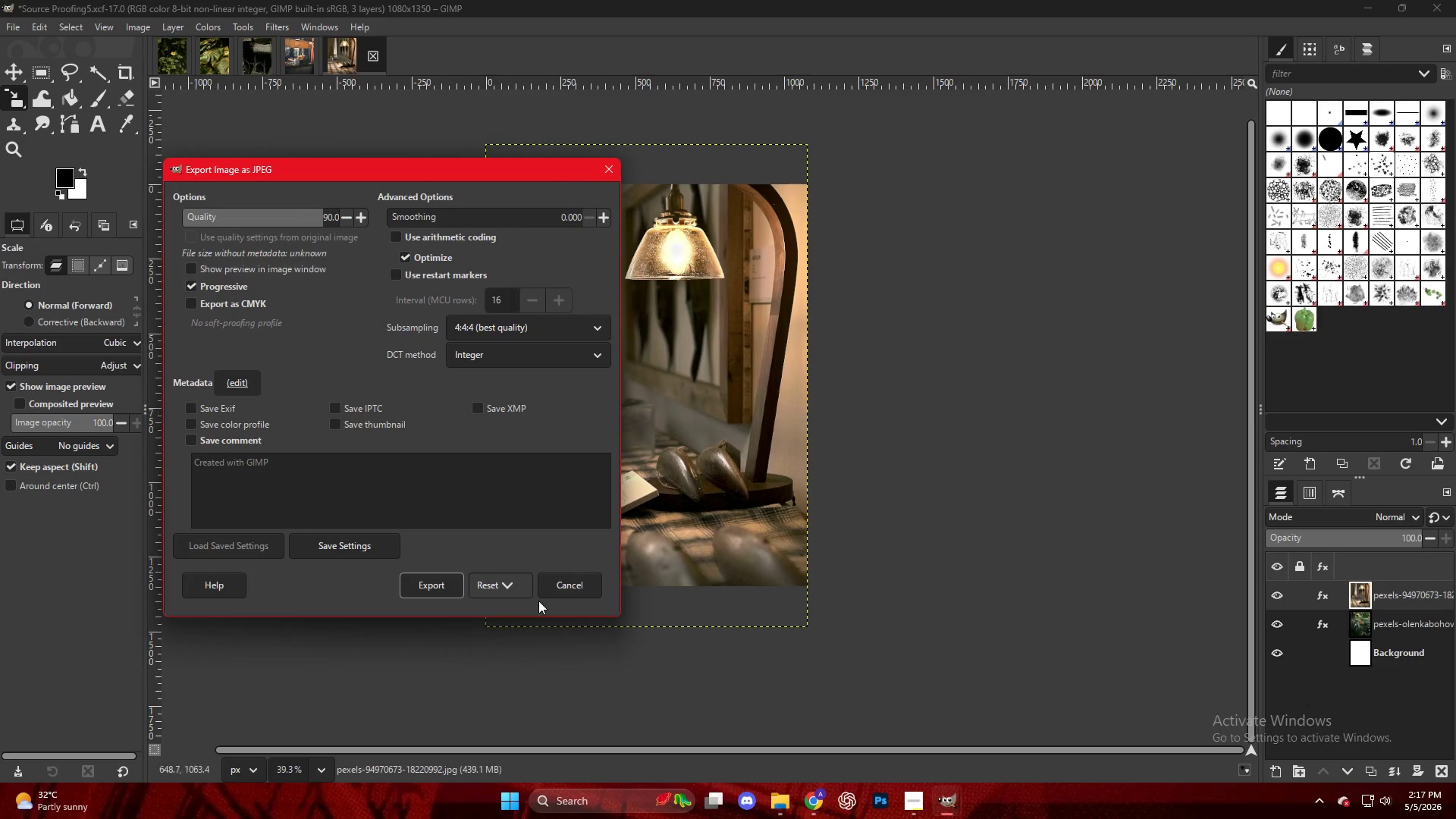 
left_click([434, 582])
 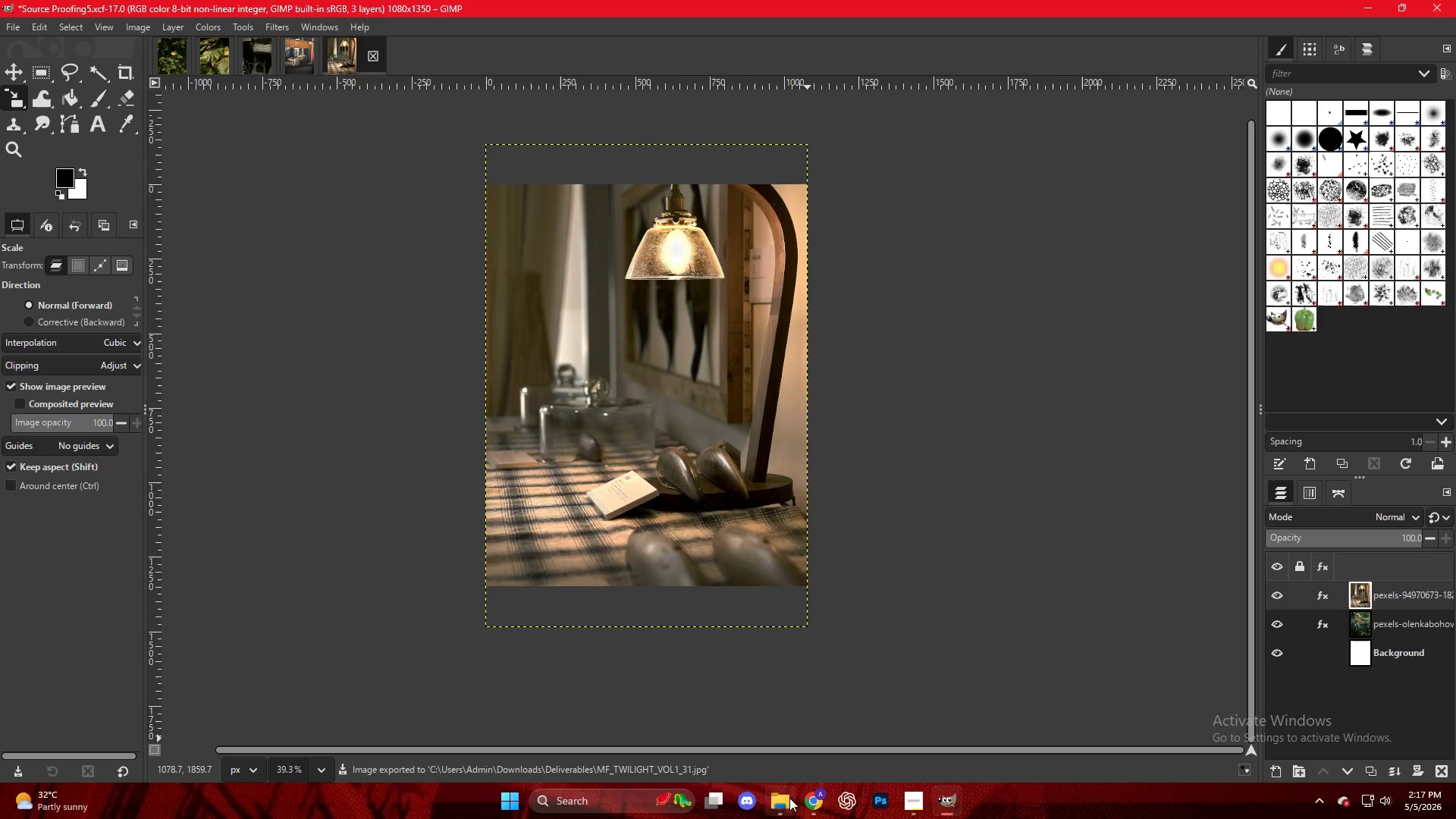 
left_click([787, 799])
 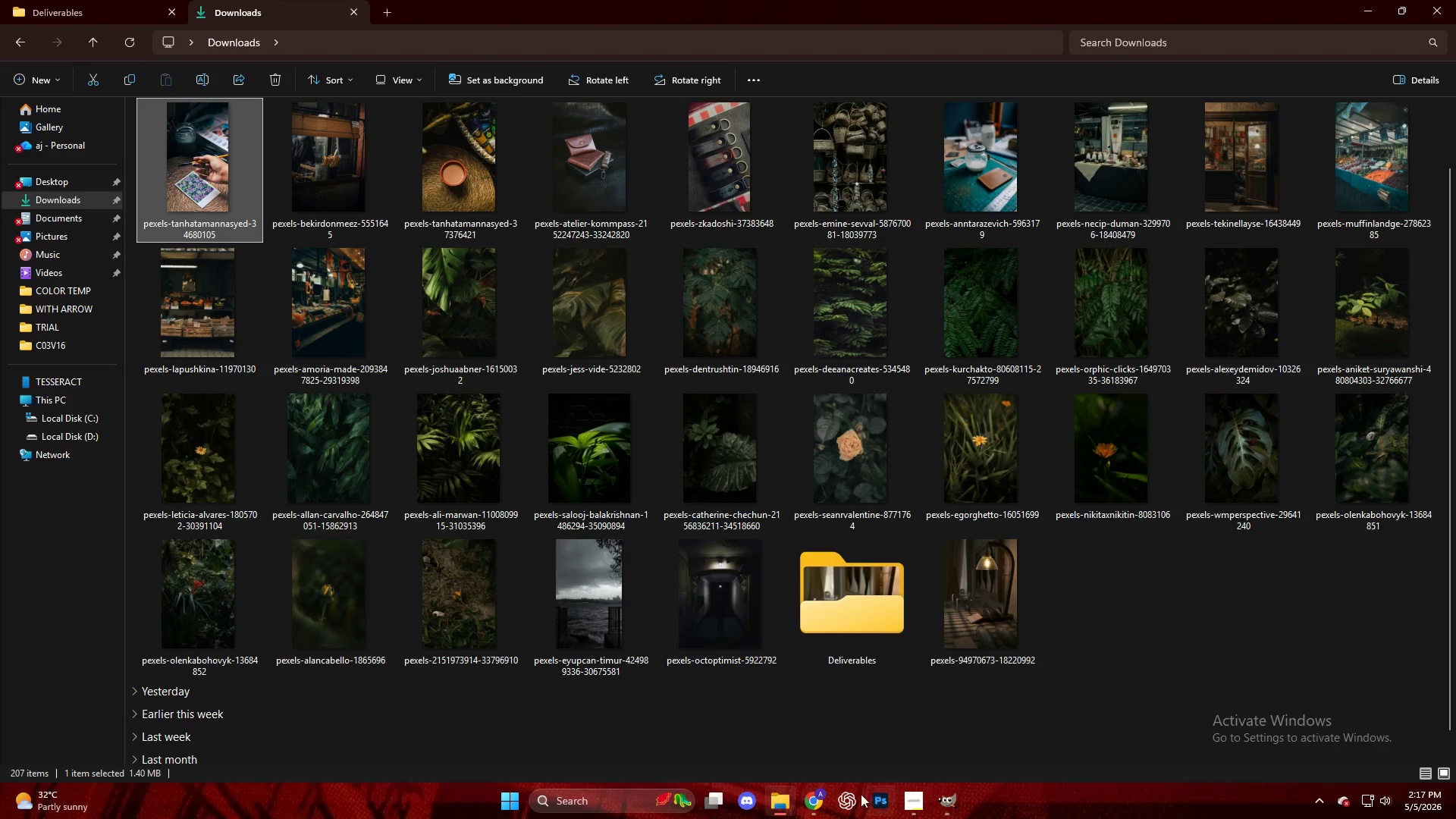 
left_click([814, 799])
 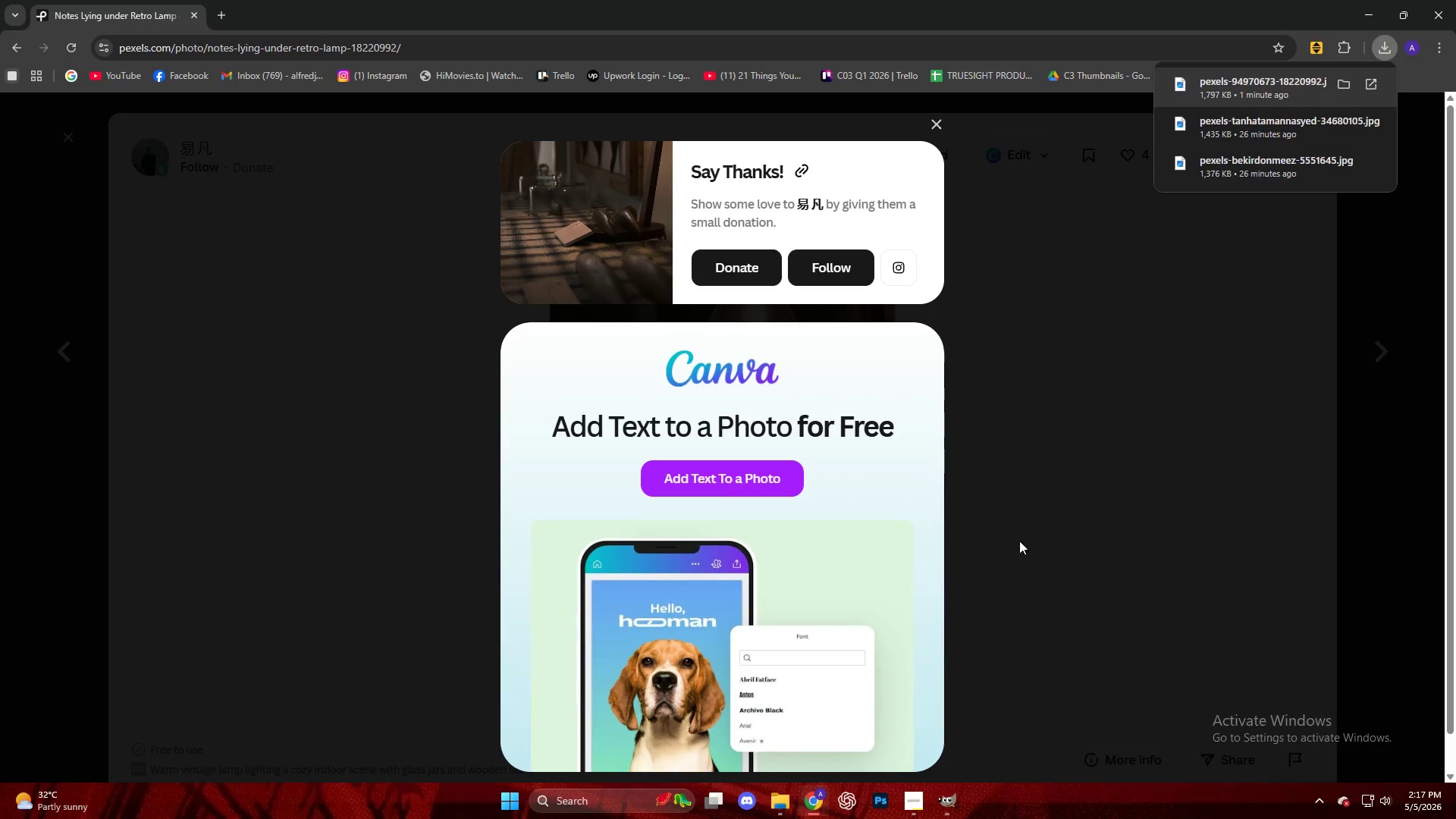 
left_click([1053, 507])
 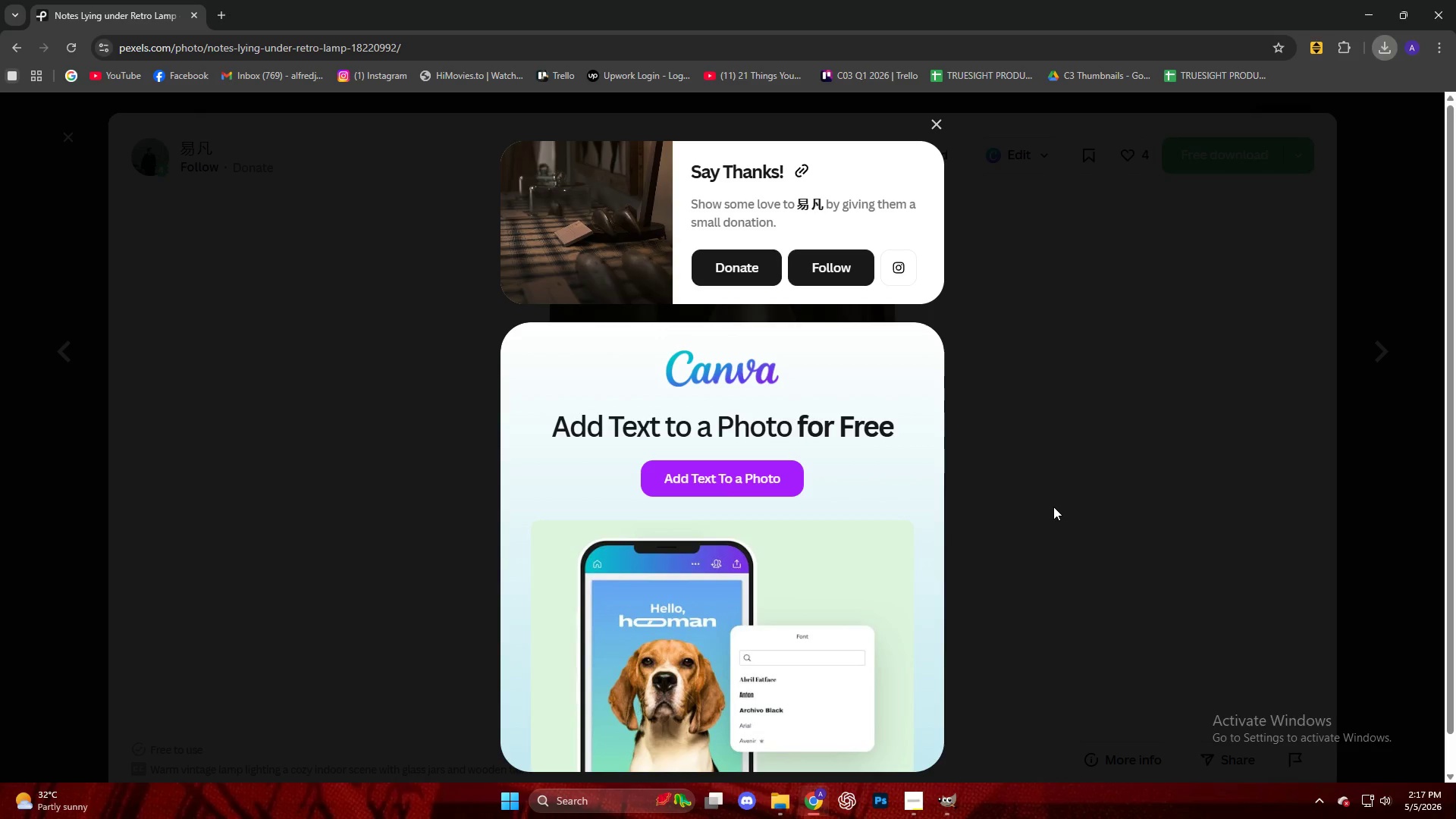 
scroll: coordinate [383, 484], scroll_direction: down, amount: 27.0
 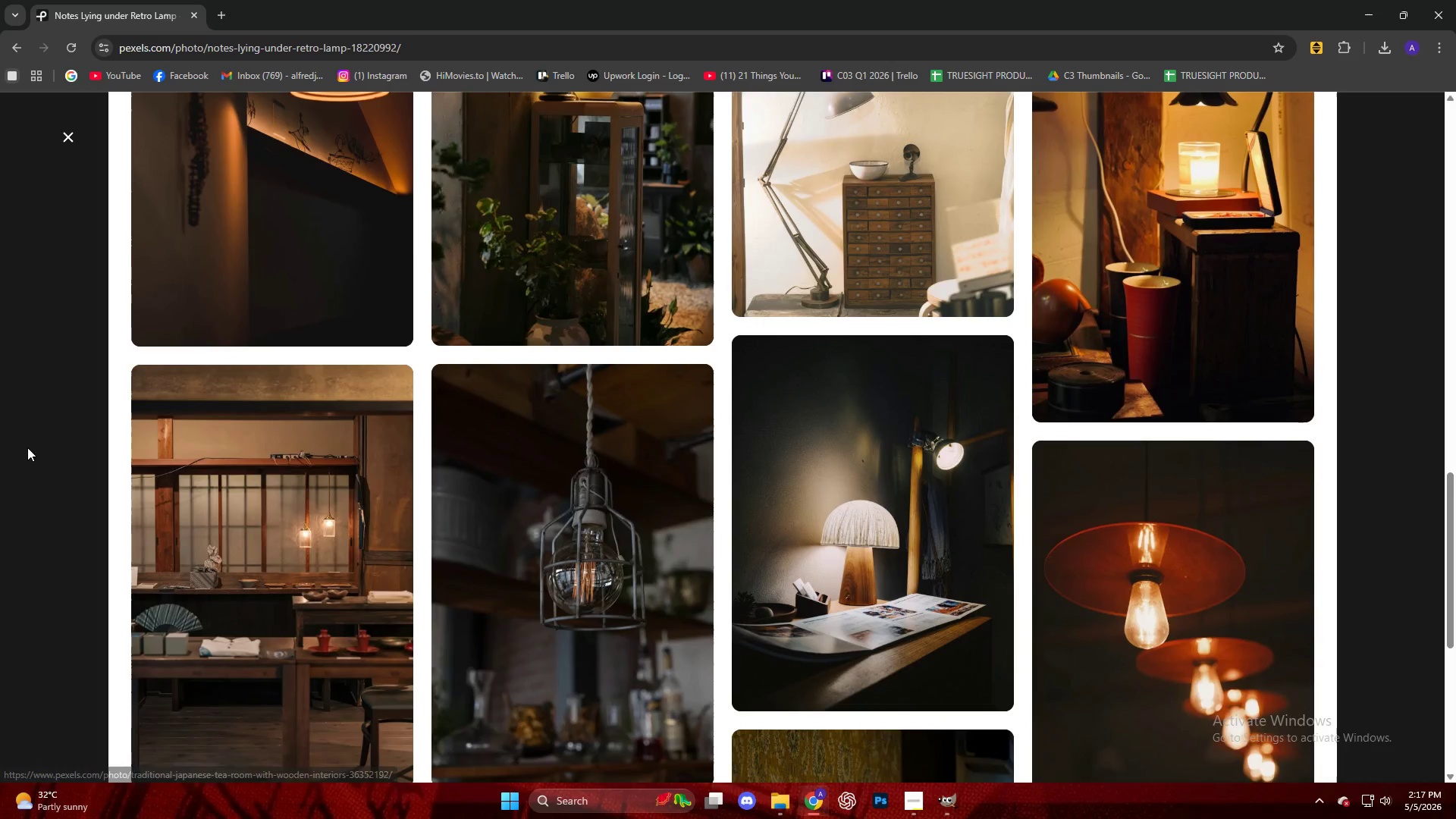 
key(1)
 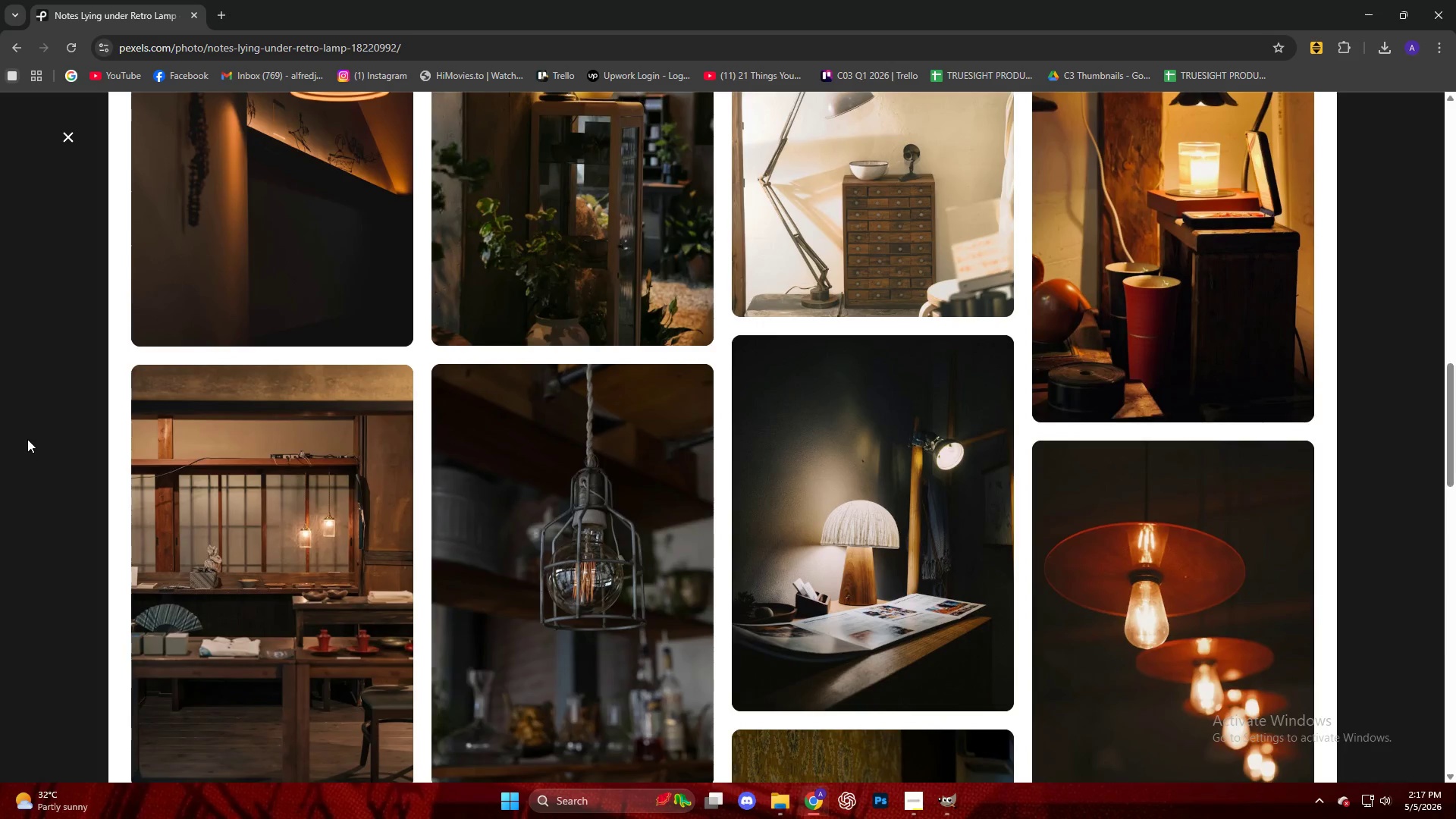 
key(Escape)
 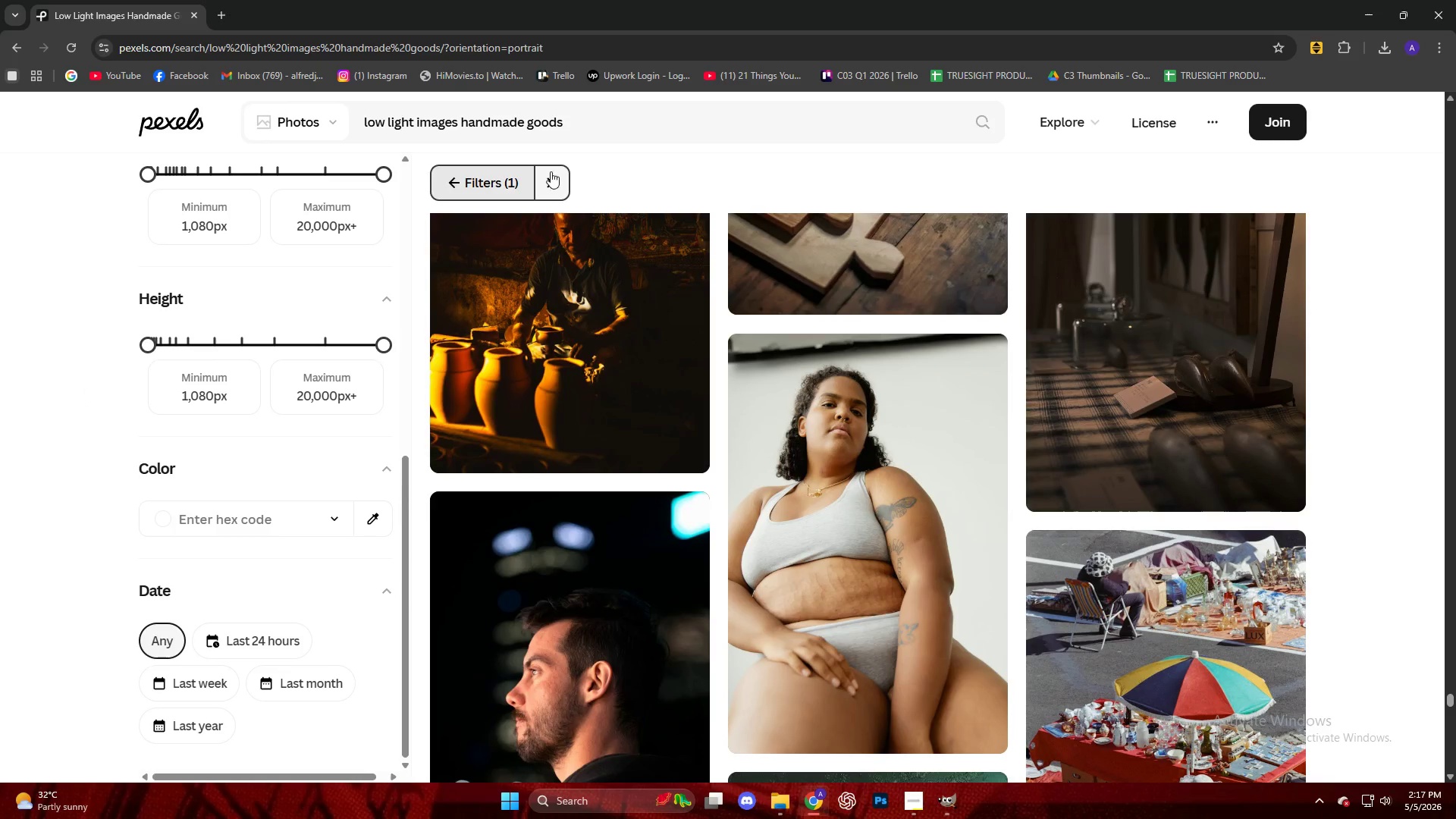 
scroll: coordinate [673, 230], scroll_direction: down, amount: 13.0
 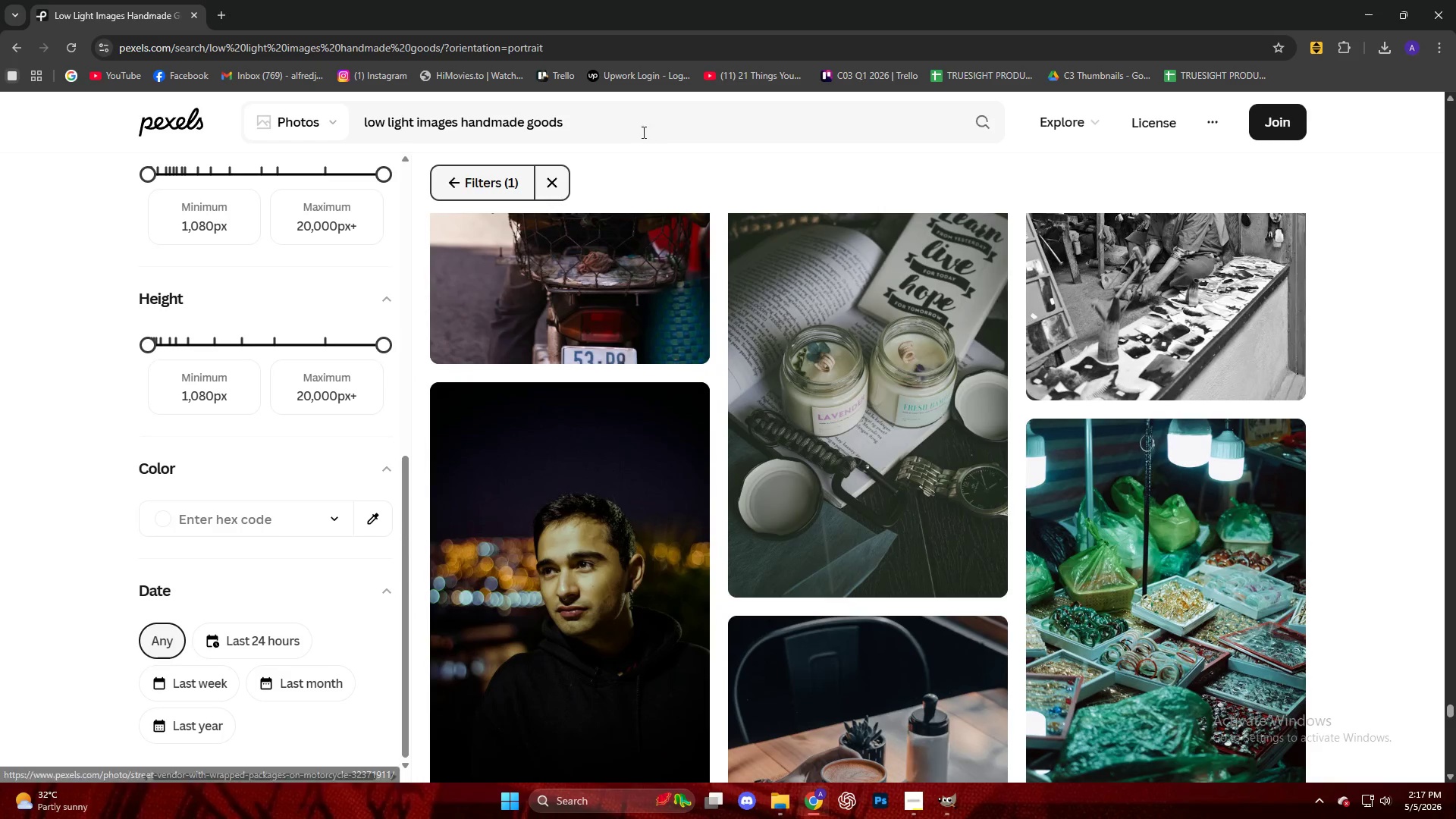 
left_click([640, 125])
 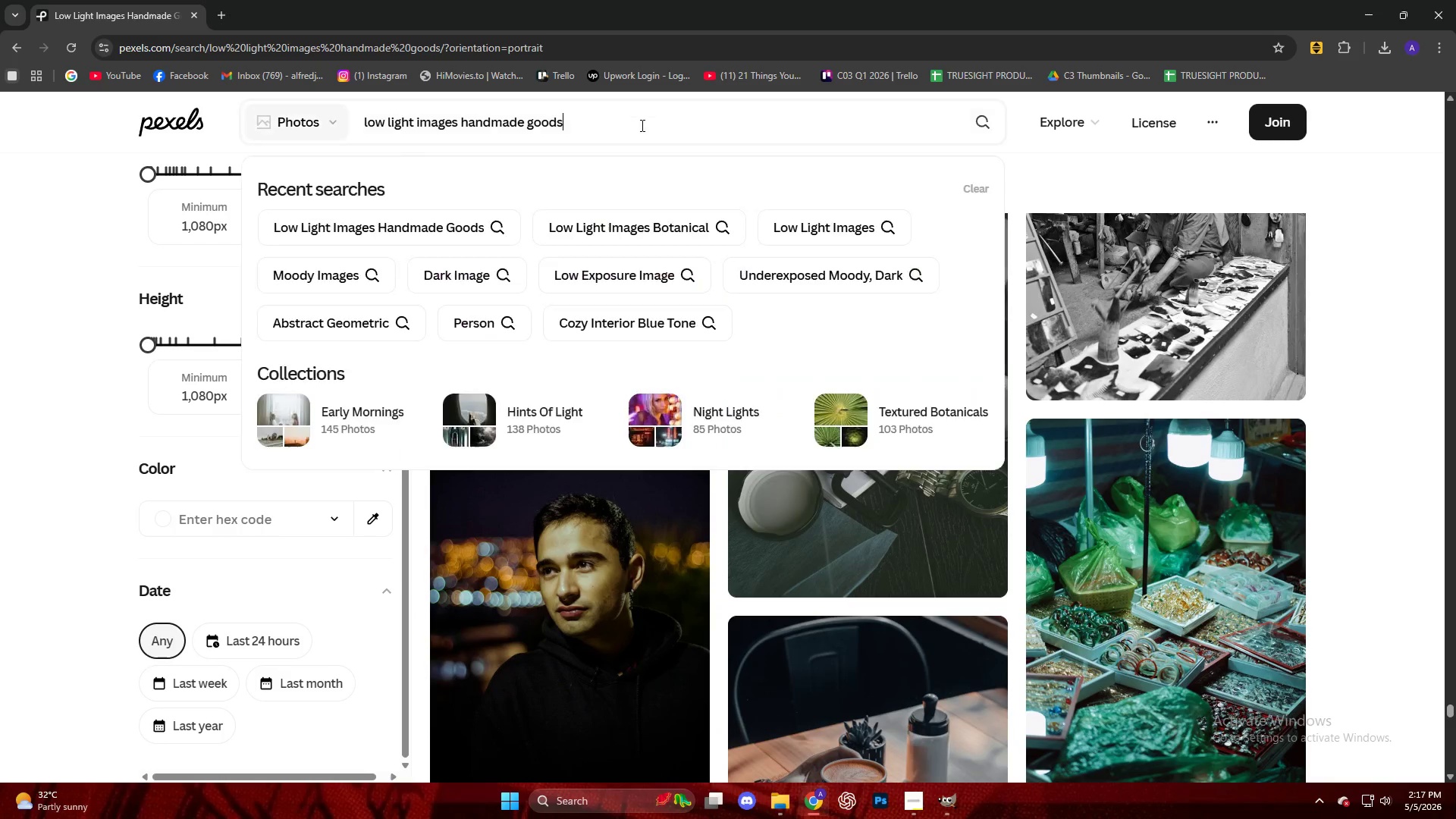 
key(NumpadEnter)
 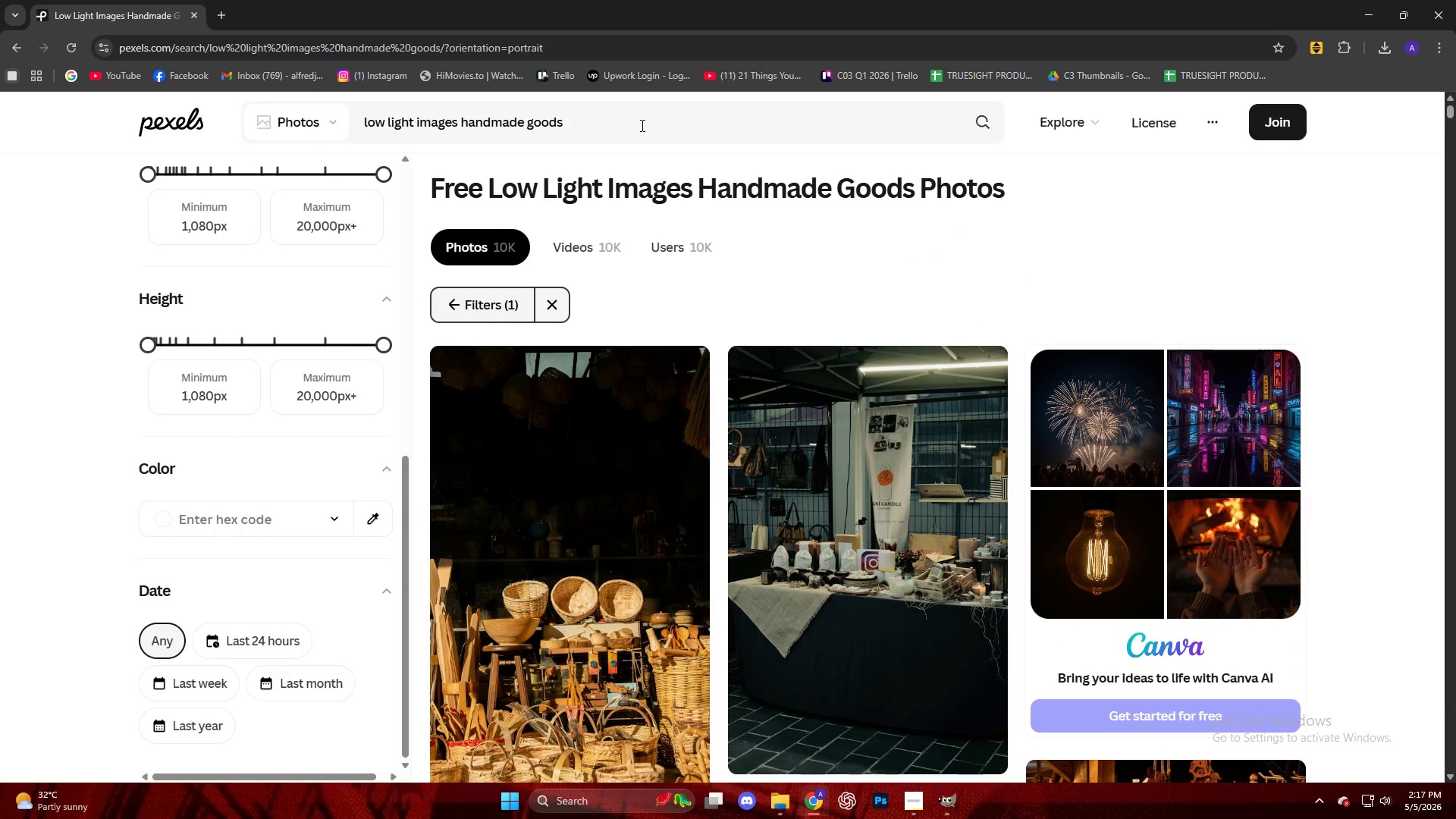 
wait(5.44)
 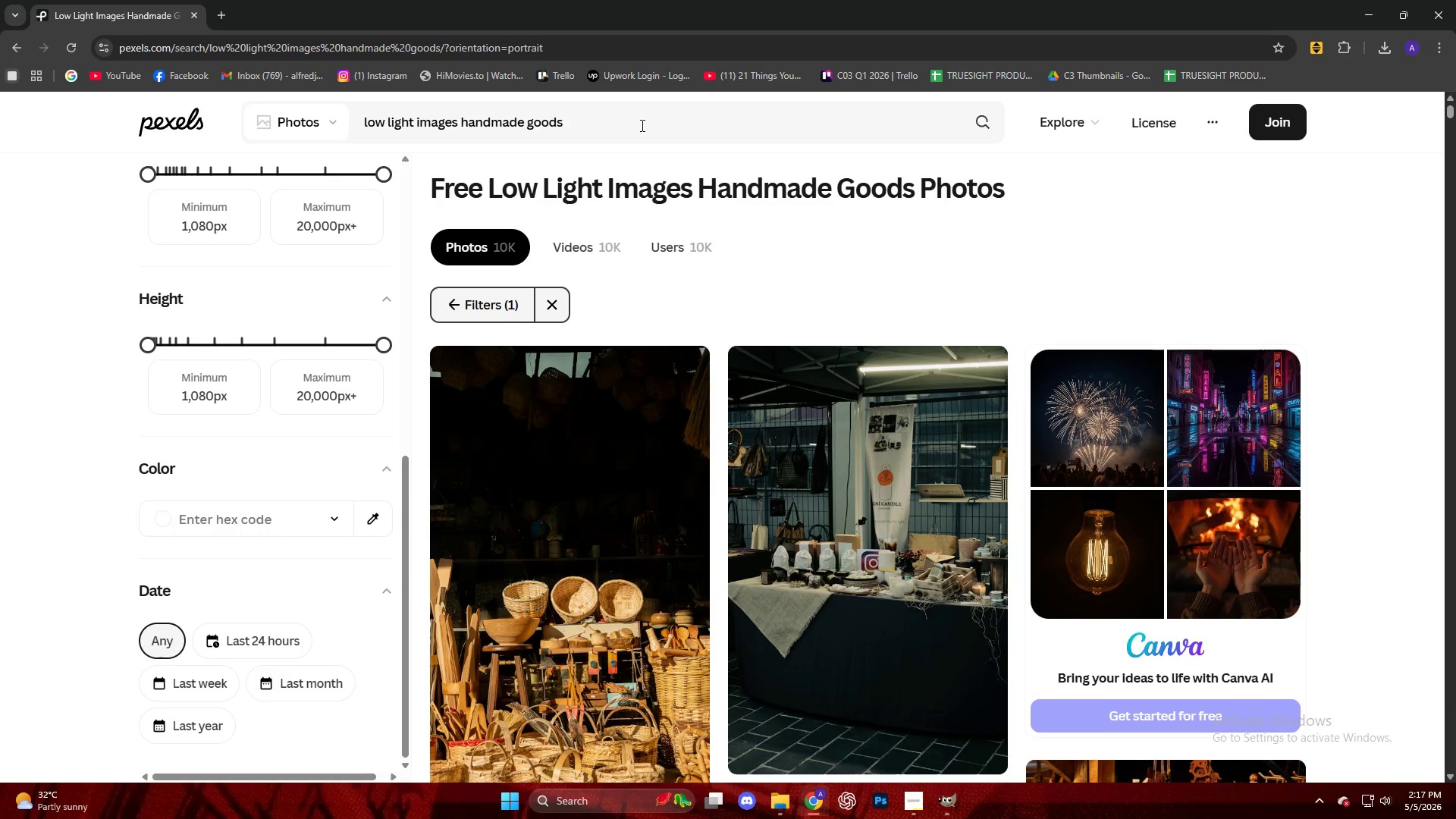 
scroll: coordinate [726, 262], scroll_direction: down, amount: 22.0
 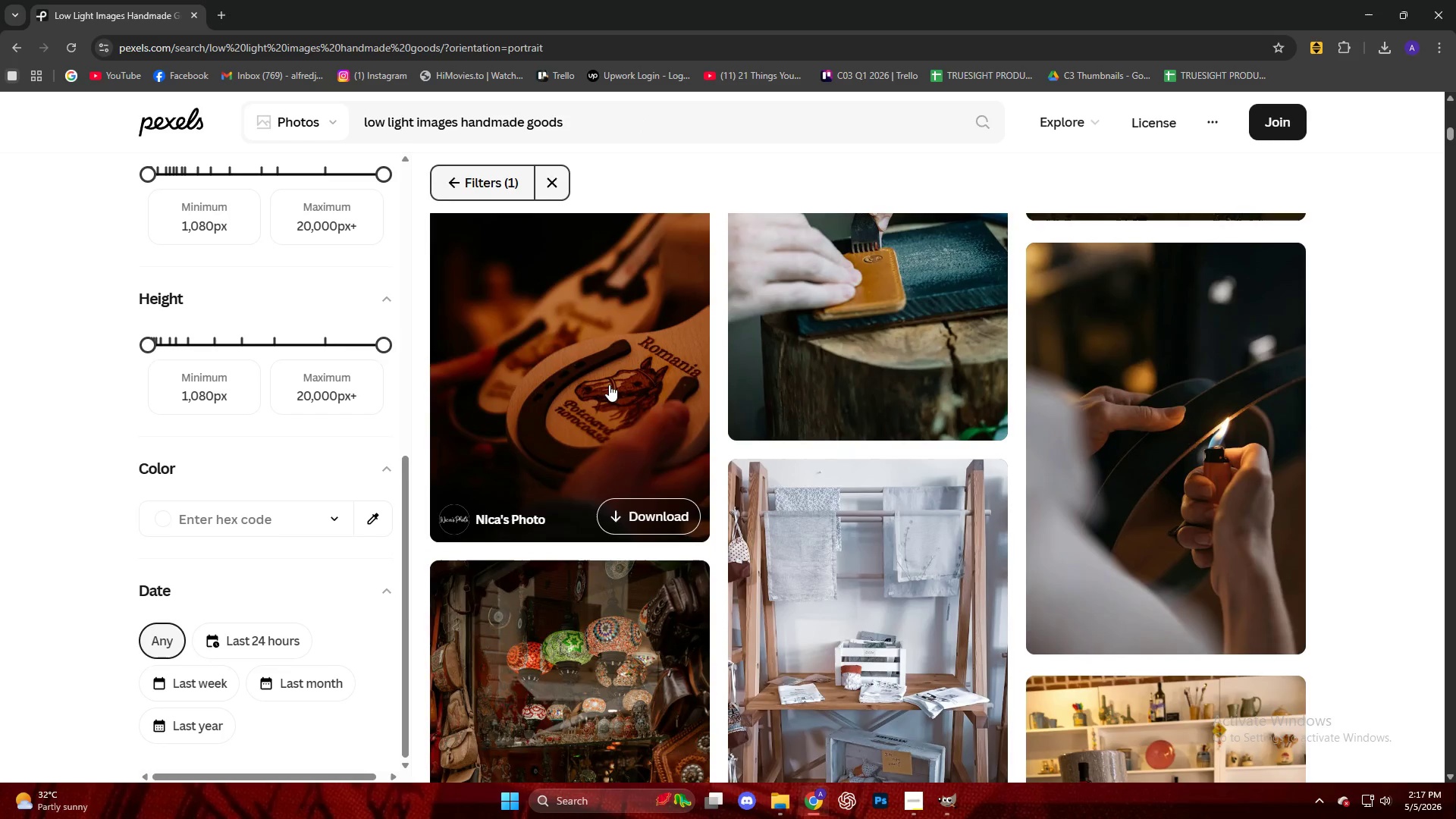 
left_click([550, 340])
 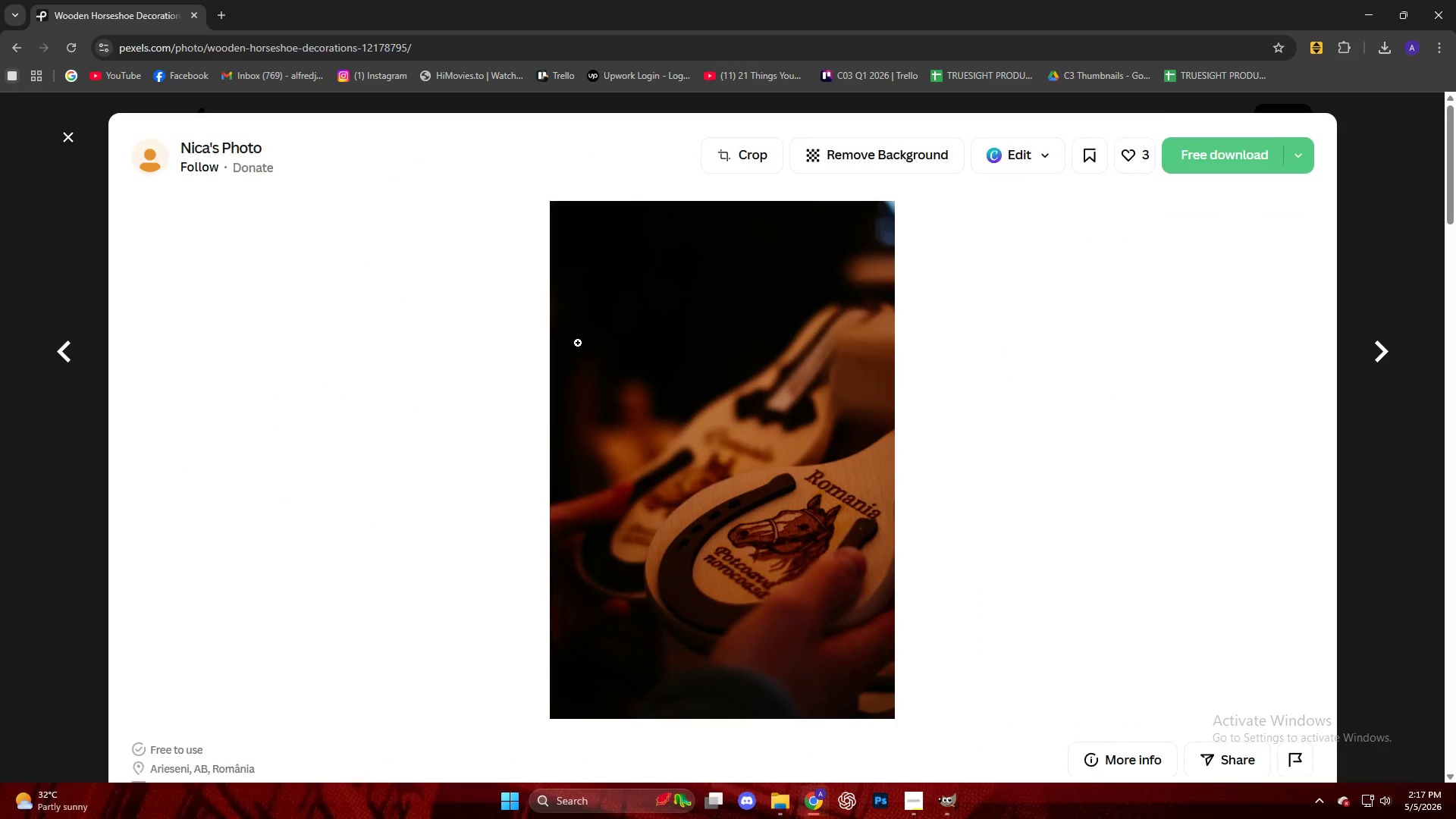 
left_click([1193, 155])
 